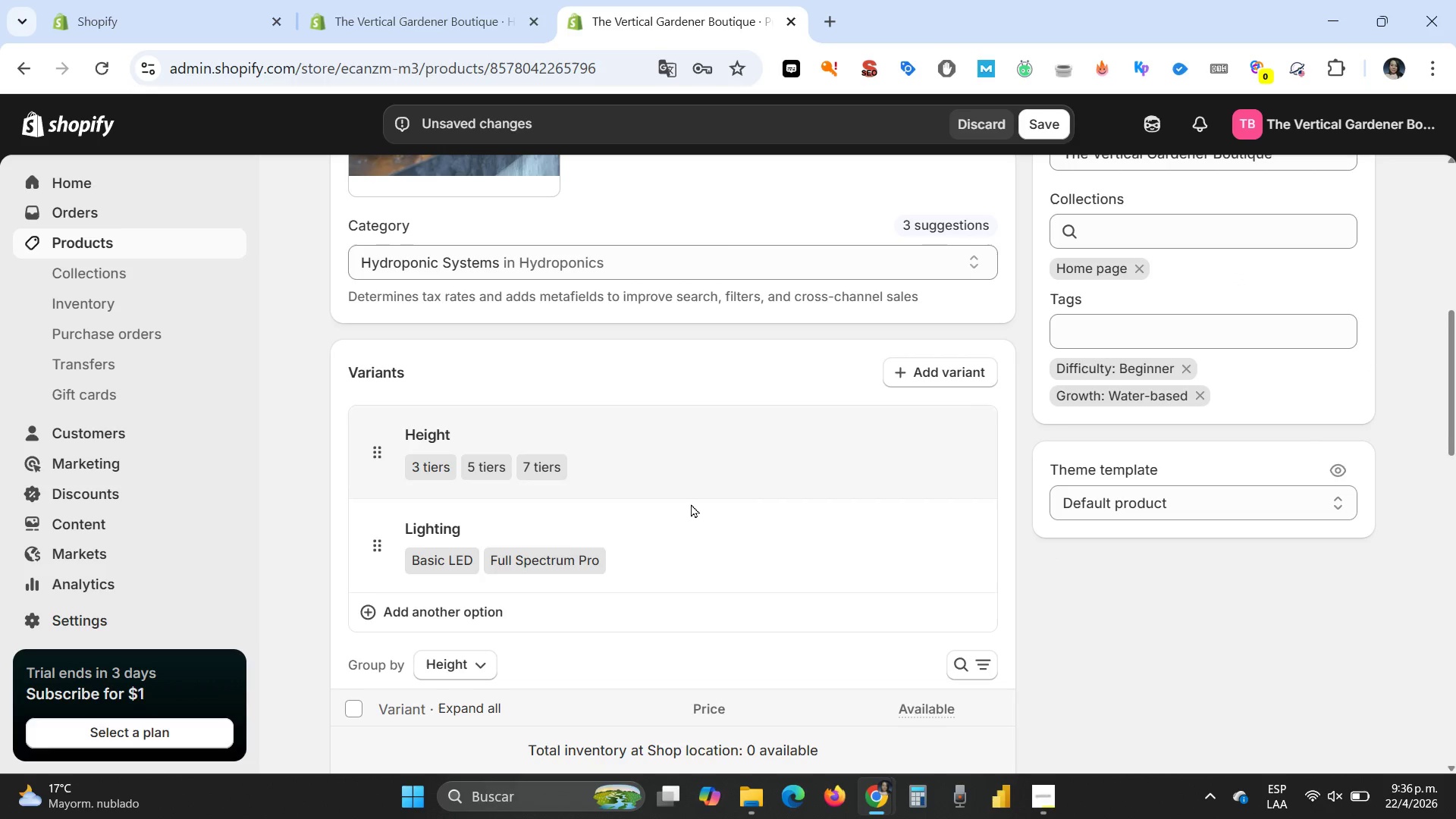 
scroll: coordinate [769, 555], scroll_direction: down, amount: 6.0
 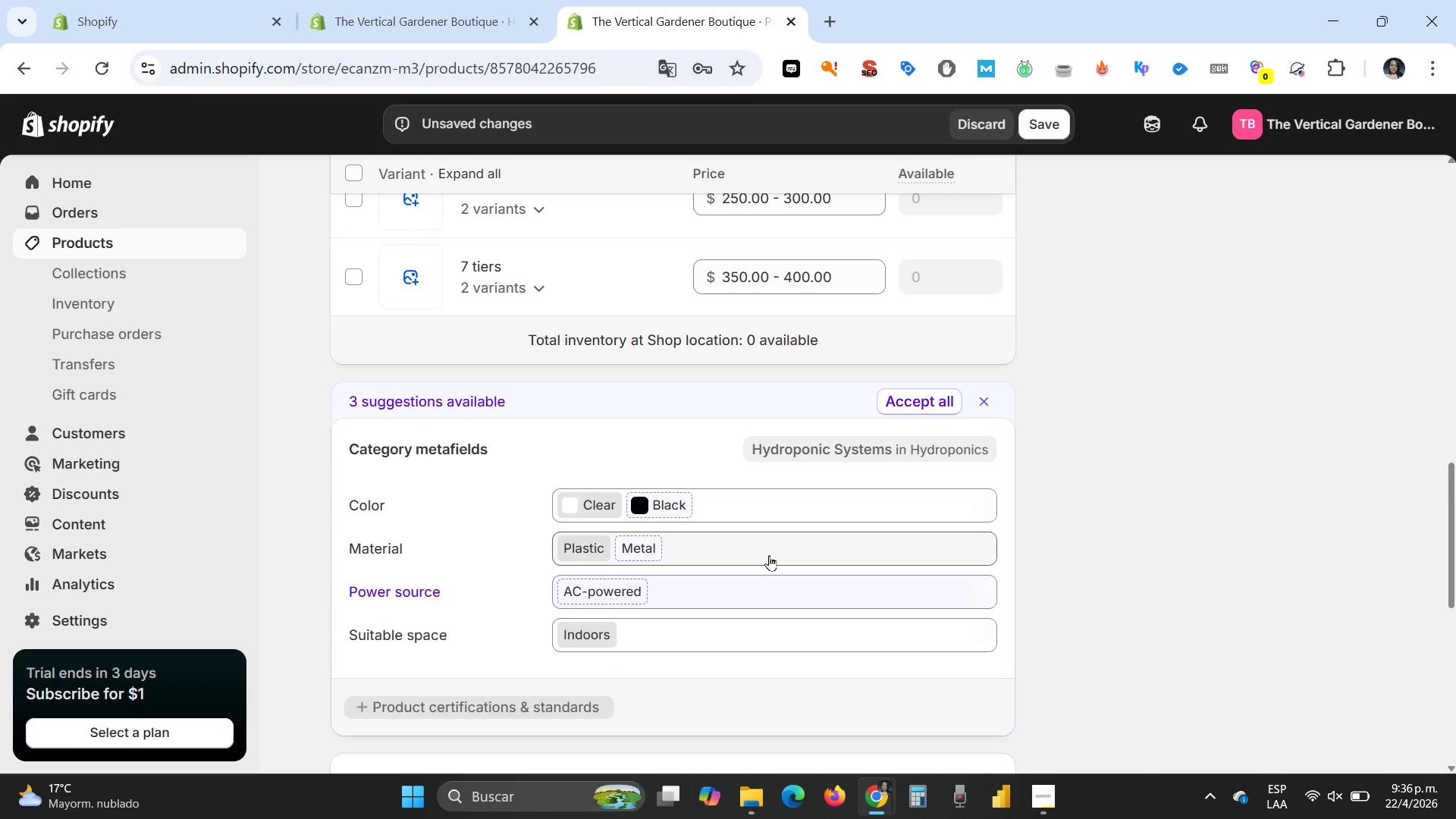 
wait(8.86)
 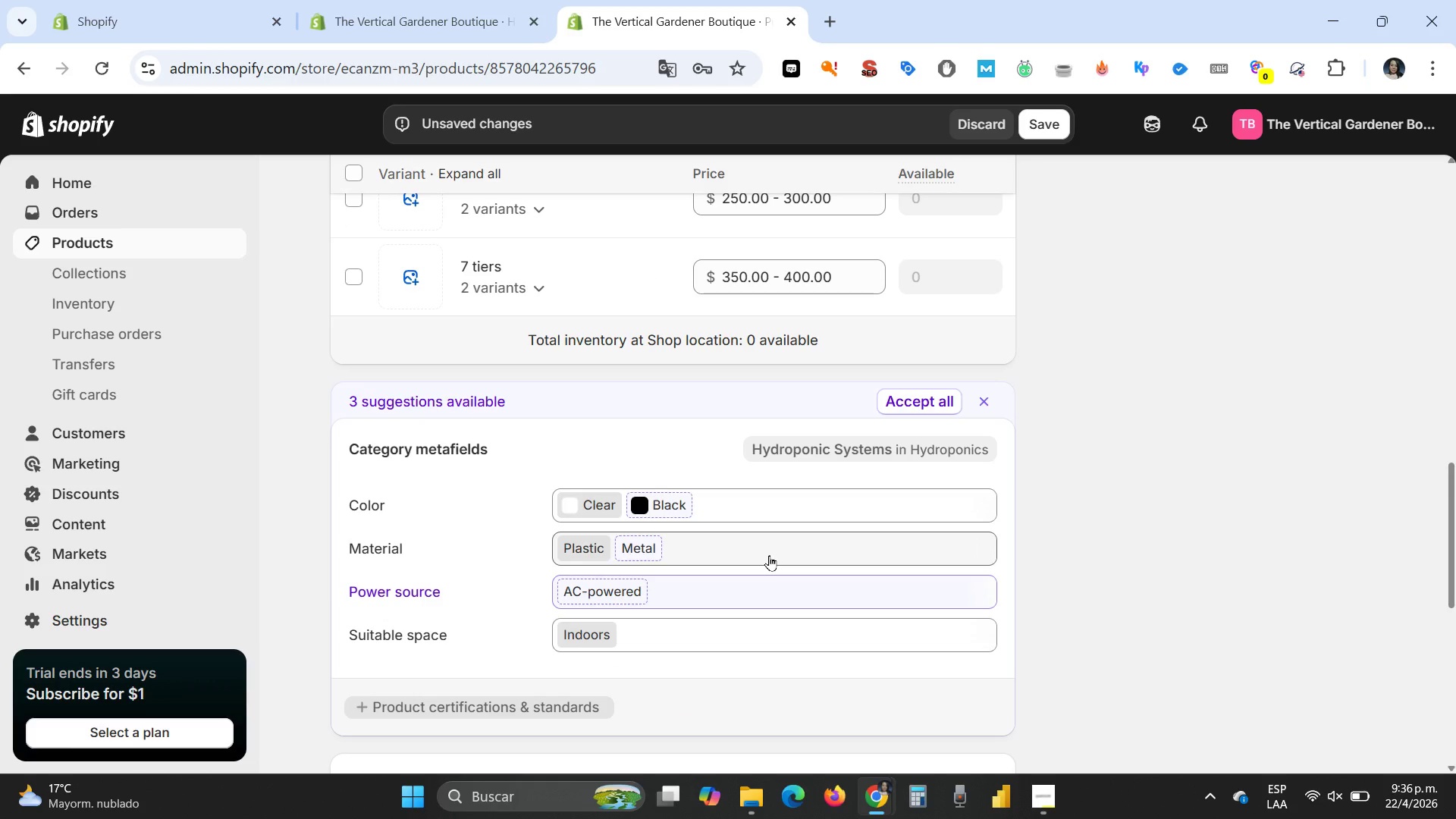 
scroll: coordinate [784, 617], scroll_direction: down, amount: 3.0
 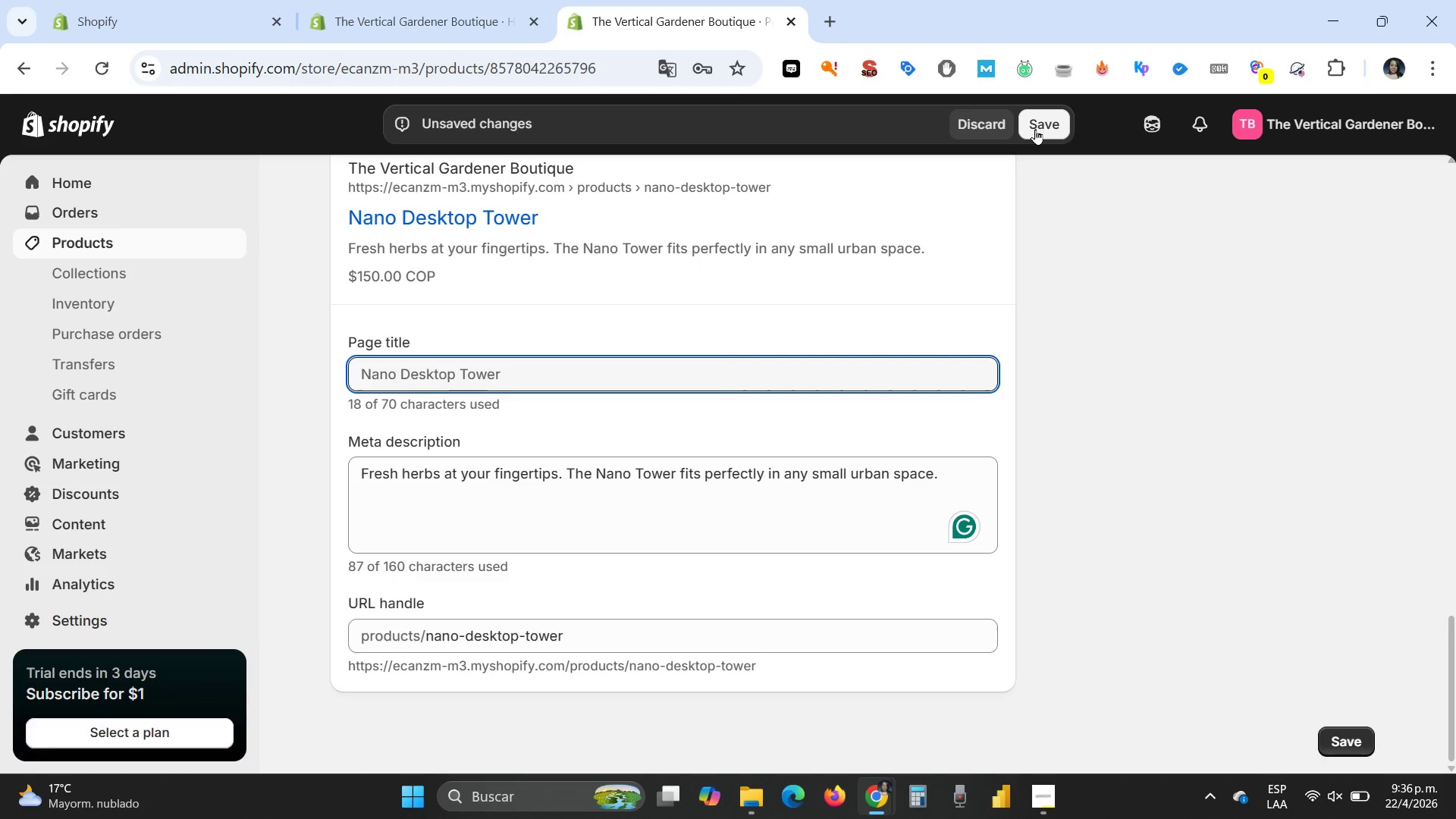 
left_click([1035, 129])
 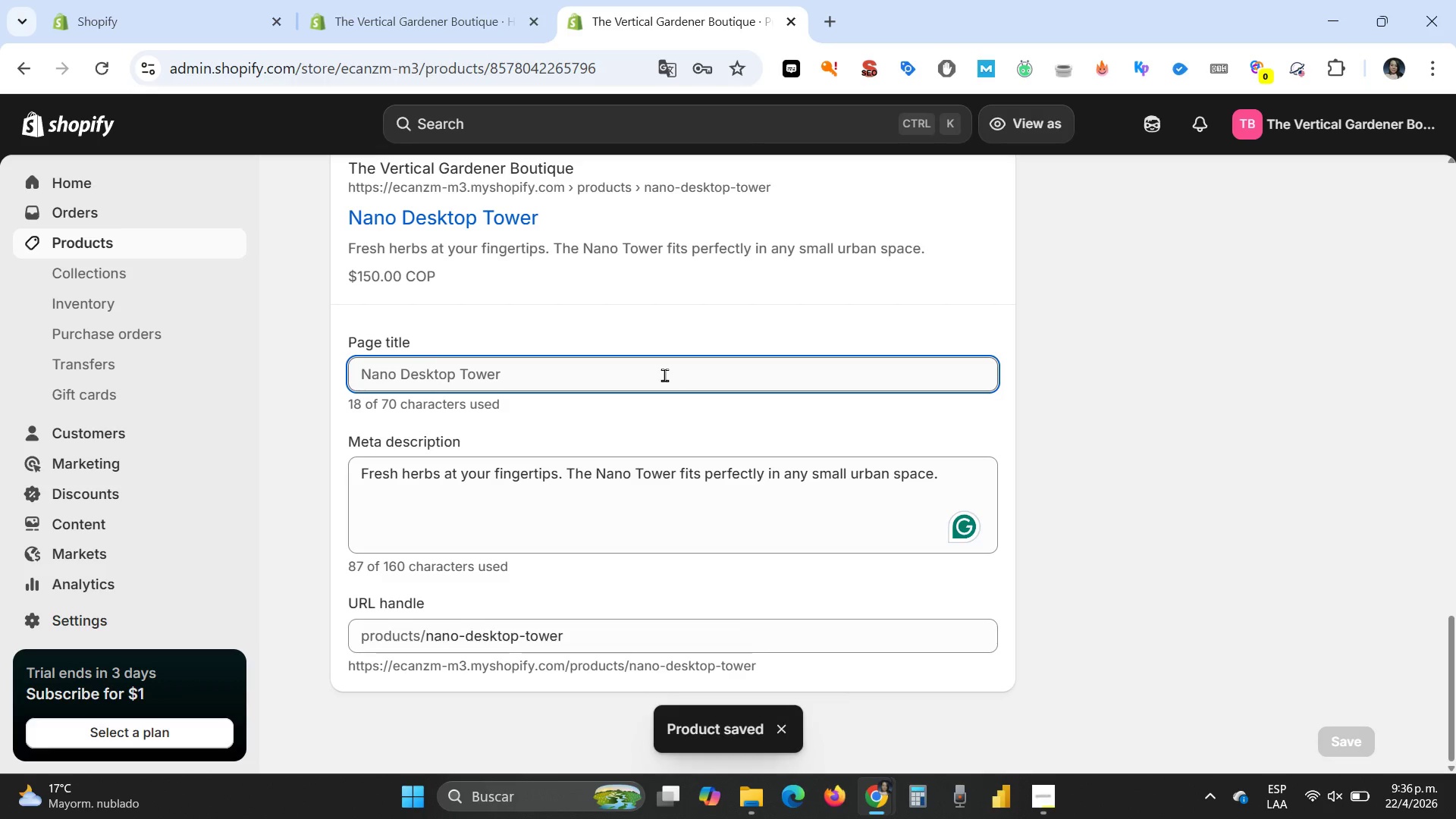 
wait(6.72)
 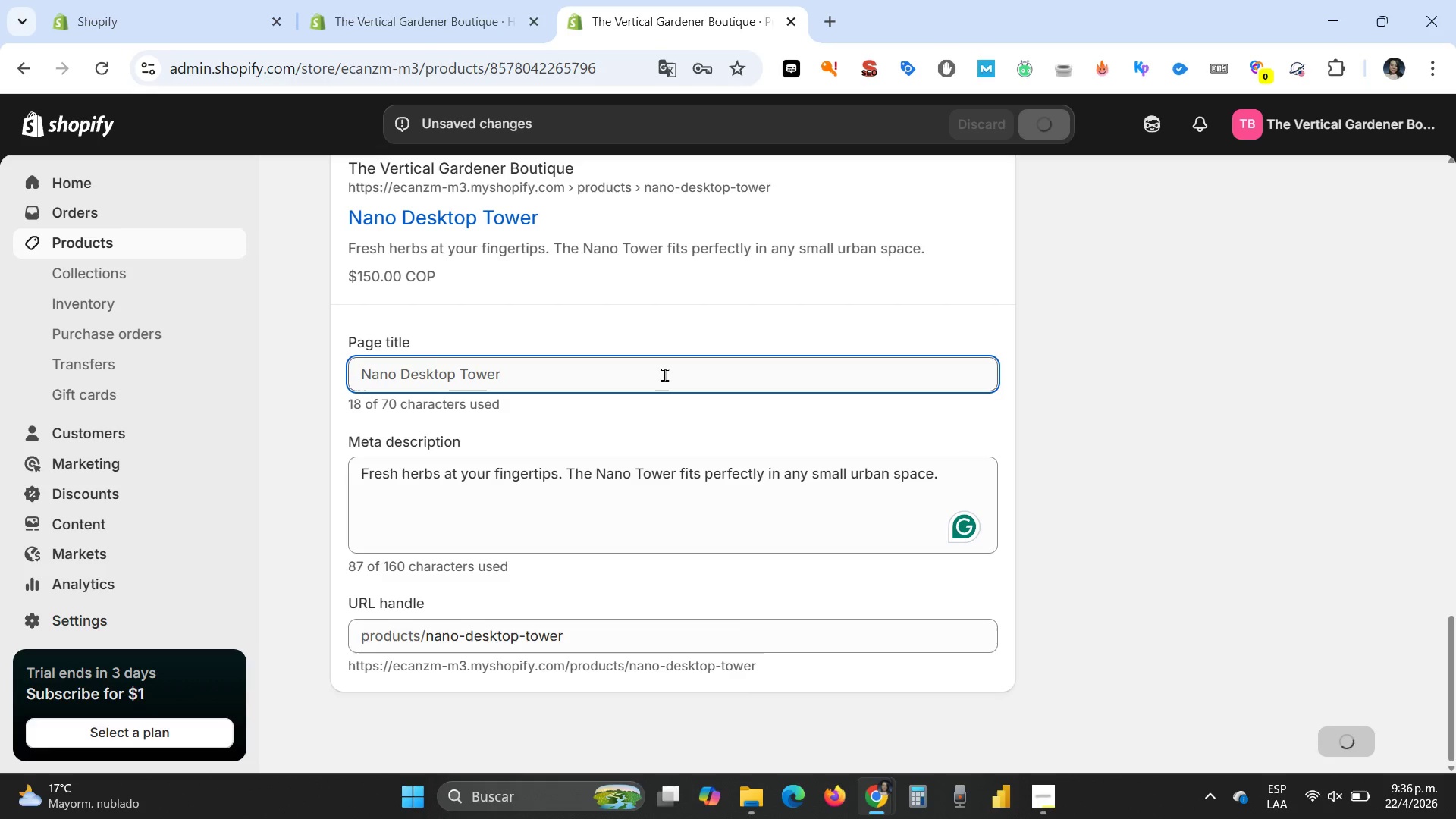 
scroll: coordinate [619, 303], scroll_direction: up, amount: 33.0
 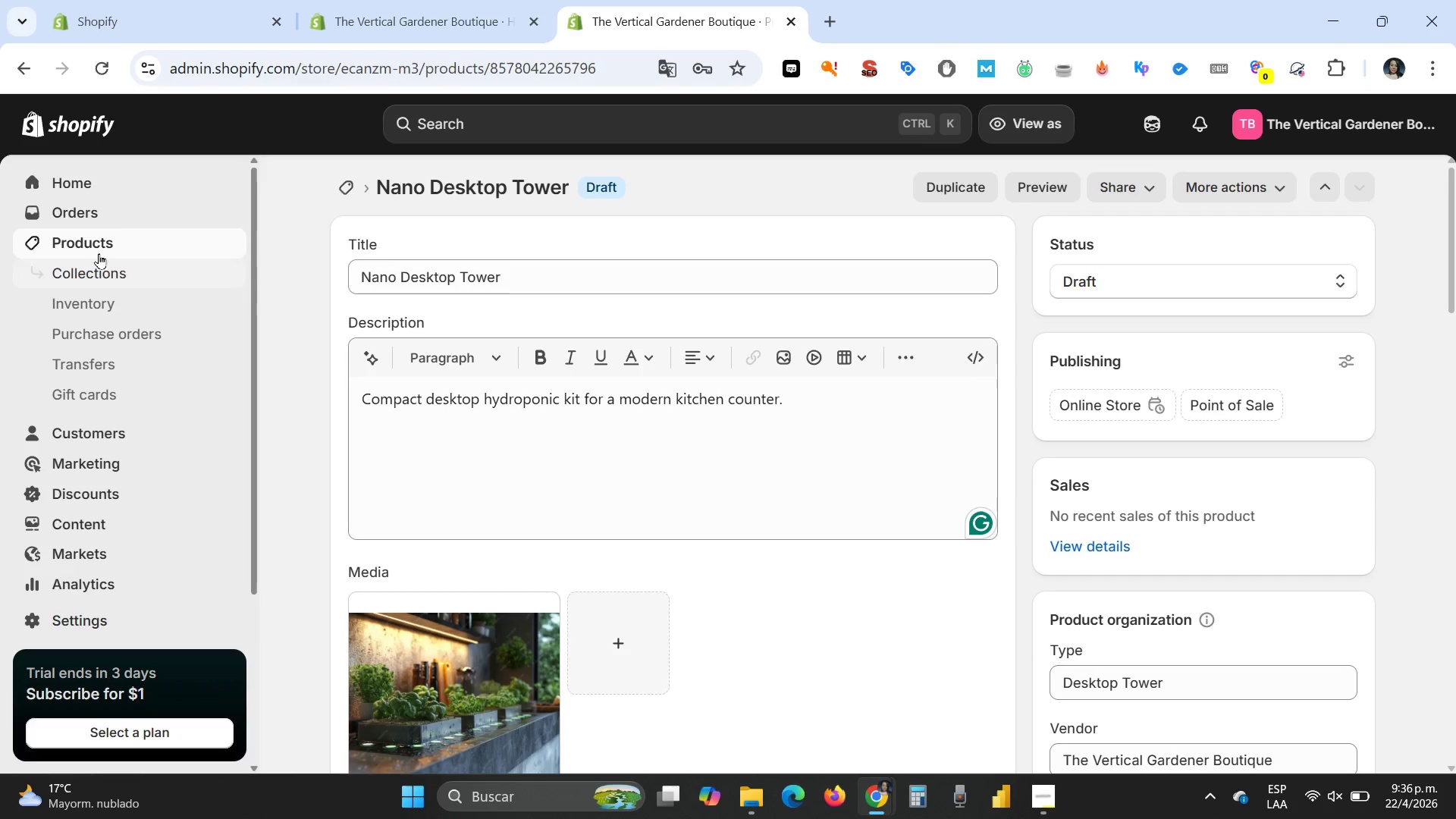 
left_click([95, 238])
 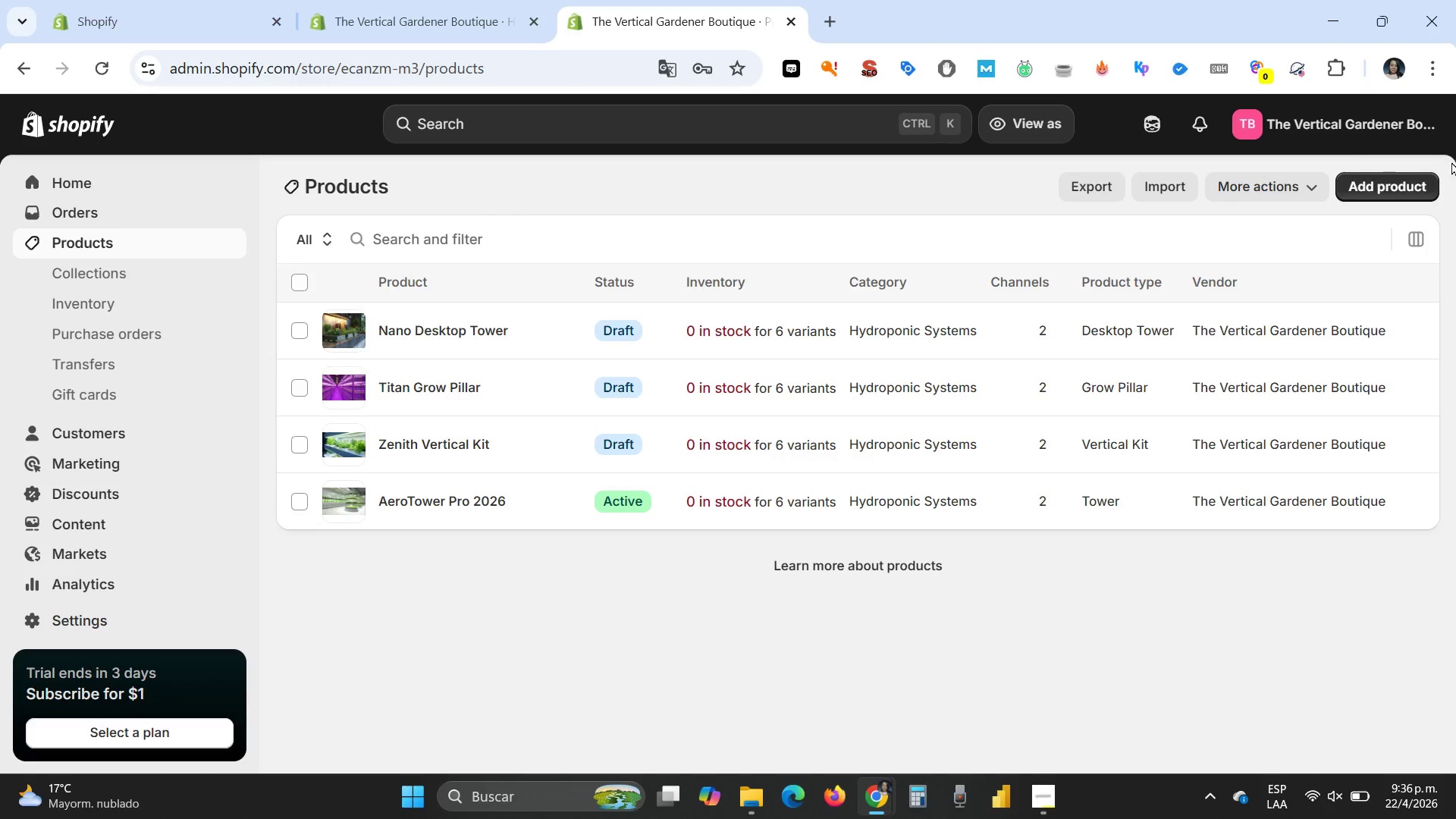 
wait(6.55)
 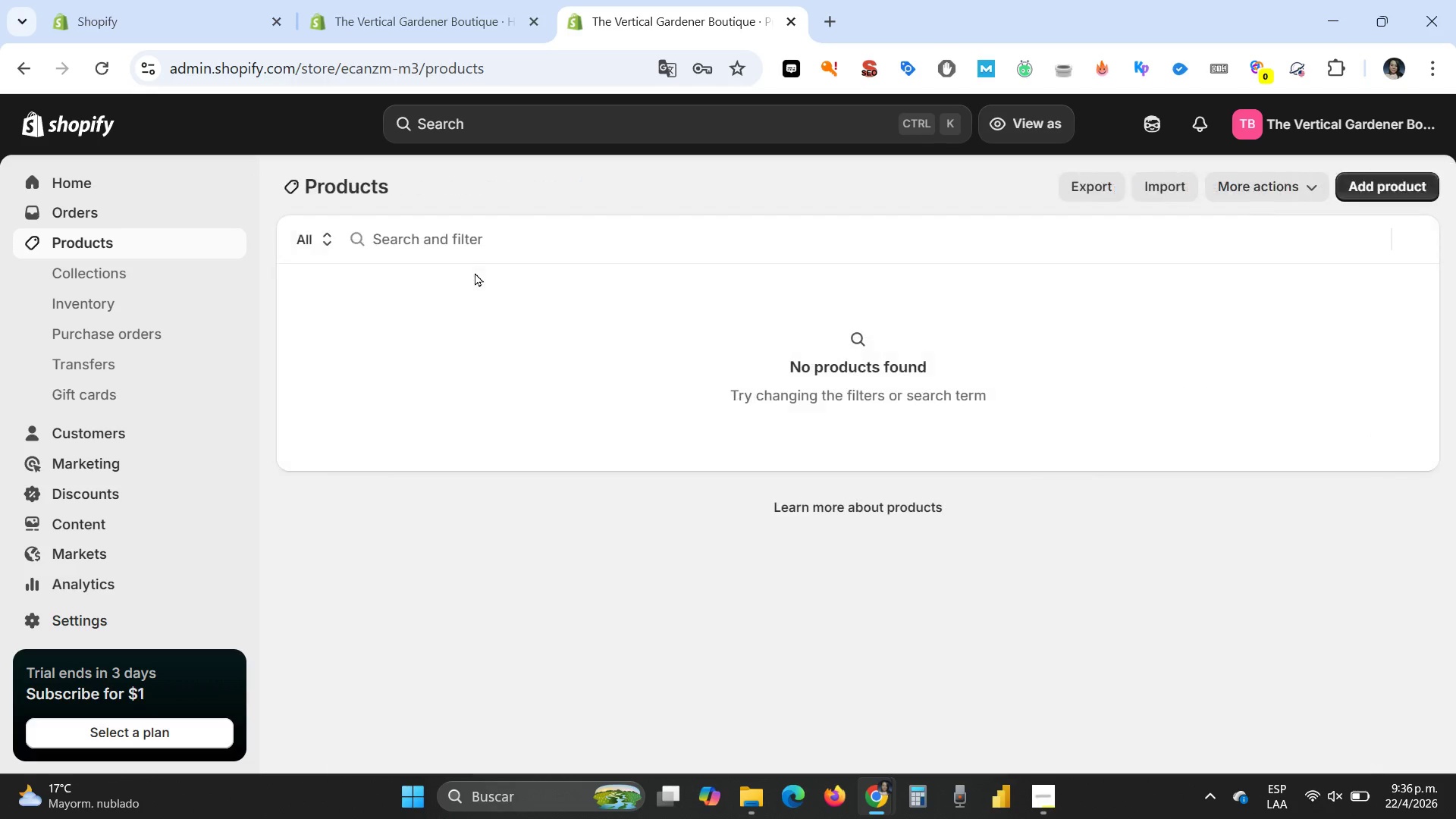 
left_click([1382, 187])
 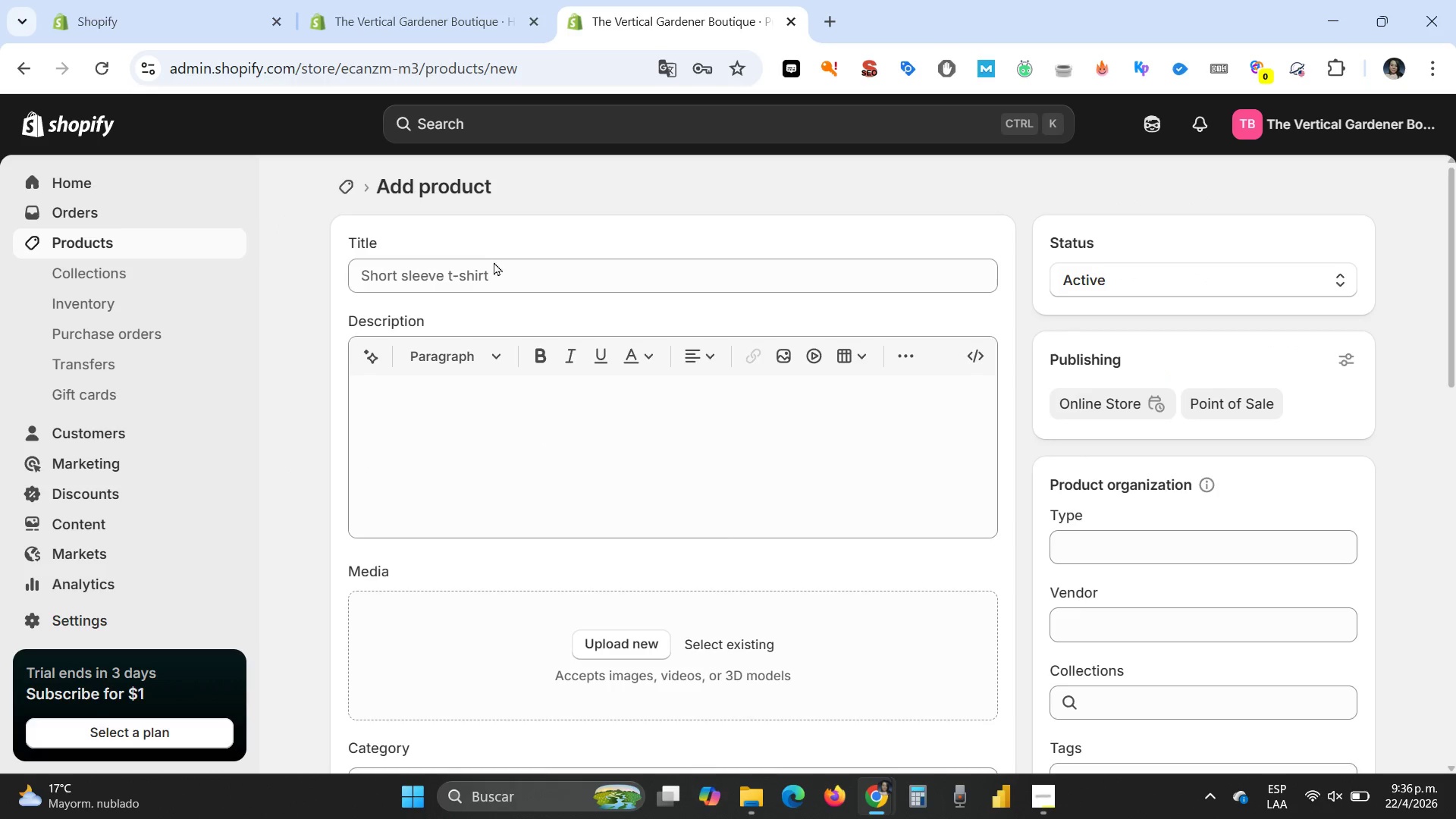 
left_click([480, 280])
 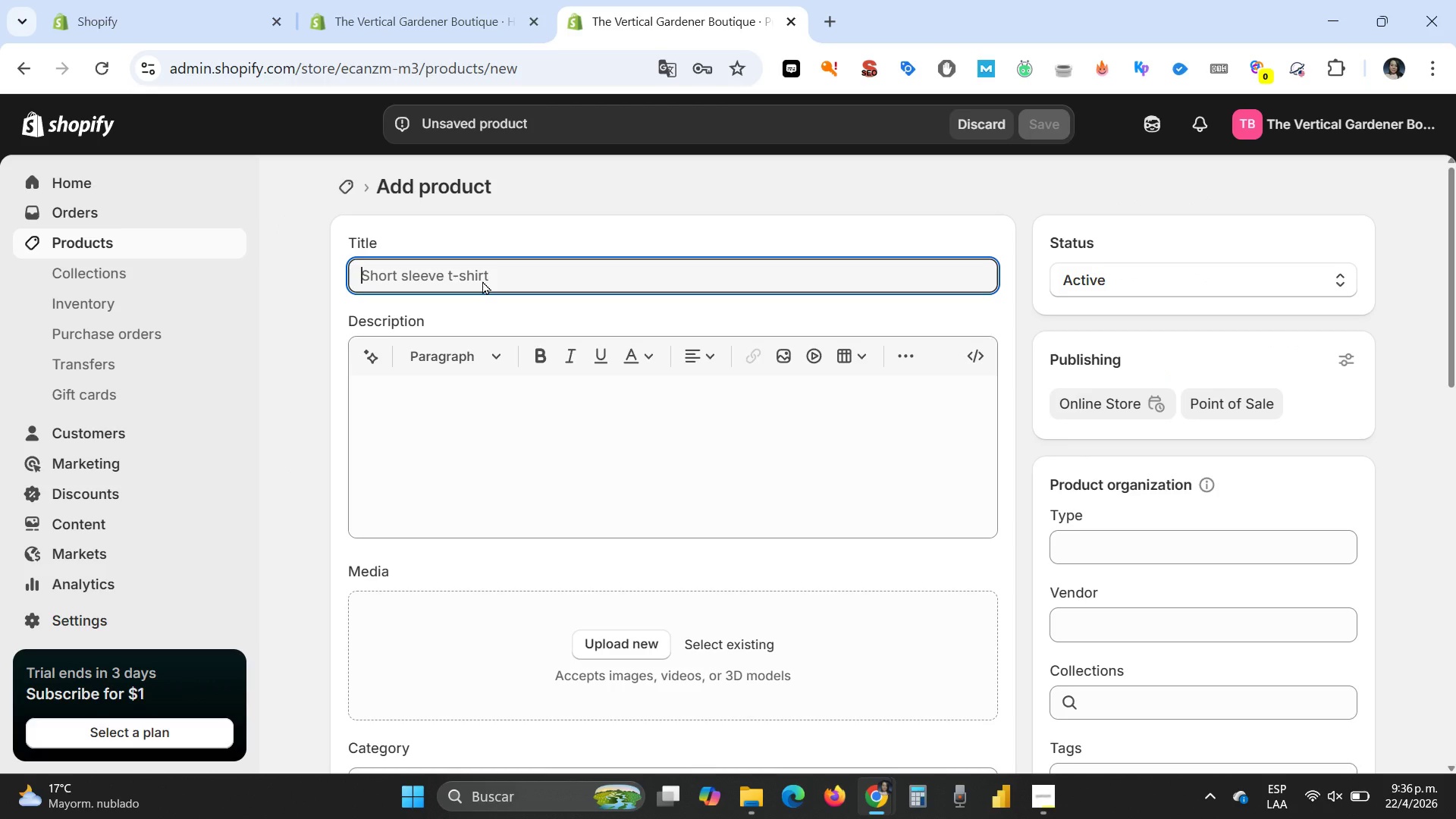 
type(Heirloom)
 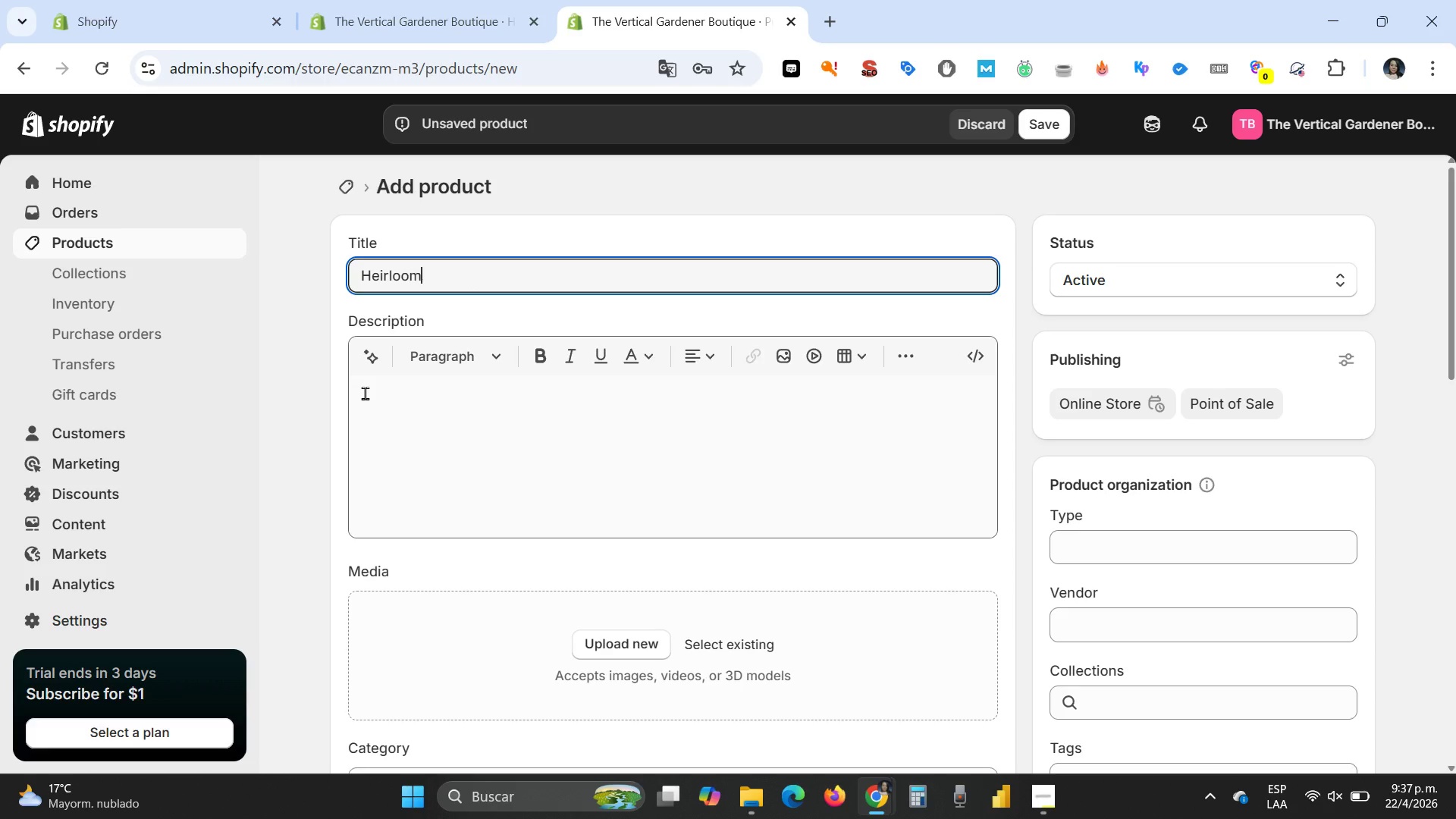 
wait(7.53)
 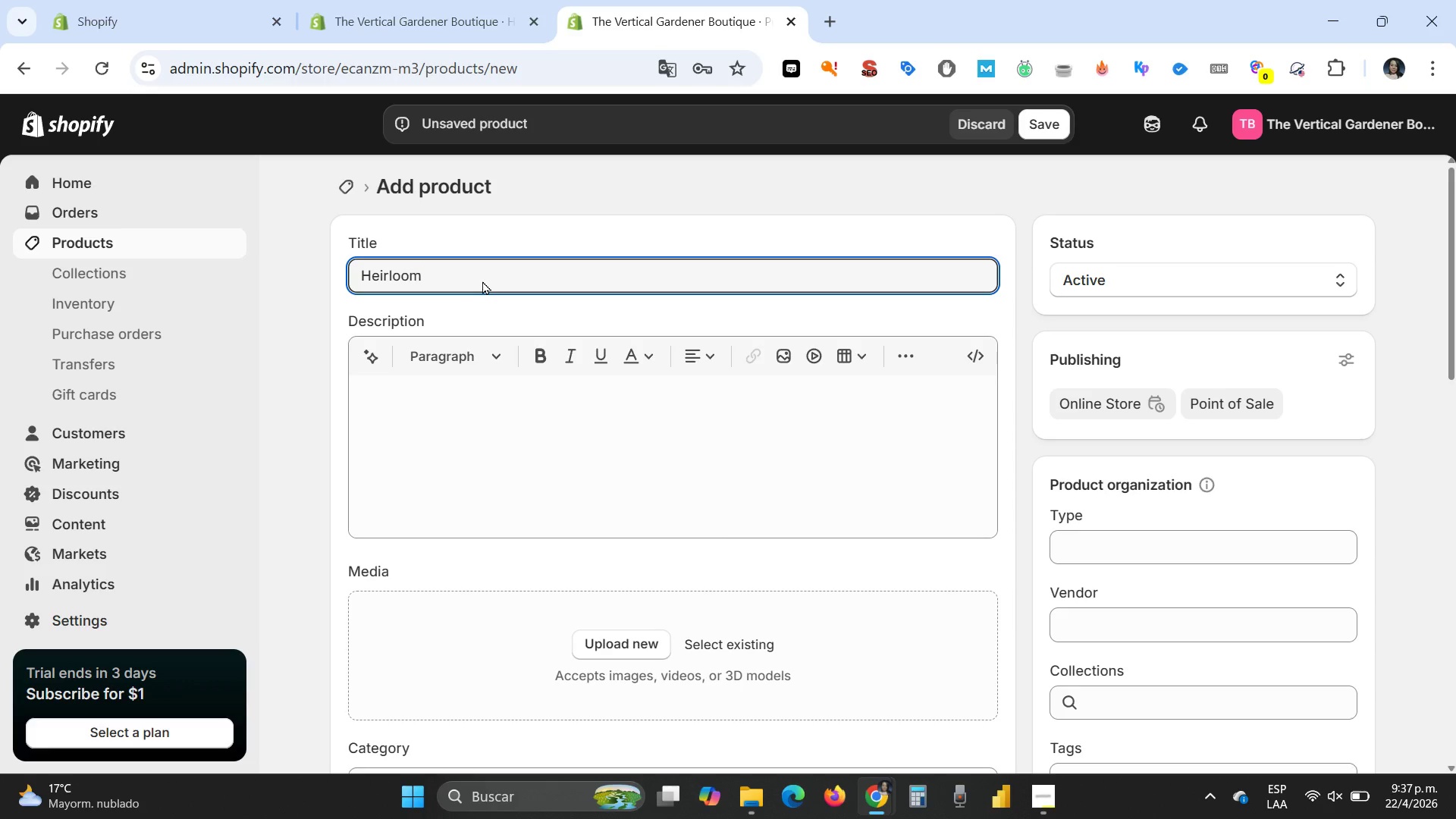 
left_click([98, 245])
 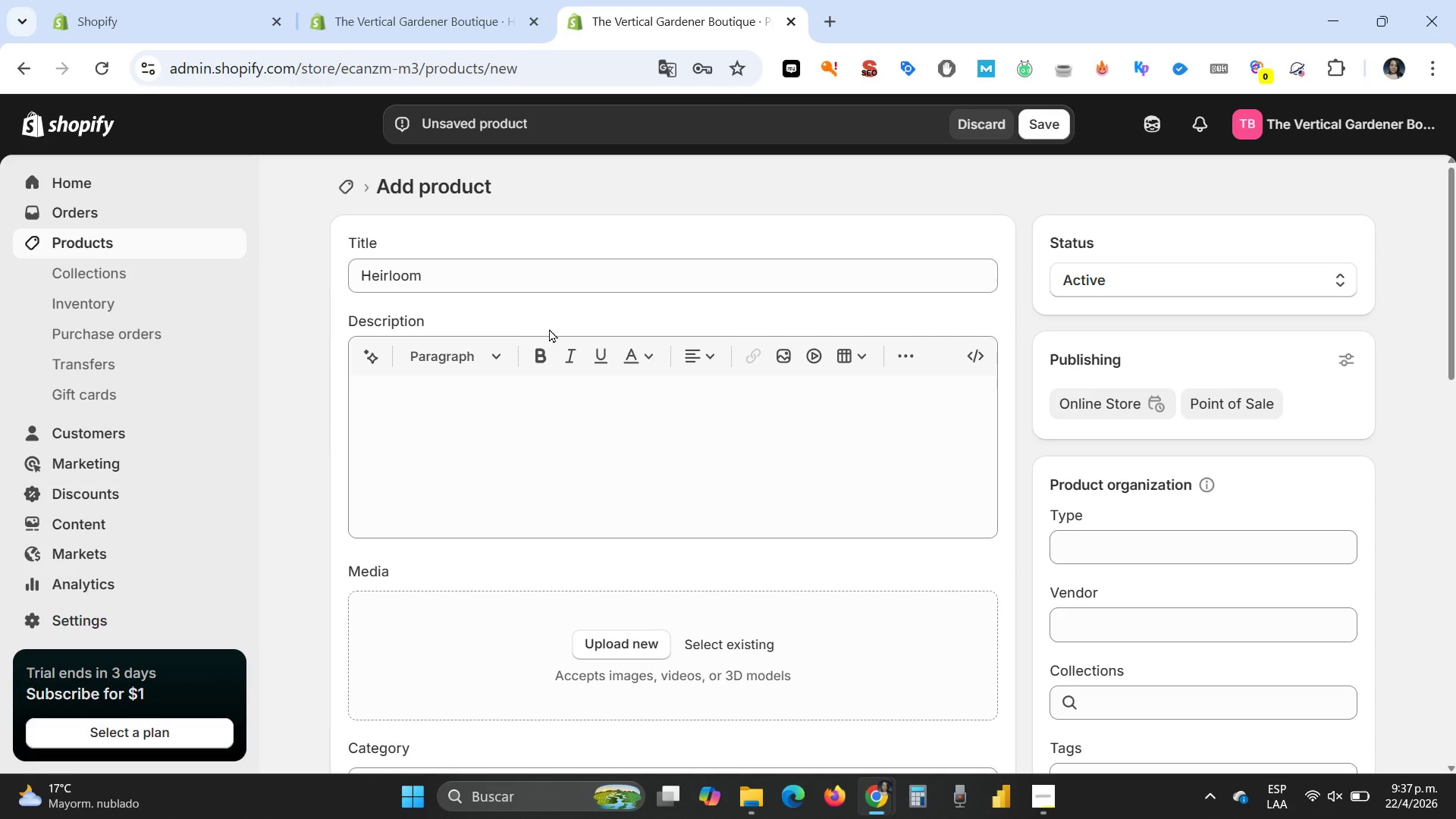 
left_click([482, 284])
 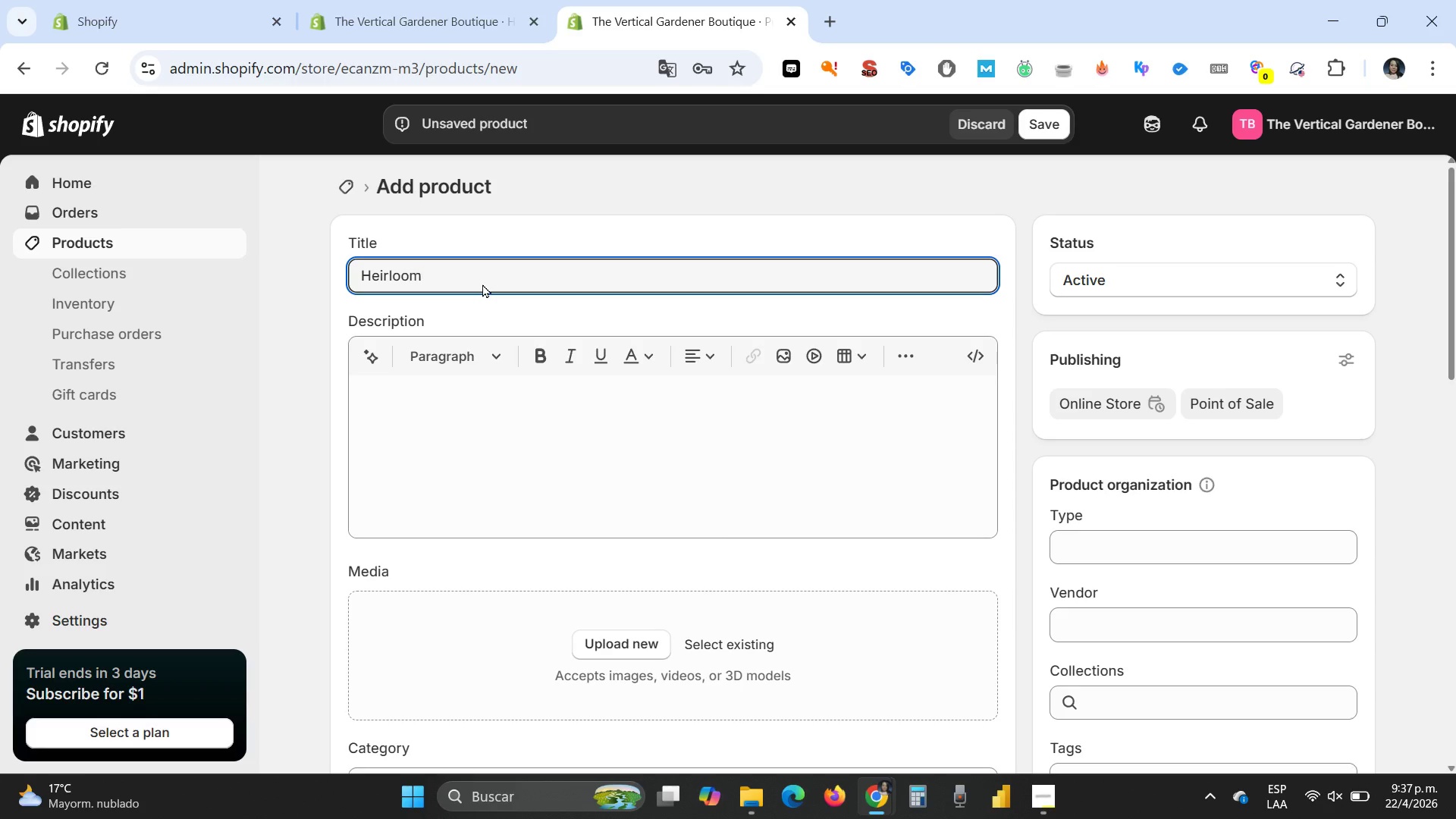 
type( Basil Pods)
 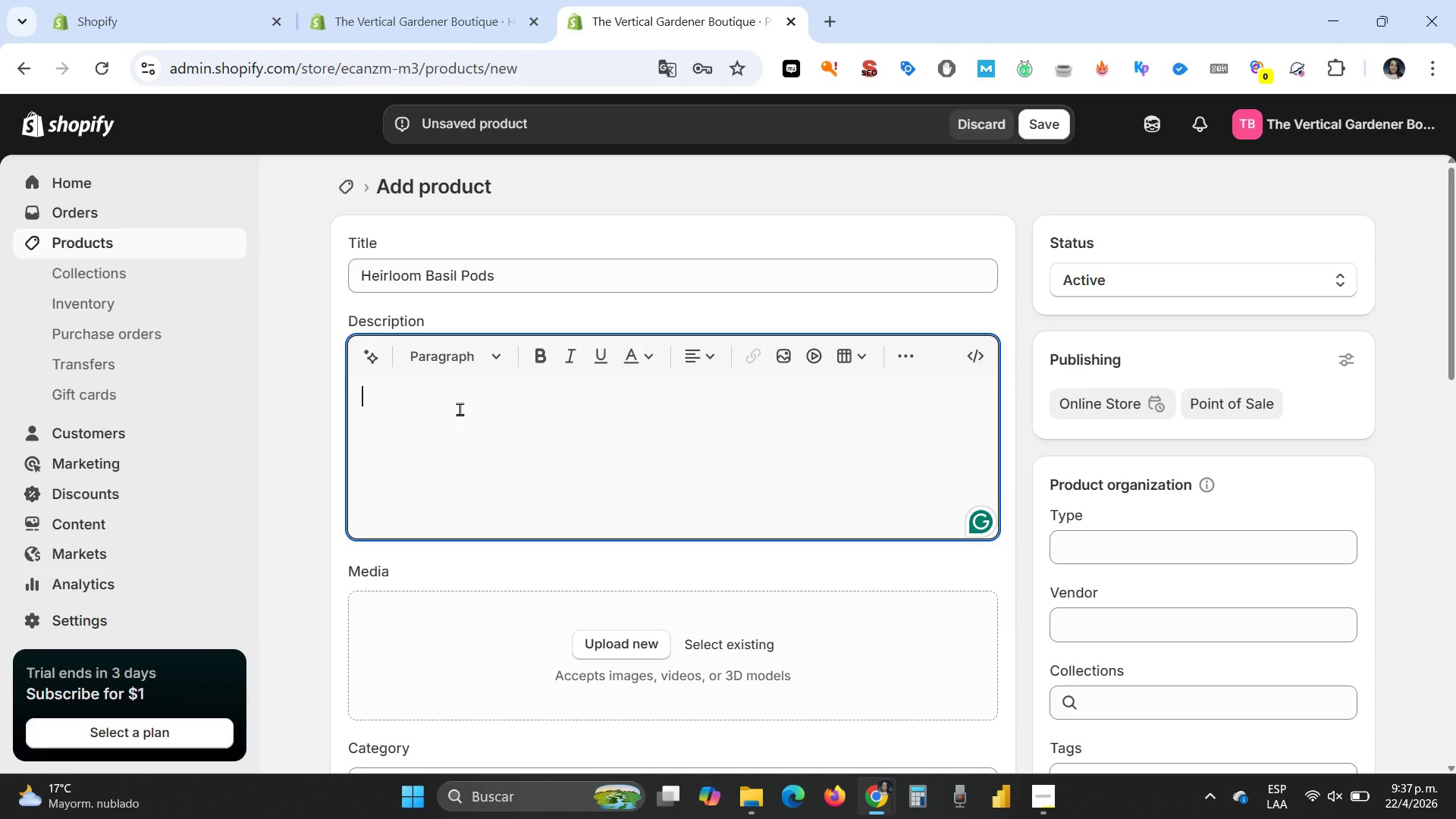 
wait(34.39)
 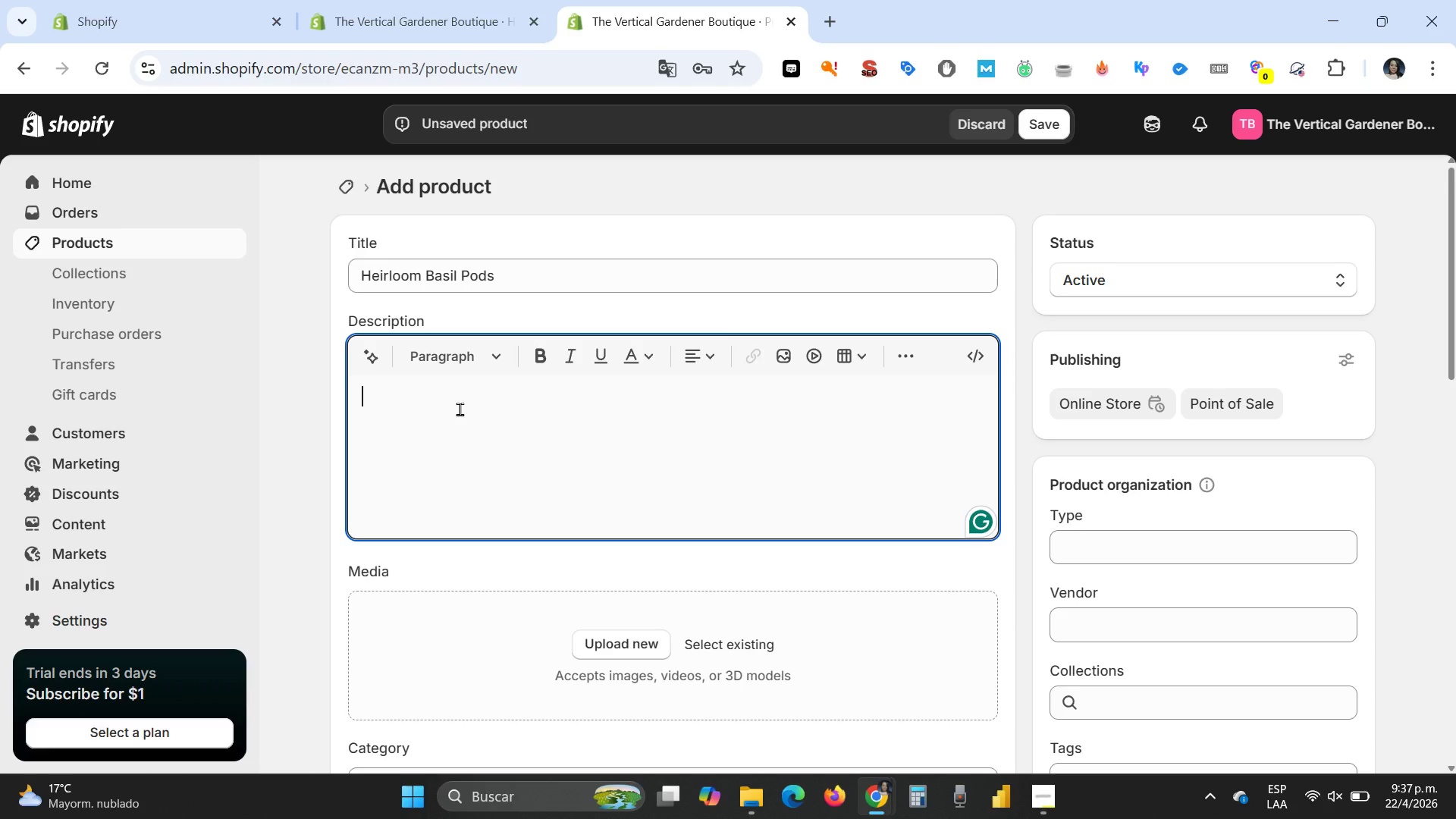 
type(Macro shot of )
 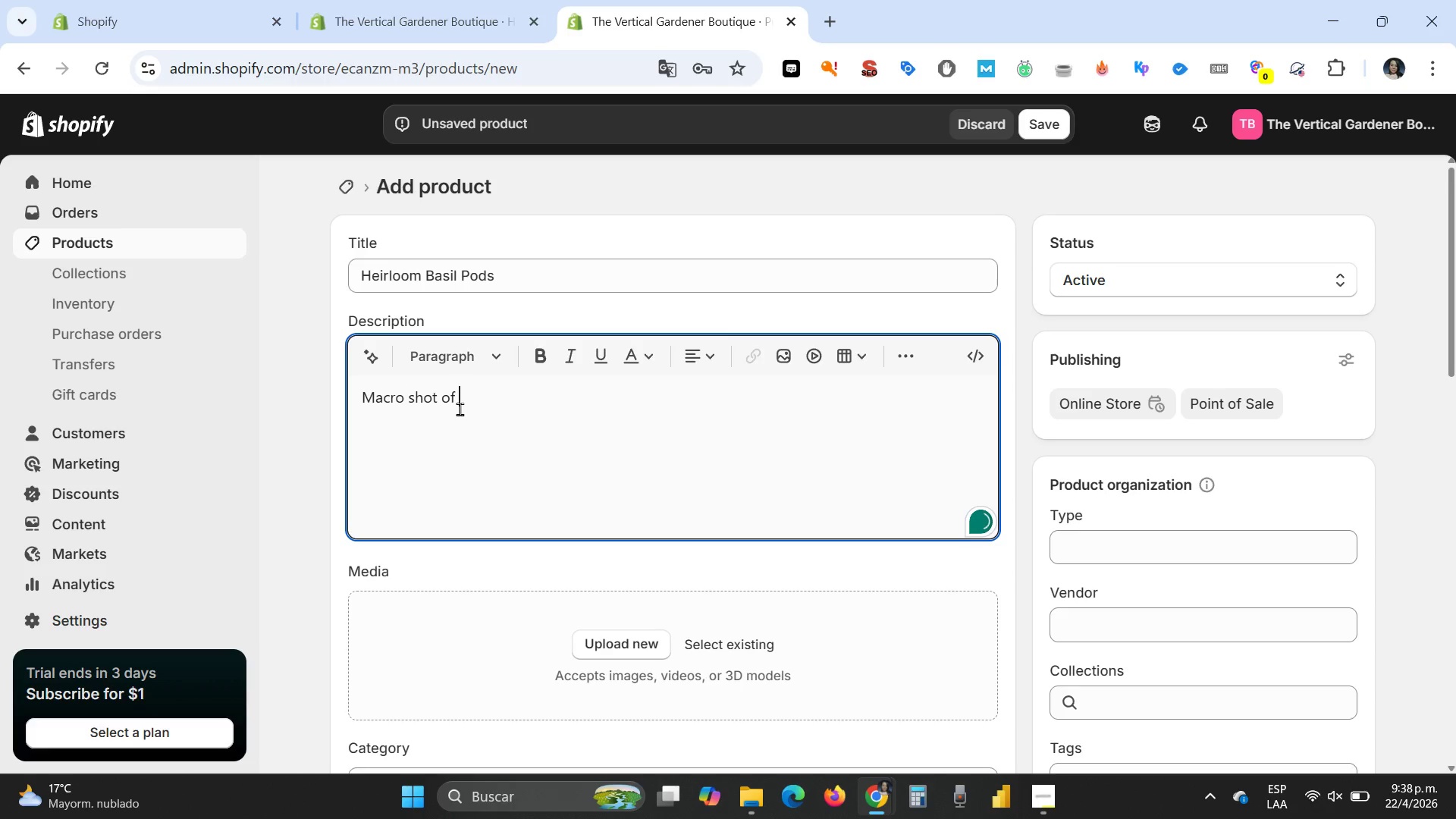 
type(healthy green basil sprouts u)
key(Backspace)
type(in a nutrient pod.)
 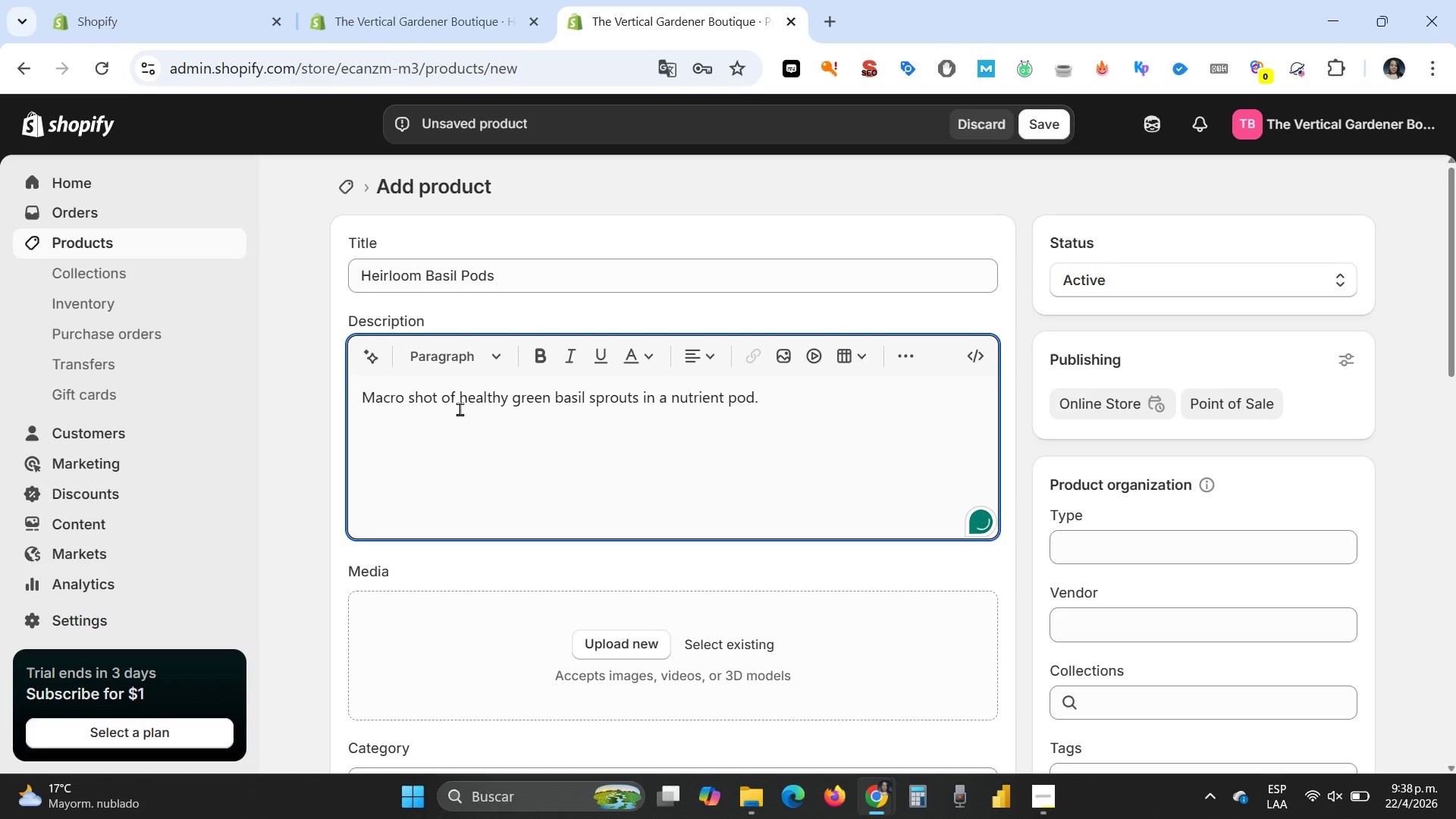 
scroll: coordinate [463, 409], scroll_direction: down, amount: 2.0
 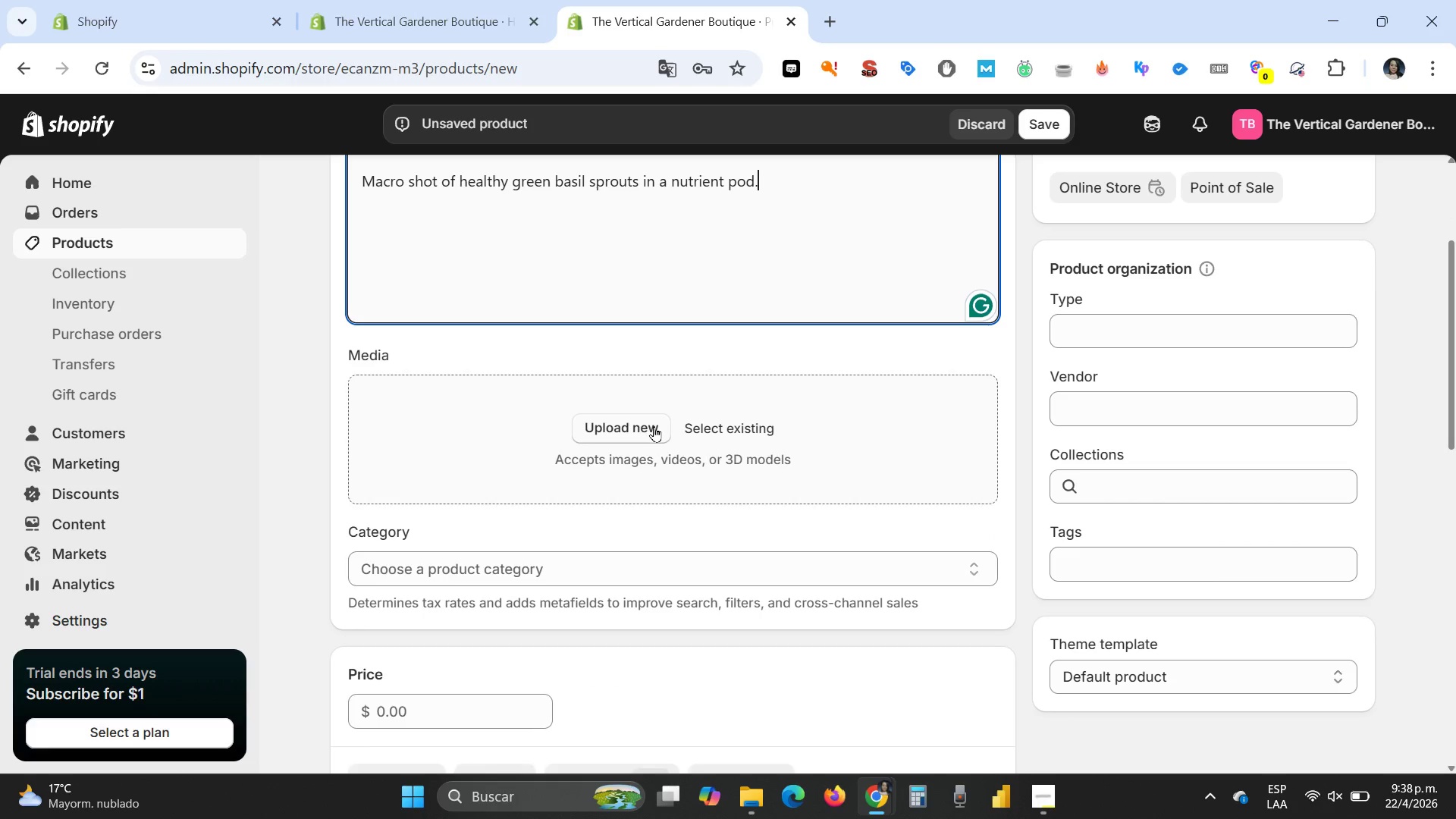 
left_click([654, 424])
 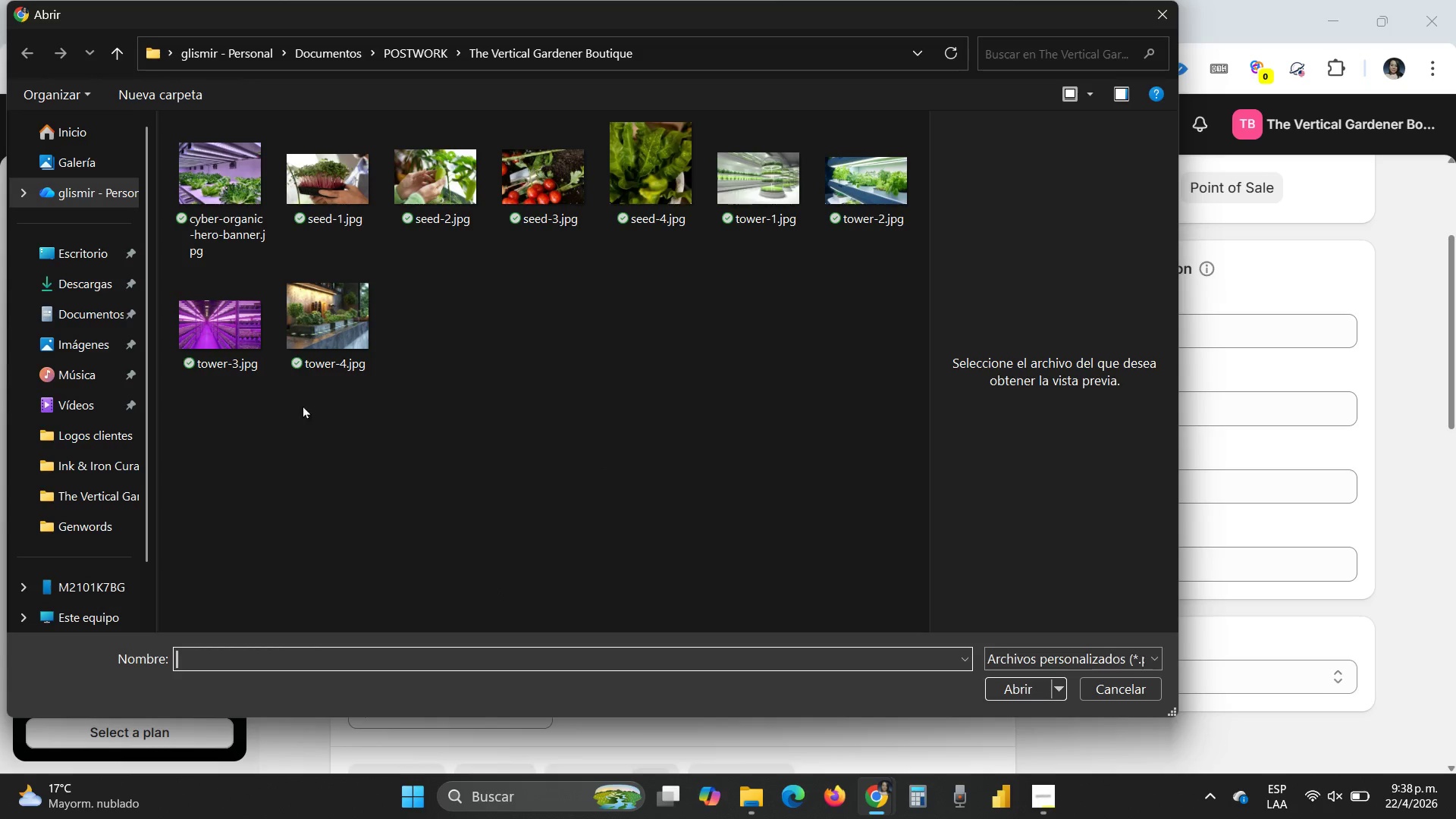 
wait(5.45)
 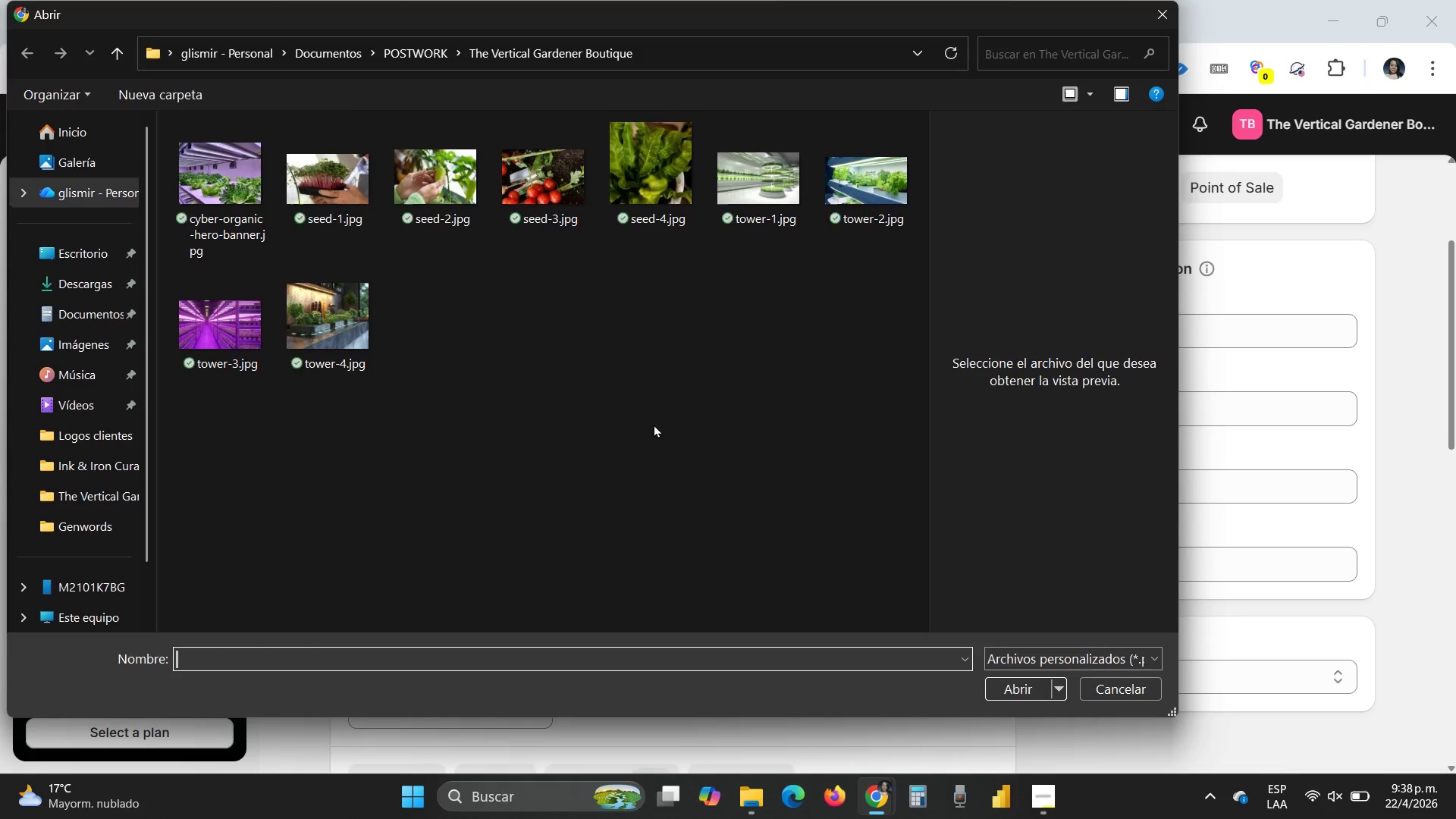 
double_click([314, 190])
 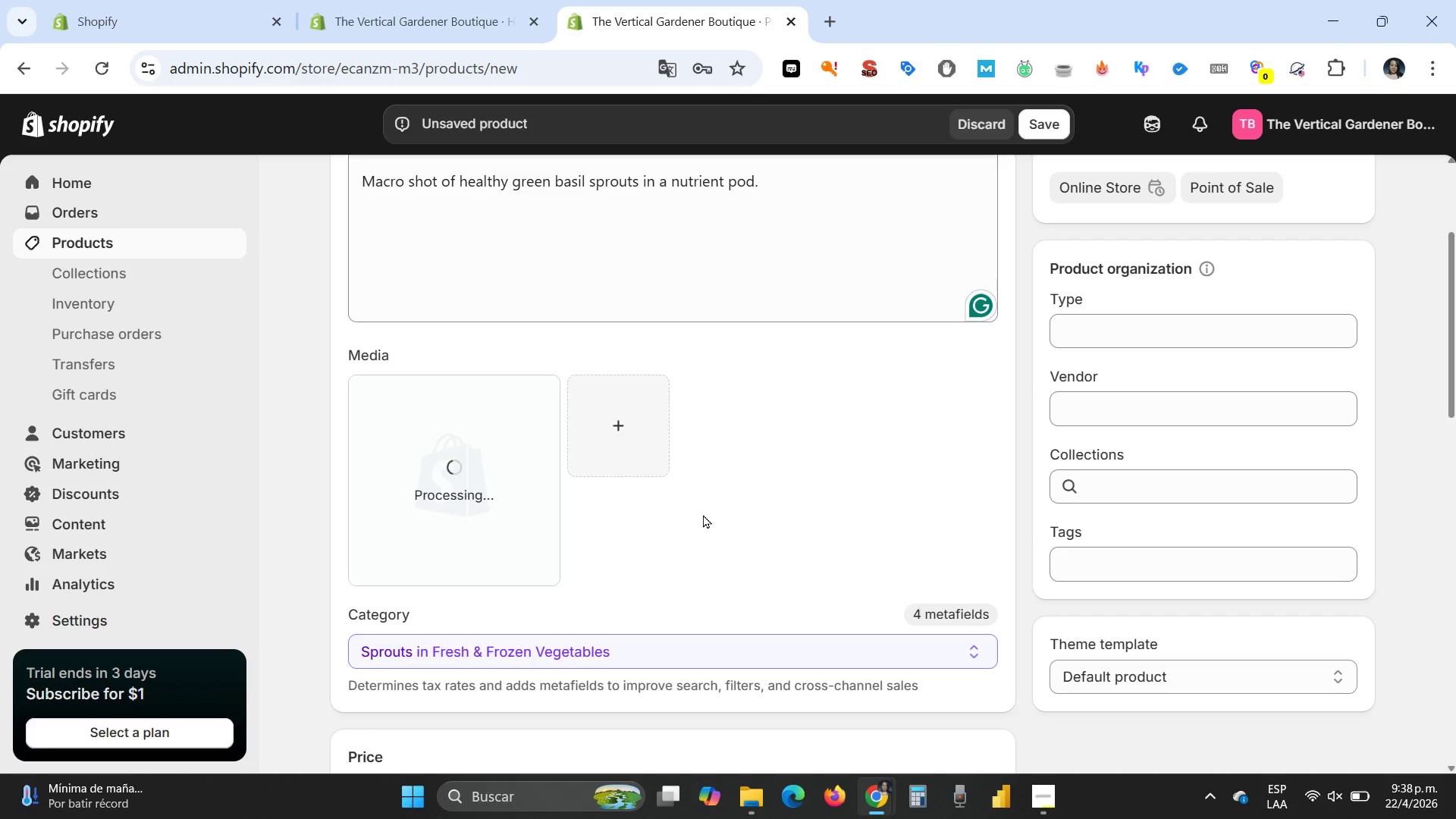 
wait(6.58)
 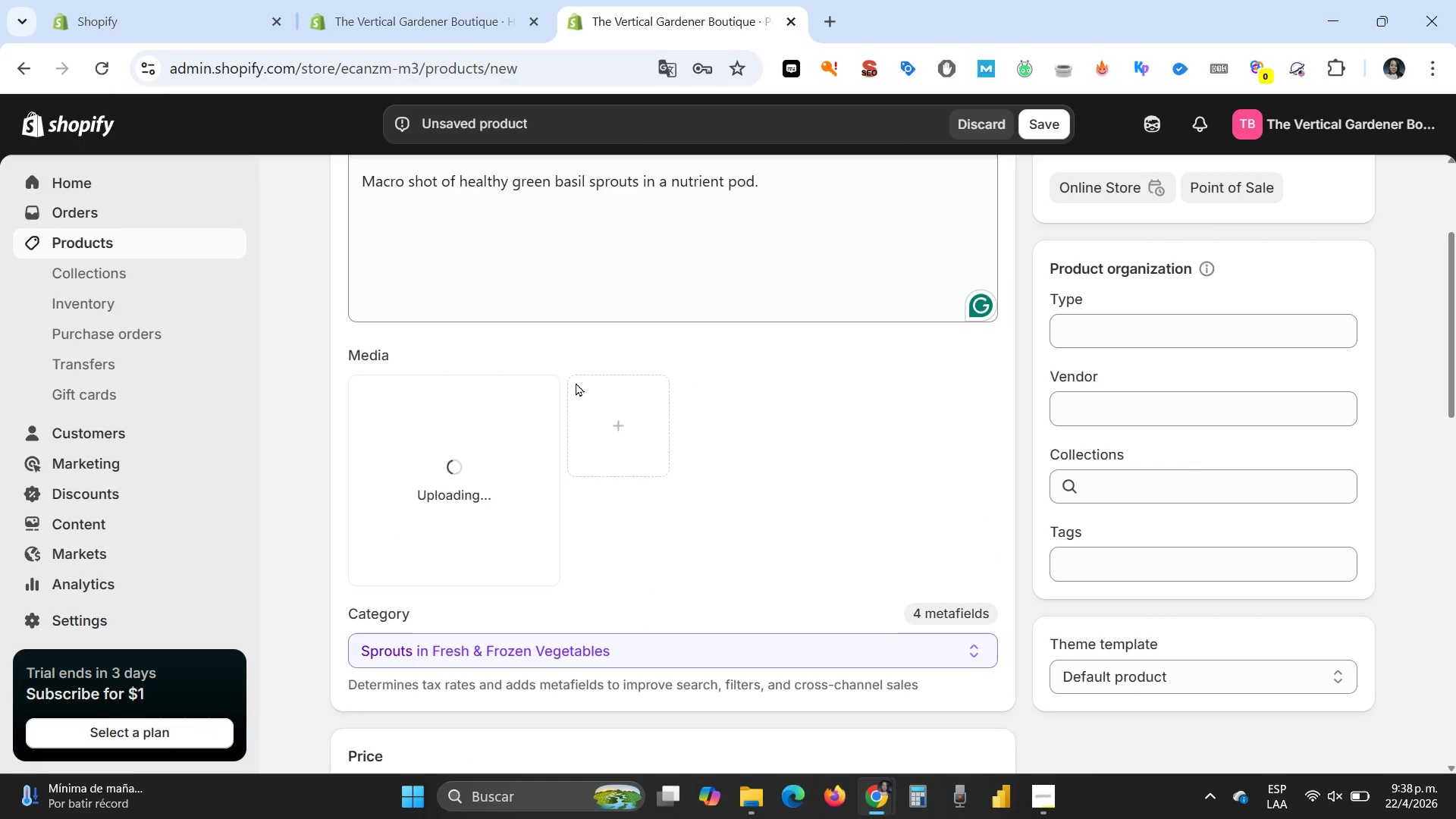 
left_click([498, 466])
 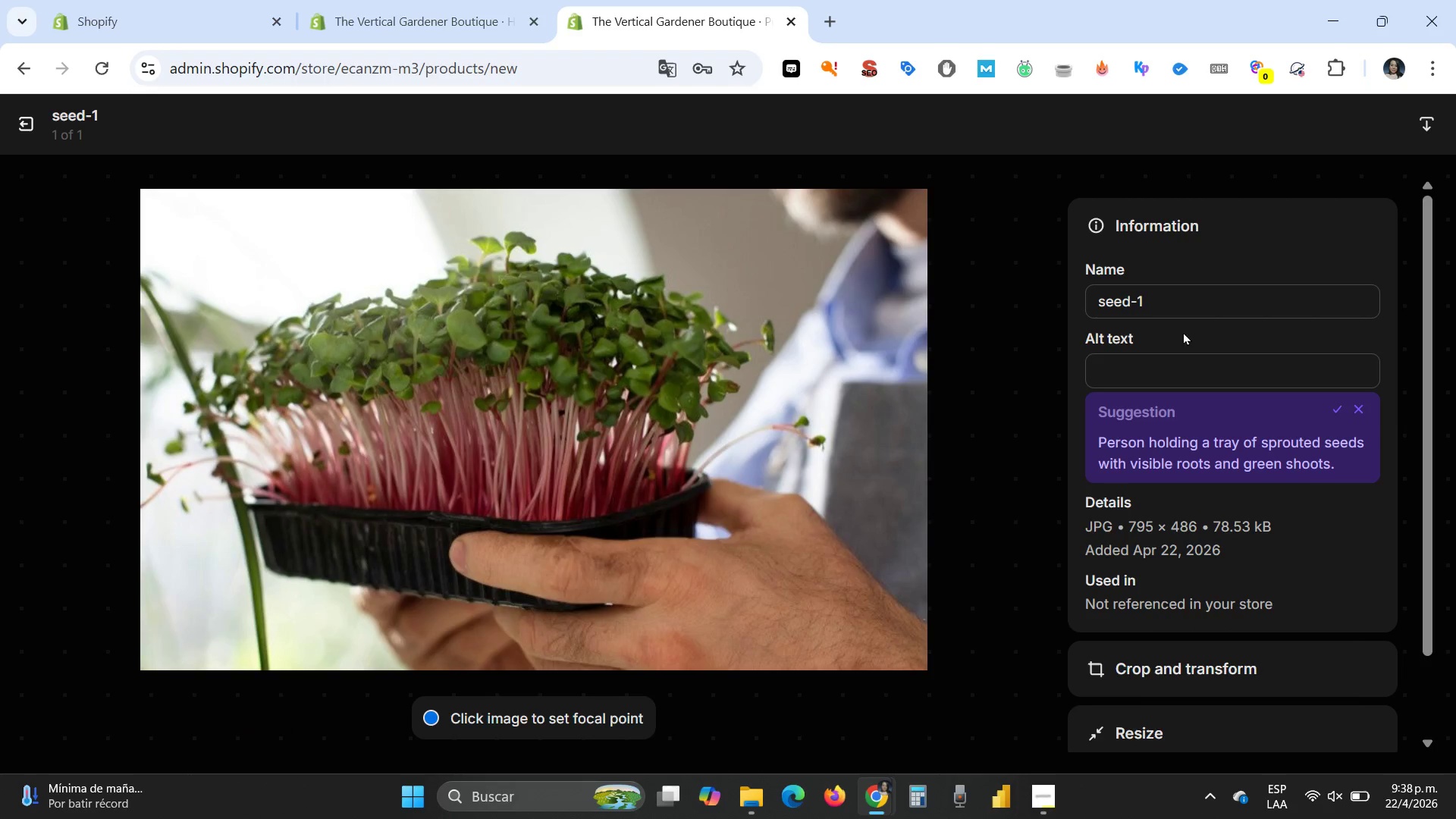 
left_click([1164, 369])
 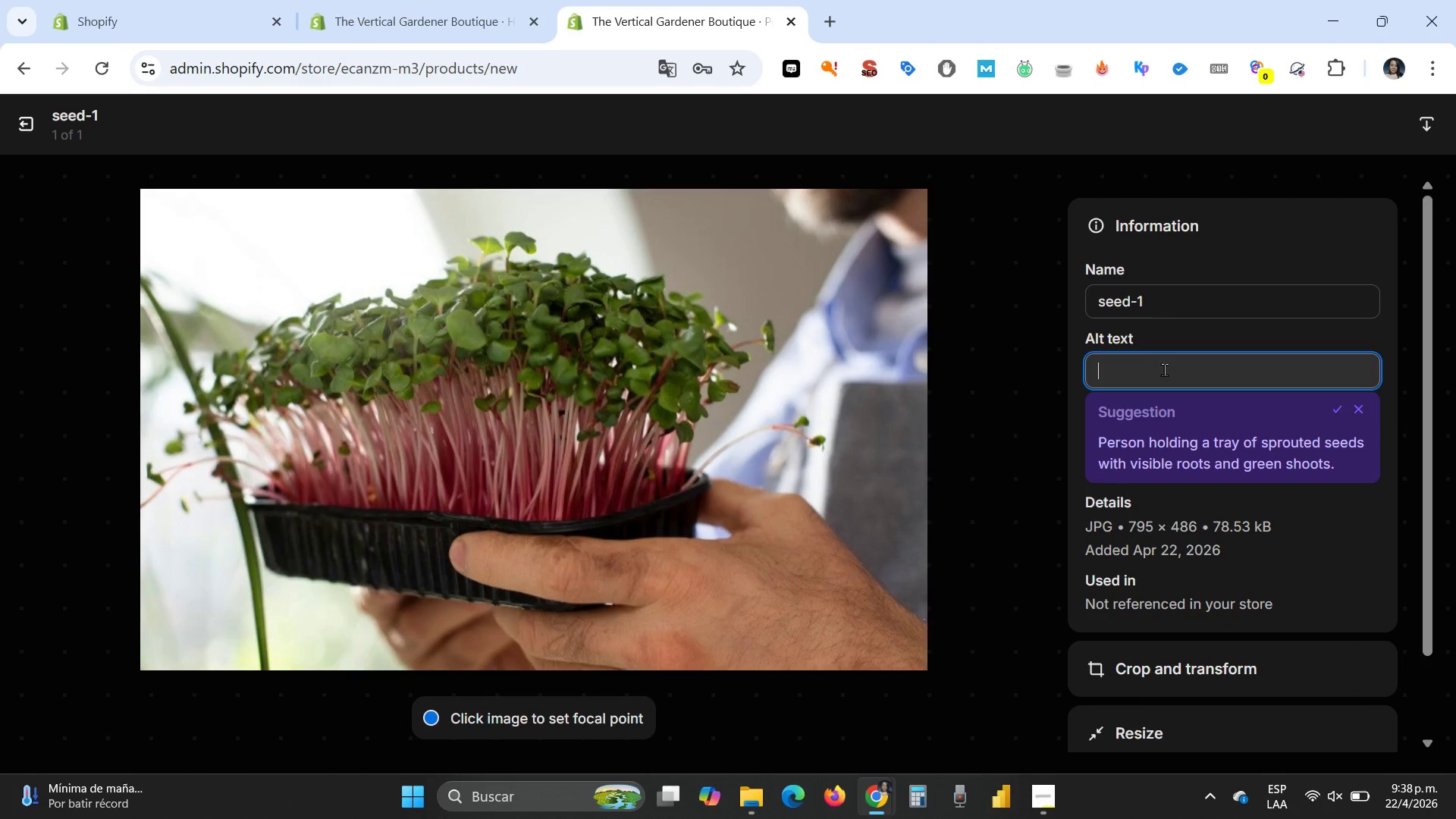 
type(Heirloom basil pods)
 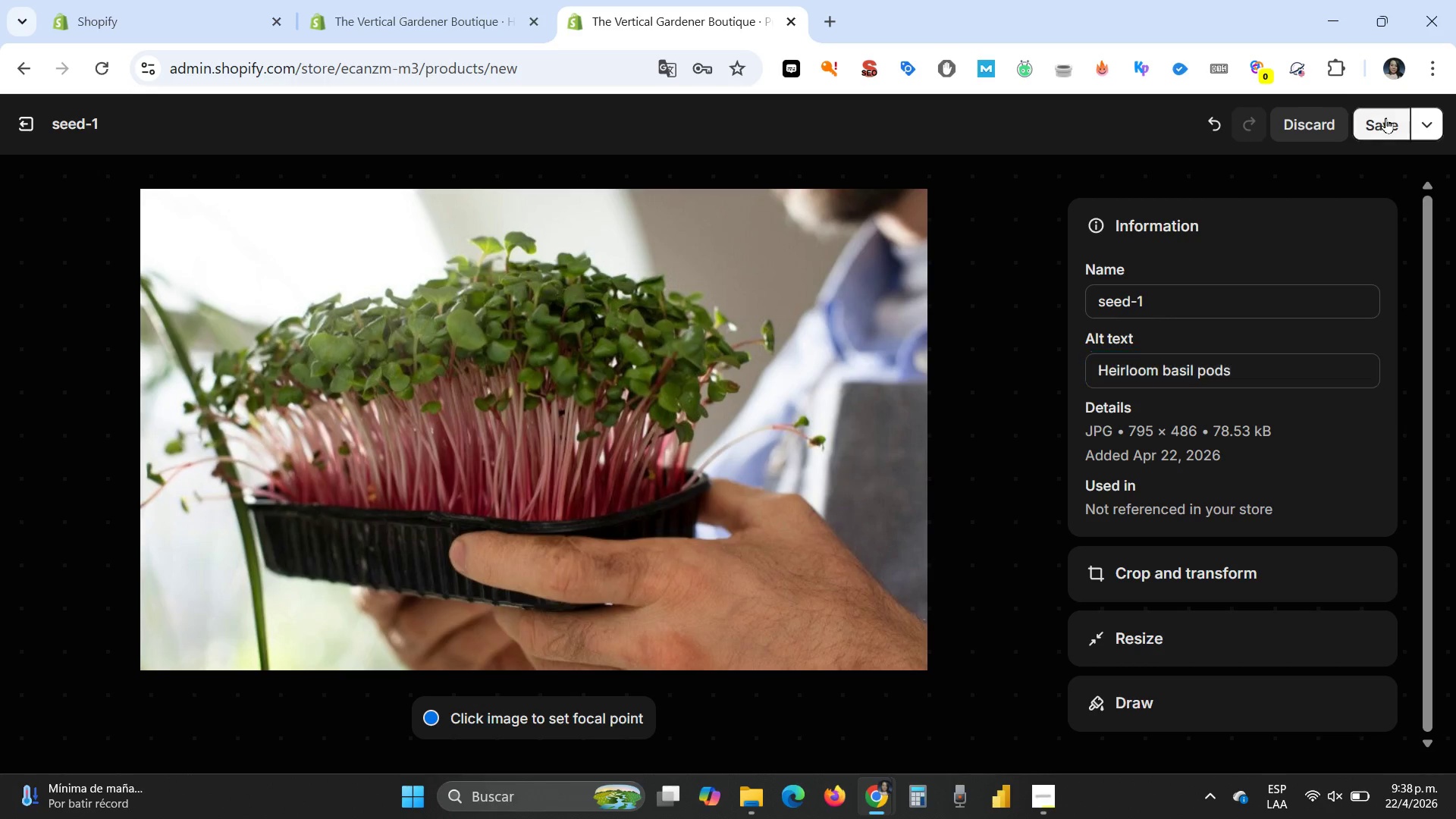 
left_click([1385, 118])
 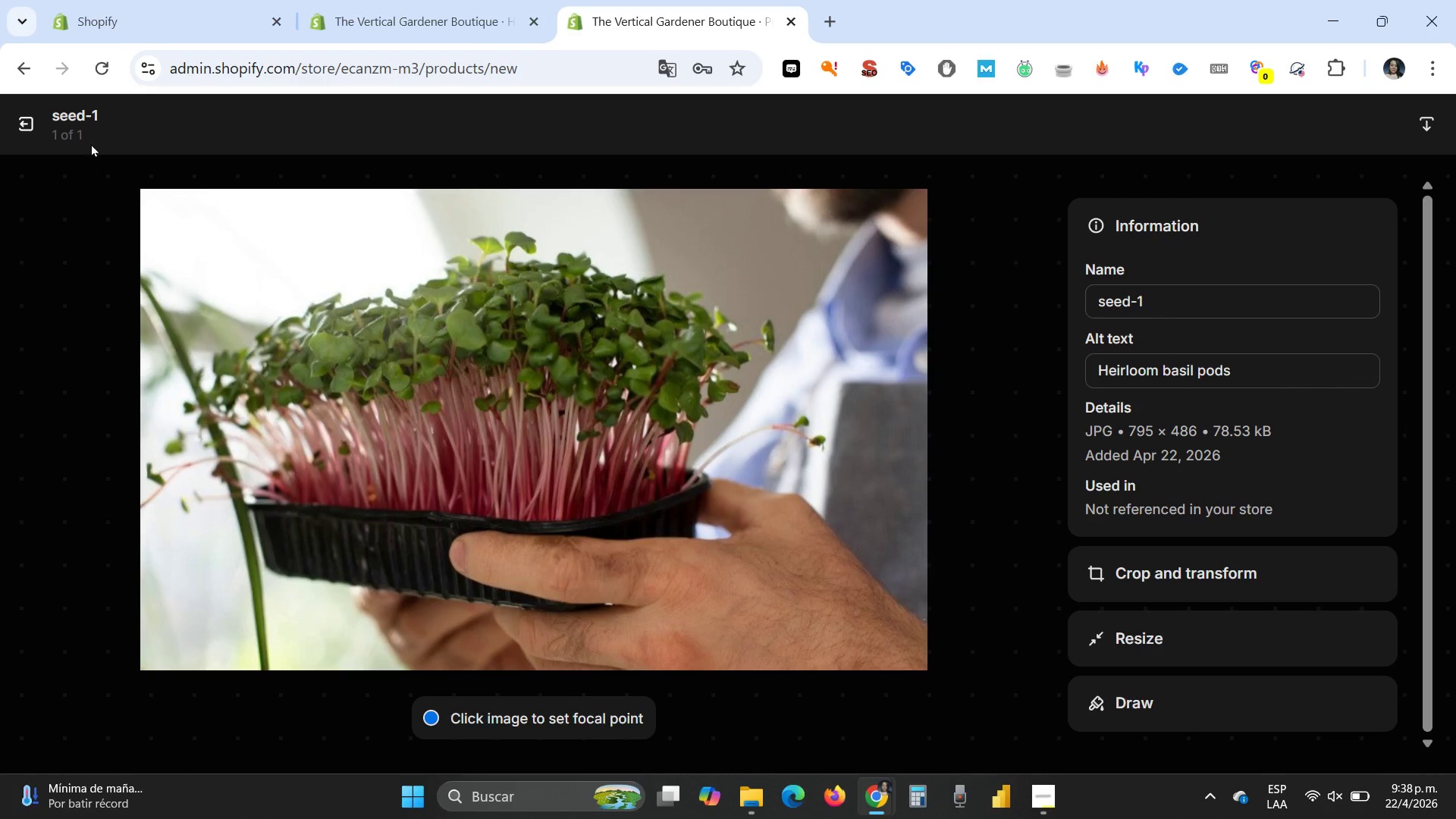 
left_click([20, 115])
 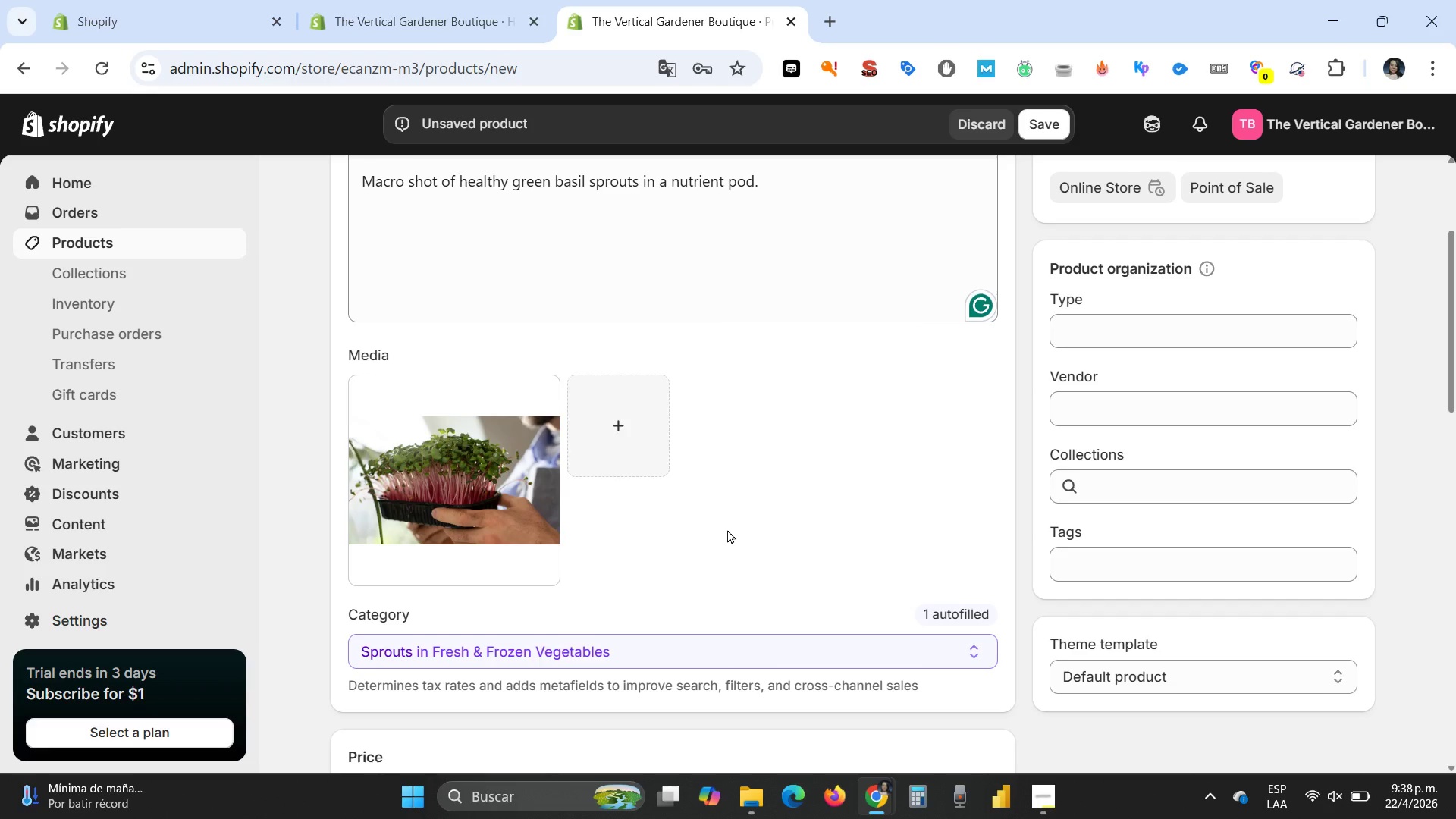 
scroll: coordinate [730, 529], scroll_direction: down, amount: 4.0
 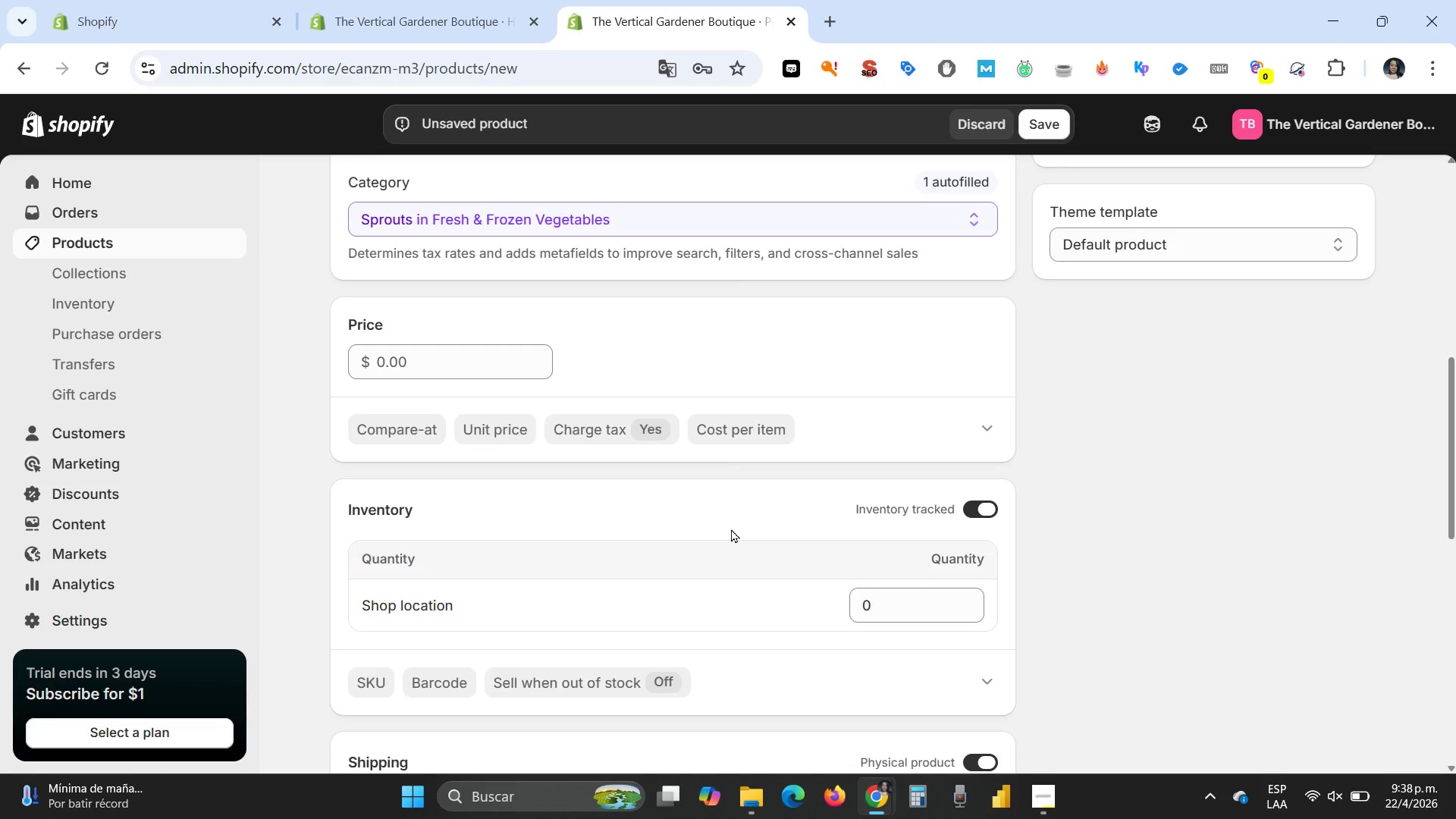 
wait(8.48)
 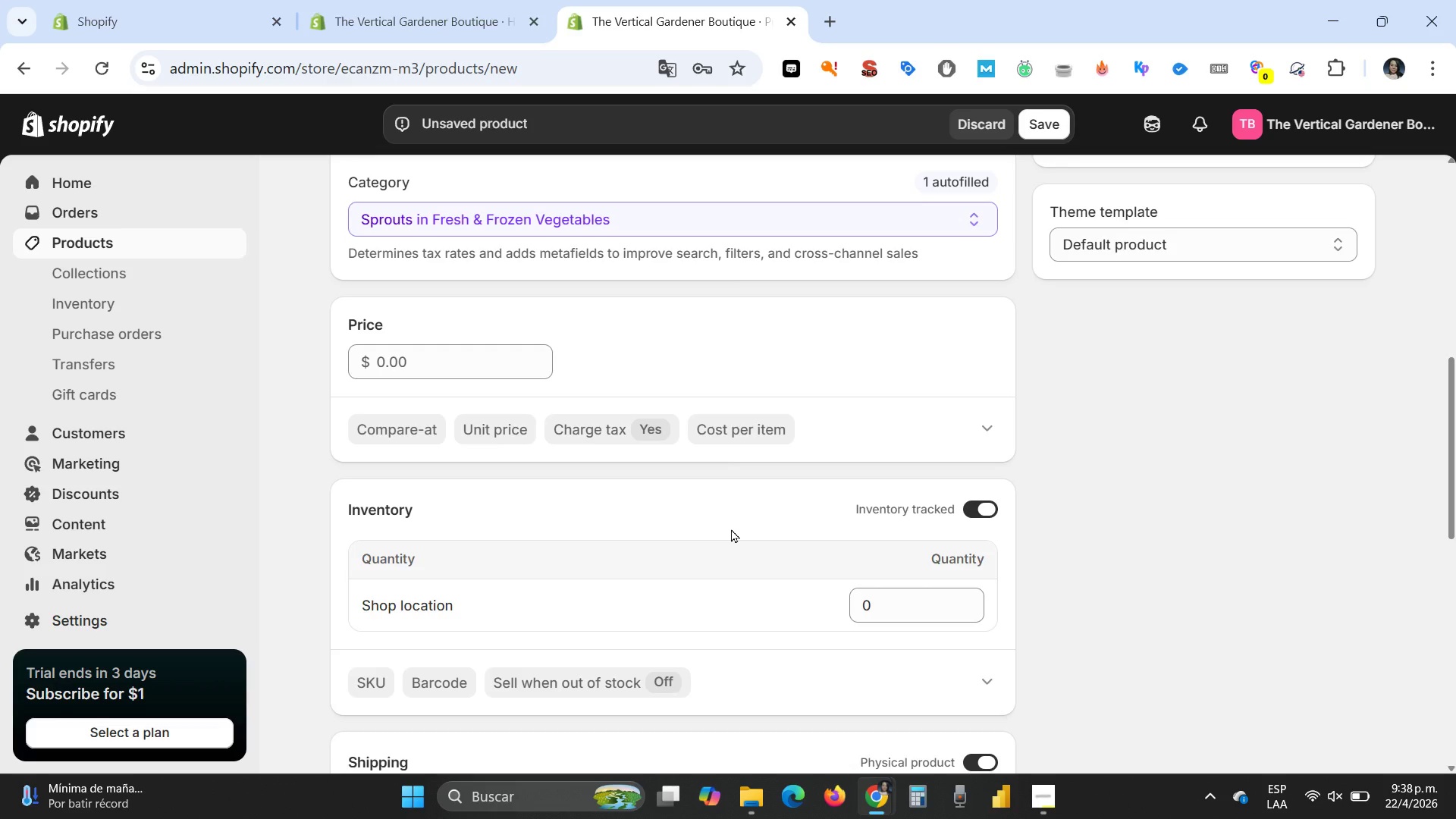 
scroll: coordinate [737, 529], scroll_direction: down, amount: 3.0
 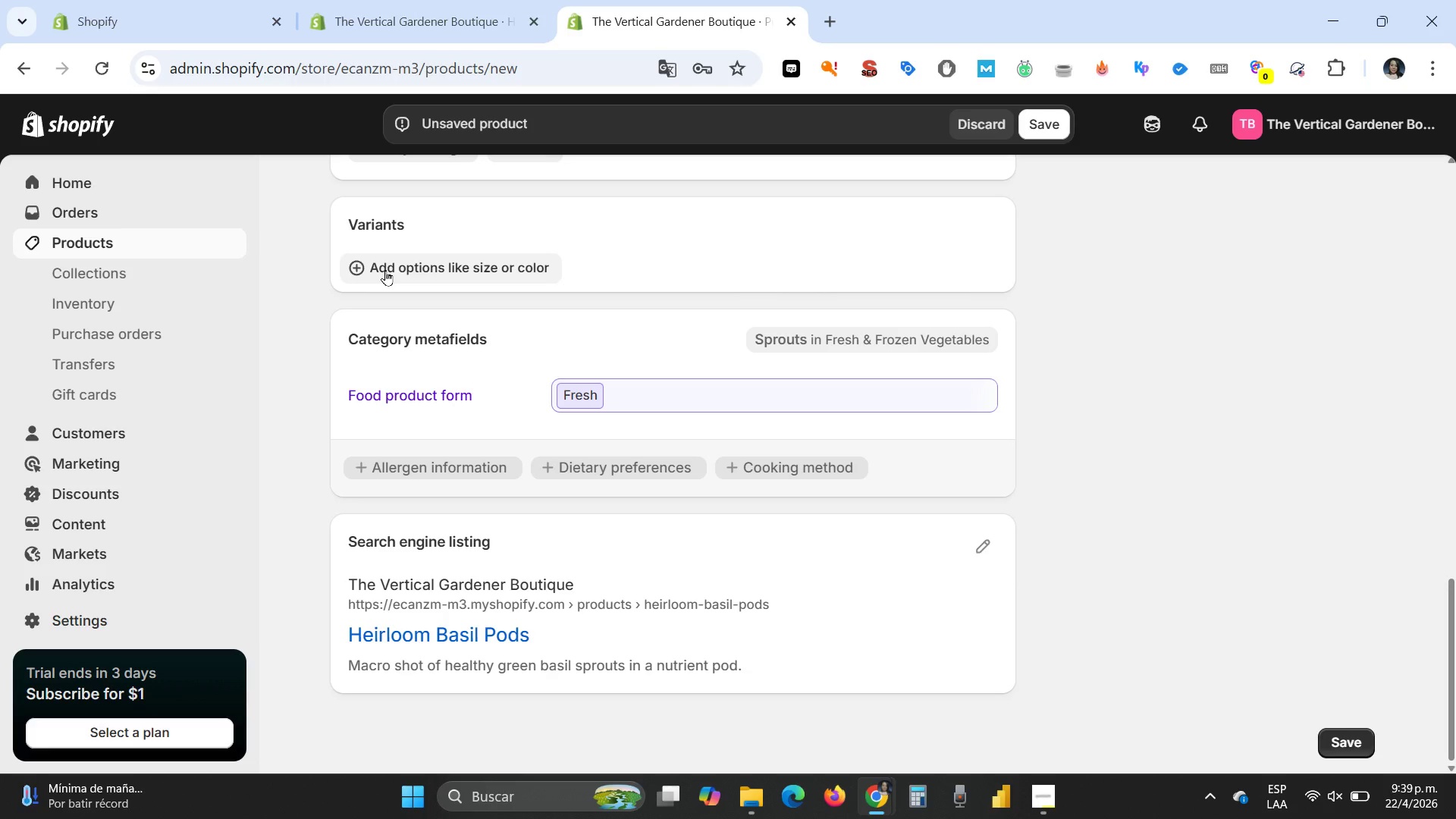 
wait(25.52)
 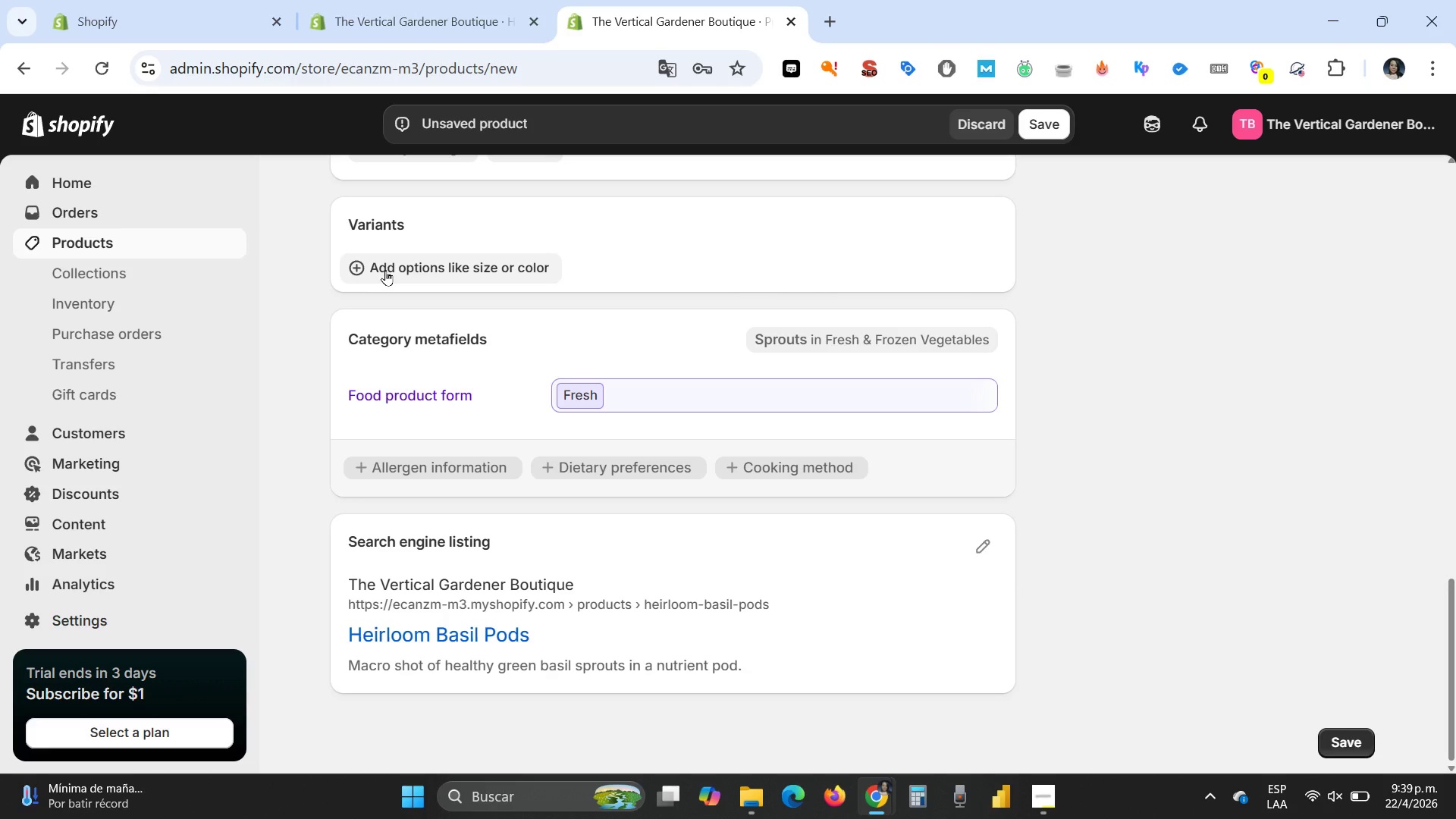 
left_click([385, 270])
 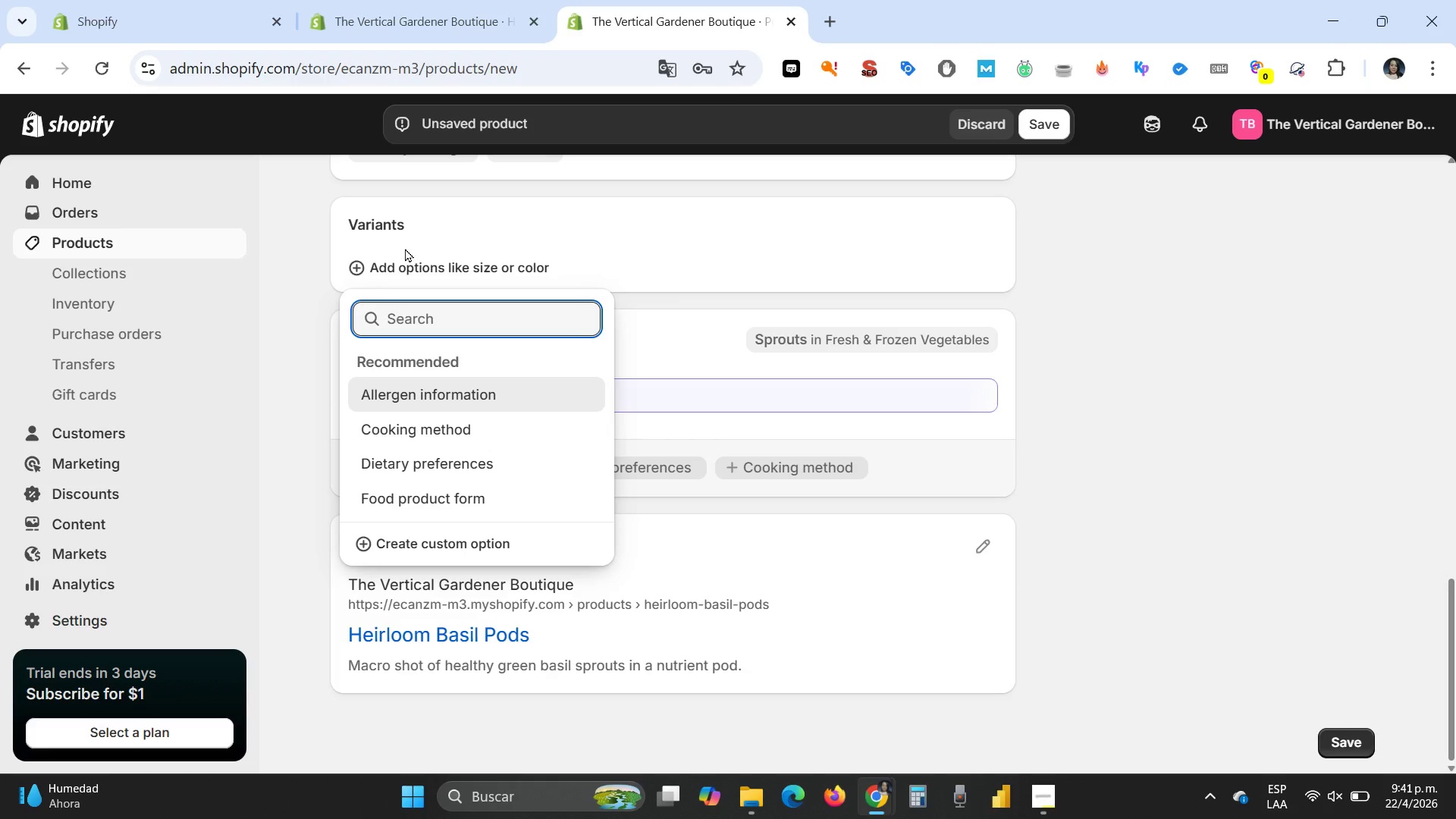 
wait(141.76)
 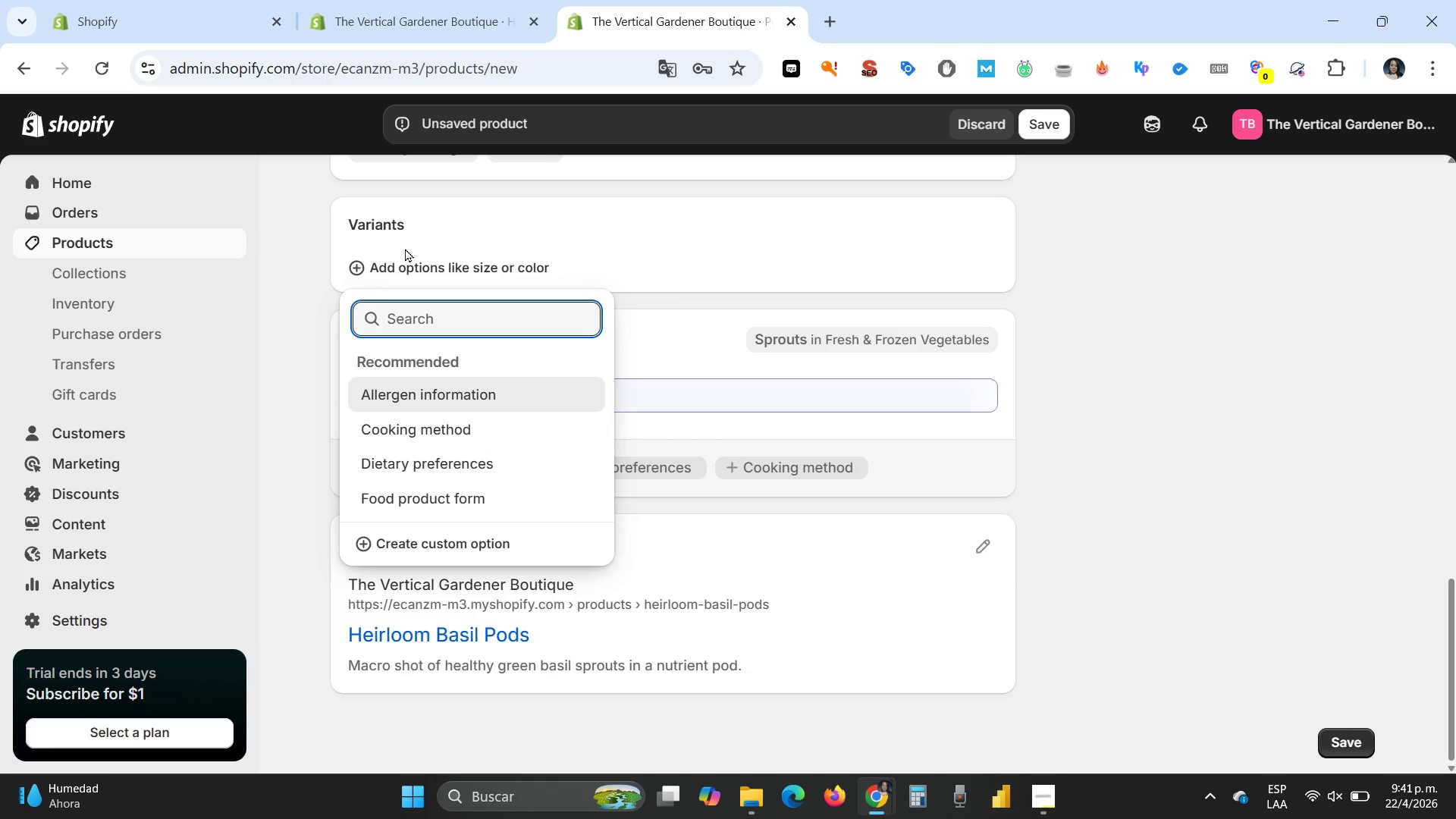 
key(CapsLock)
 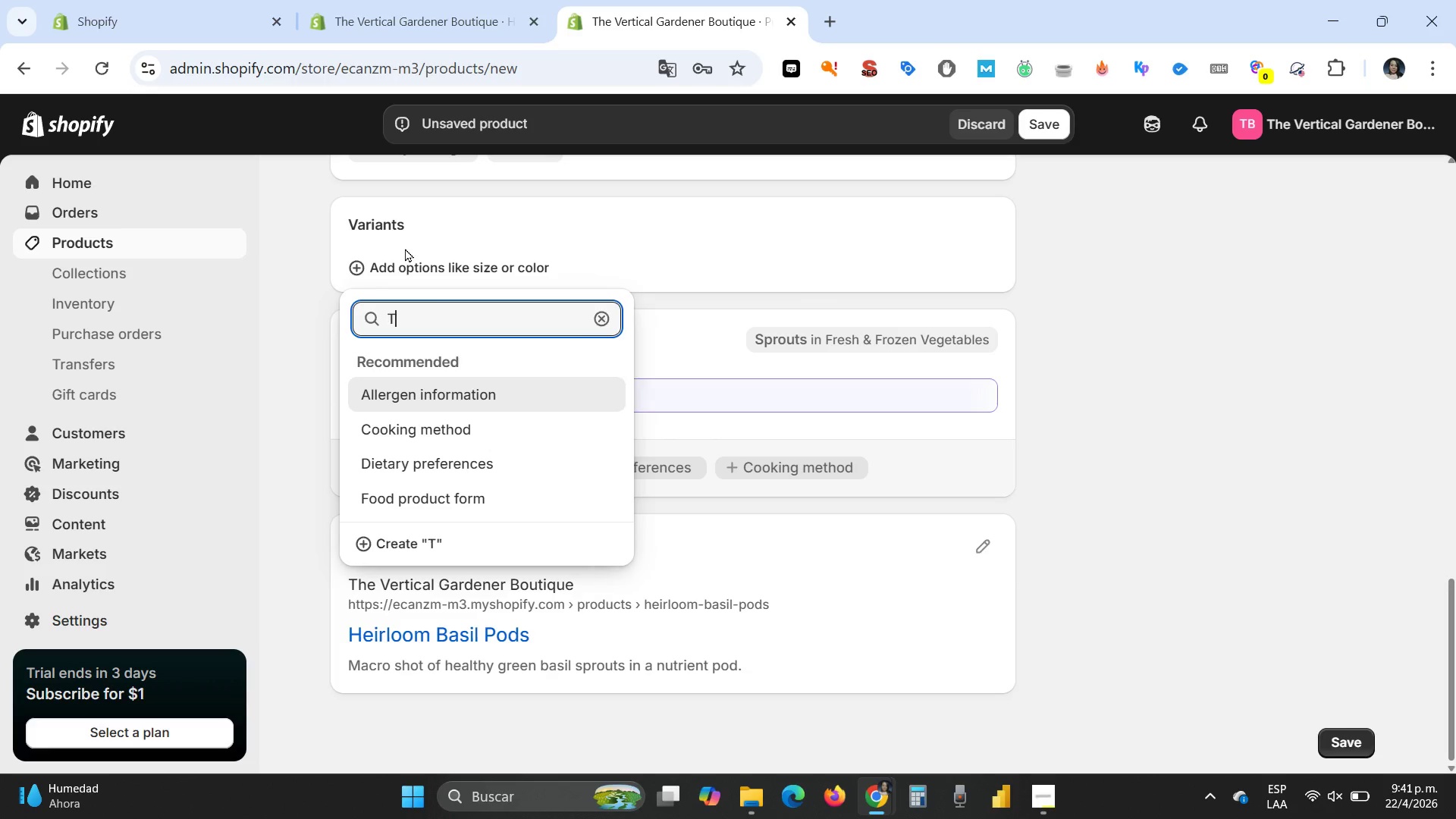 
key(T)
 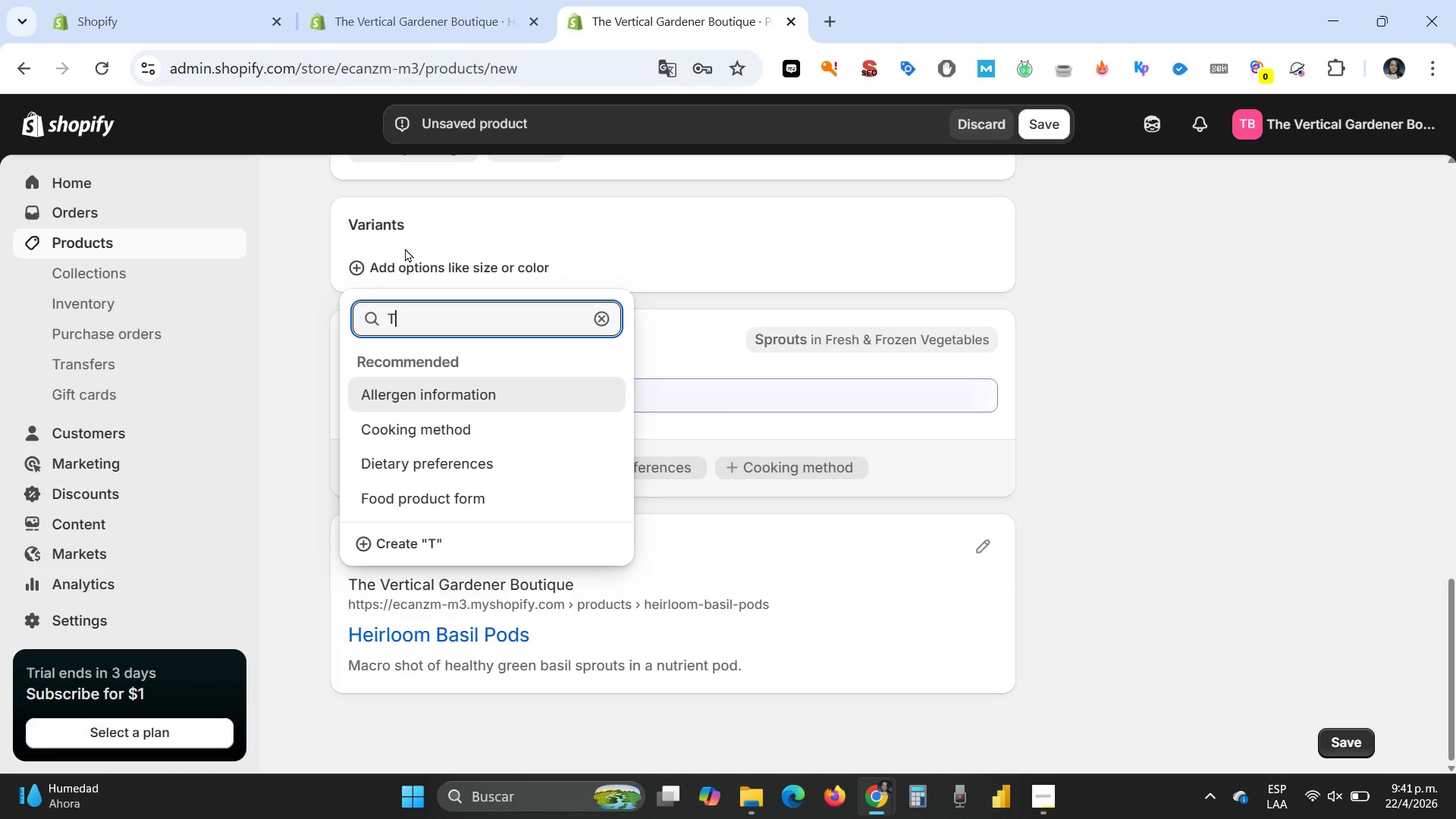 
key(CapsLock)
 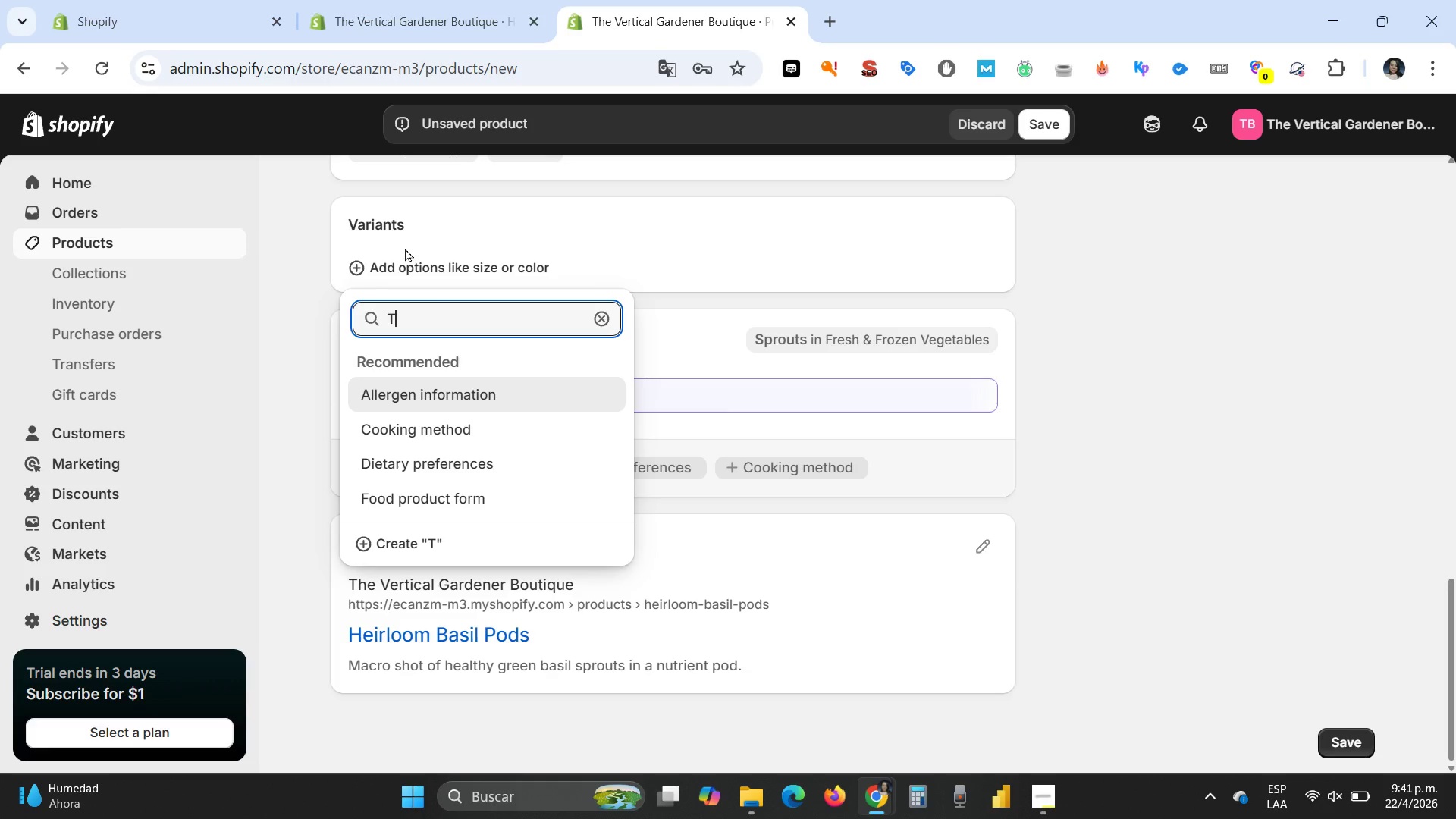 
key(I)
 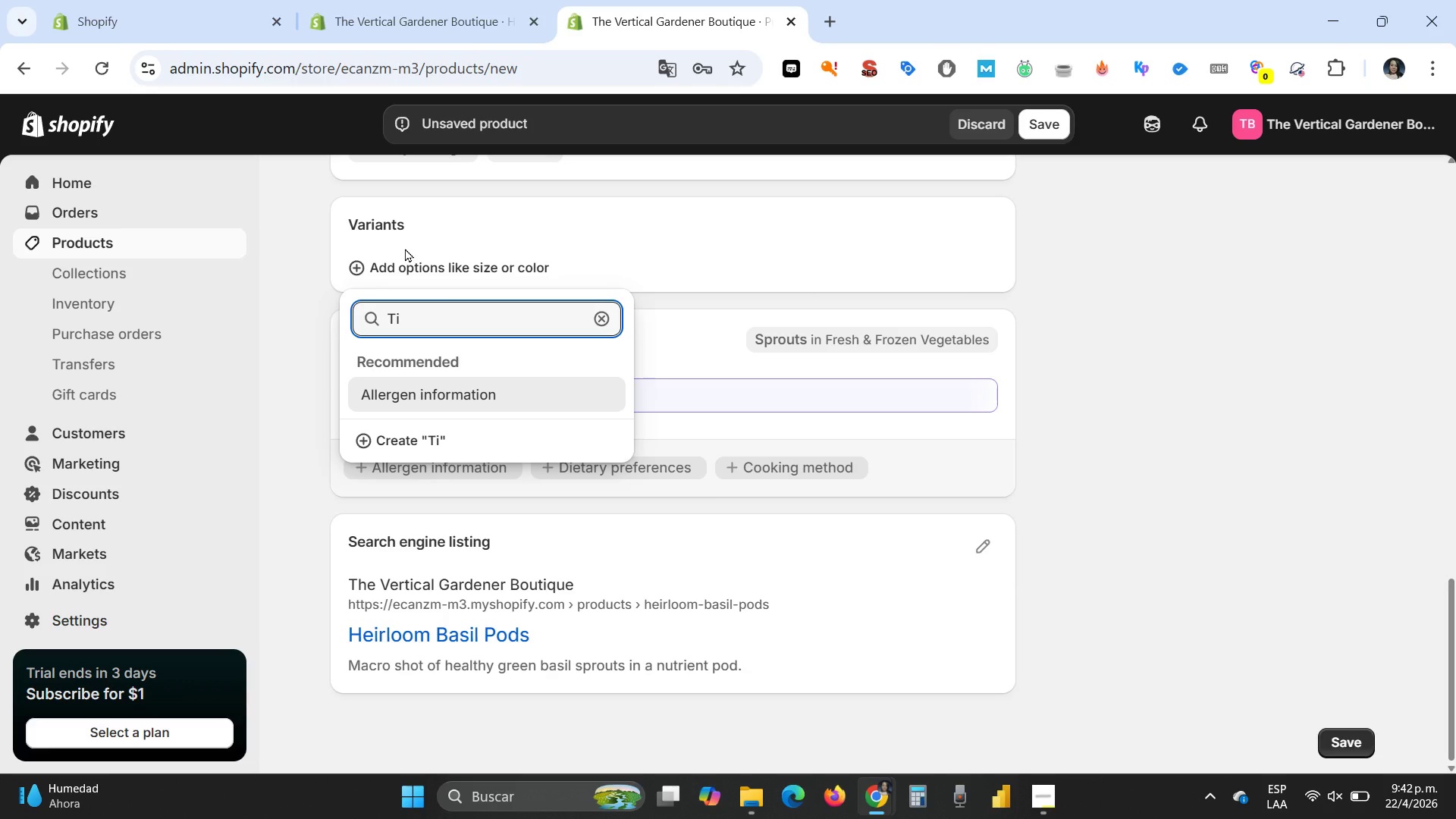 
wait(37.27)
 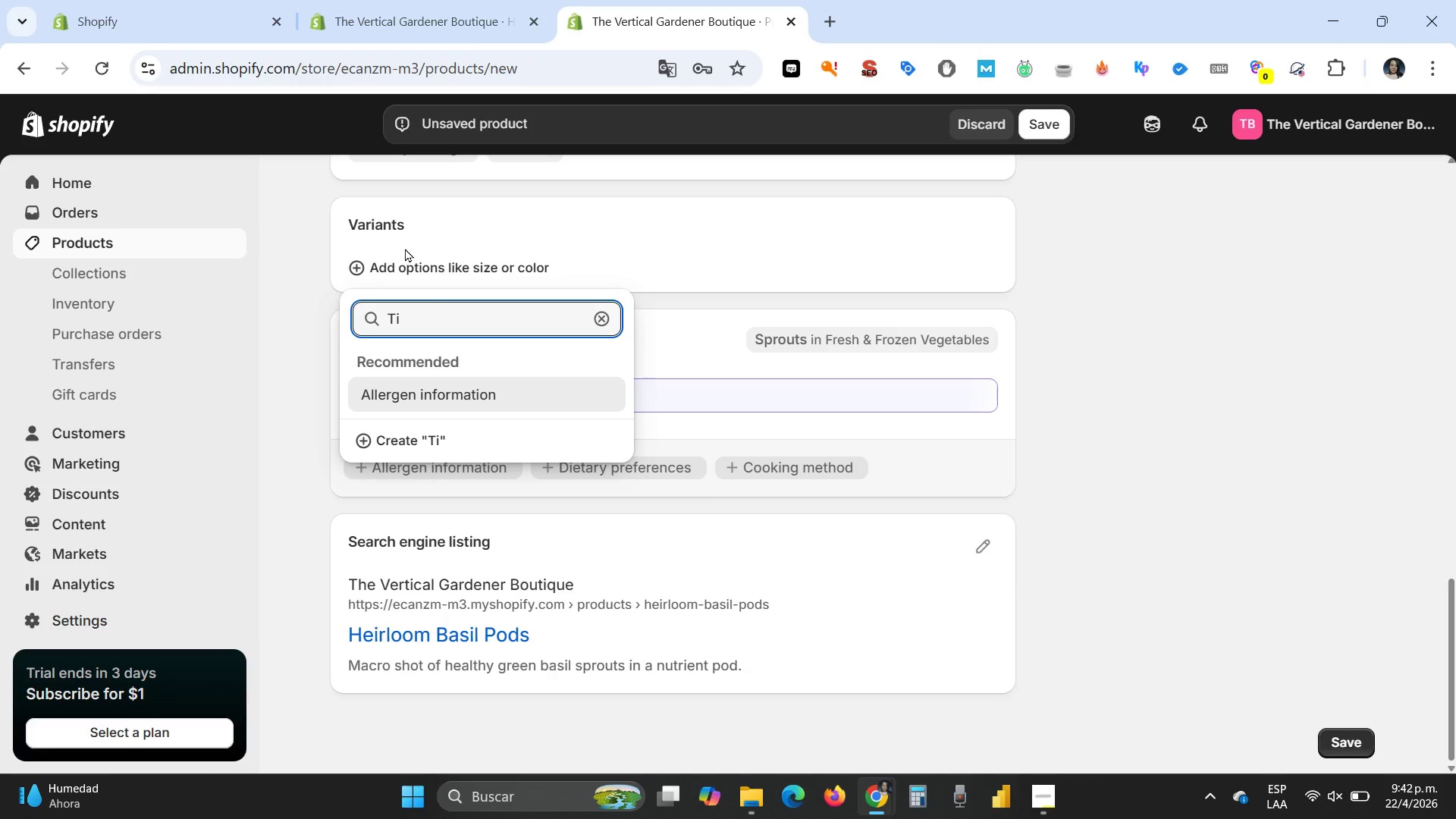 
type(empo de germinaci;on)
 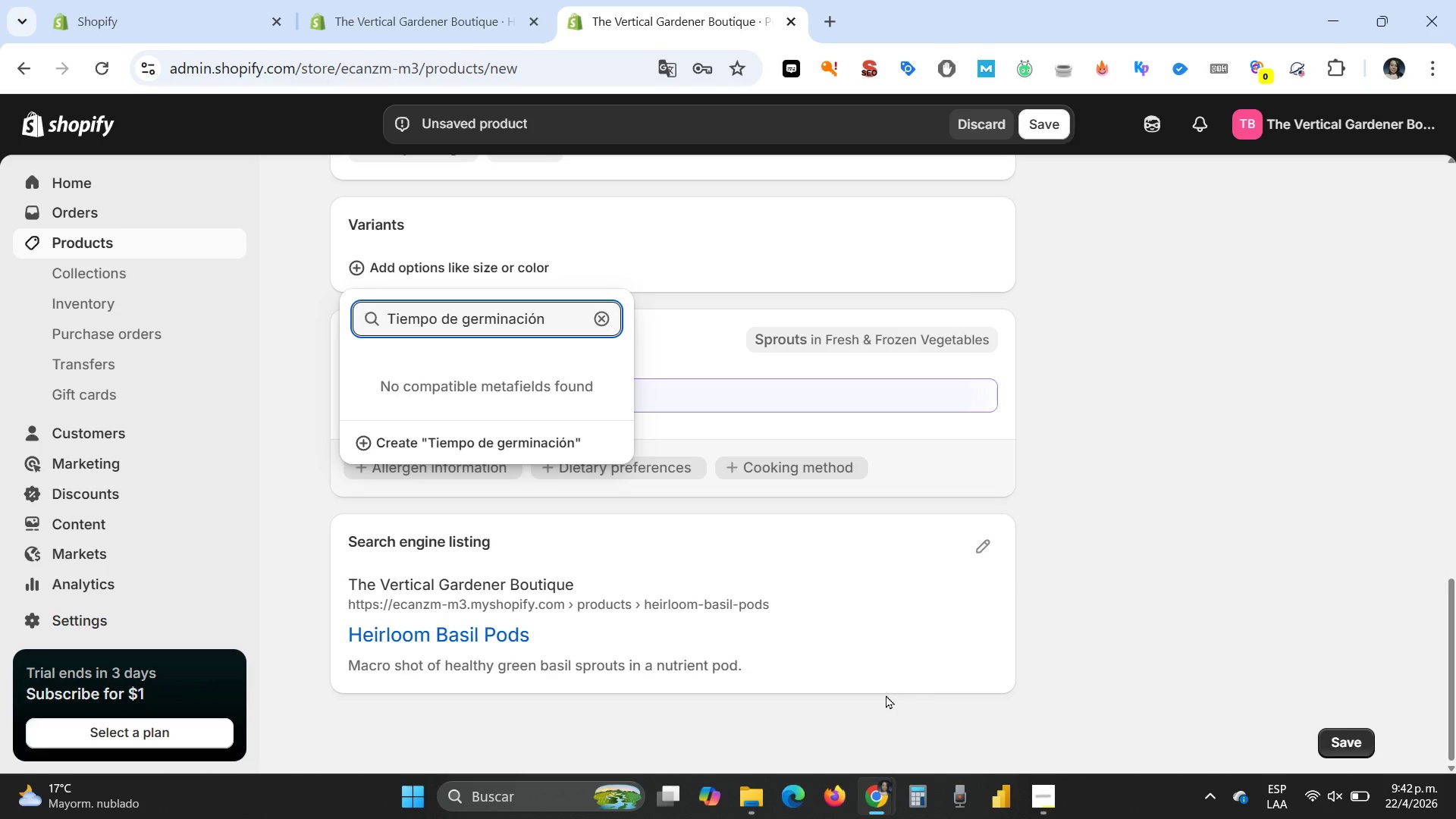 
wait(18.44)
 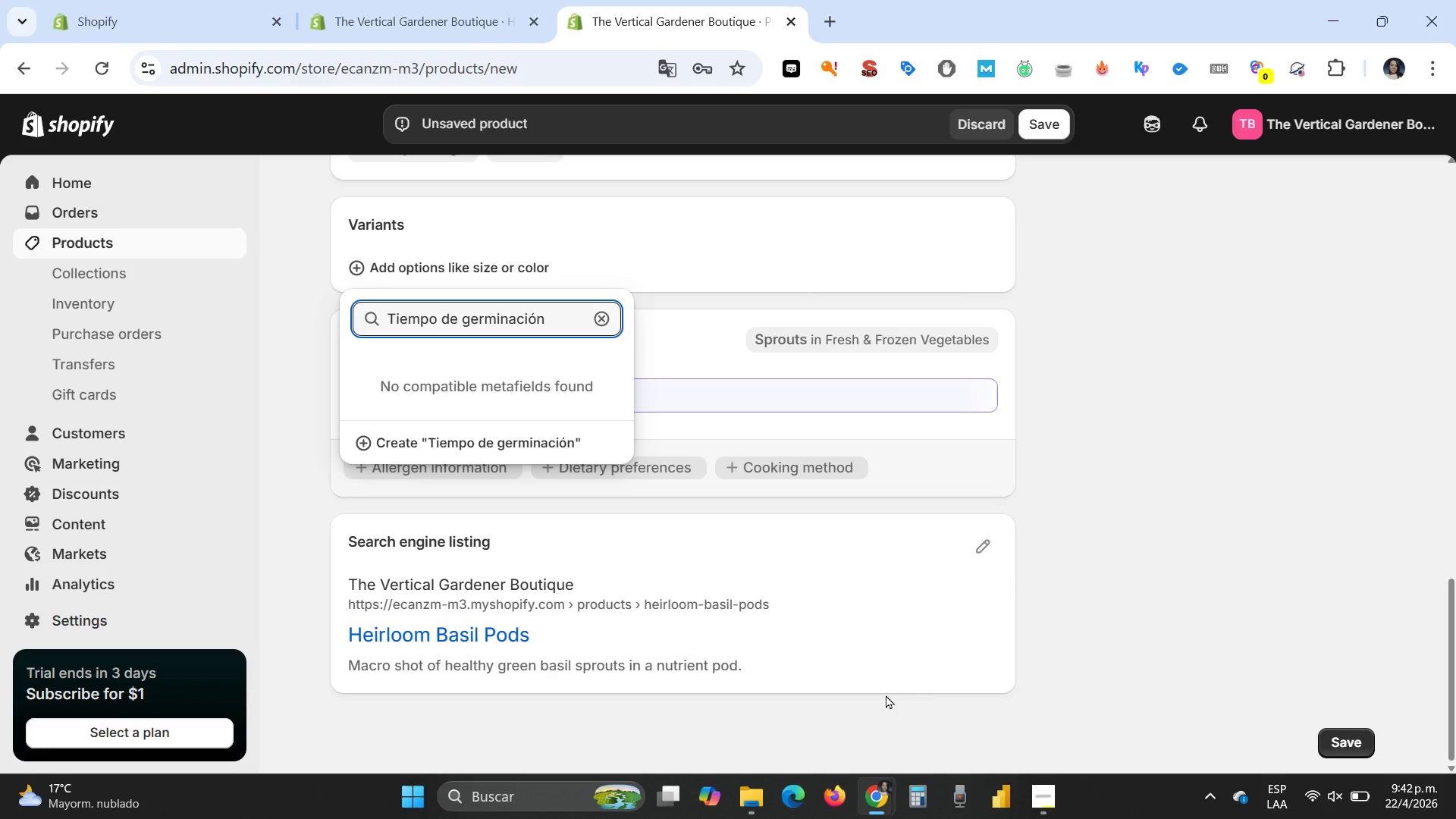 
key(Shift+ShiftRight)
 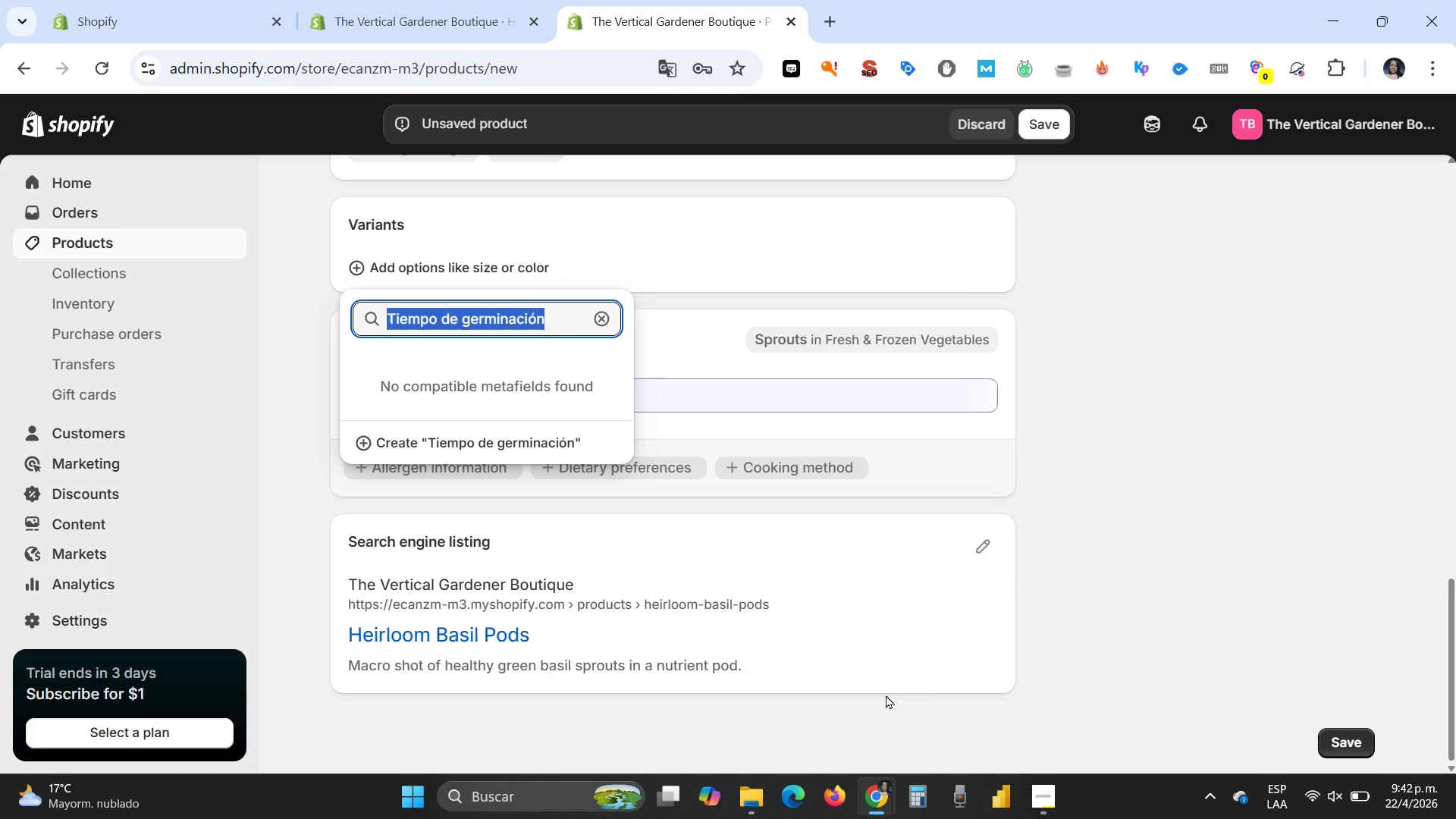 
key(Shift+Home)
 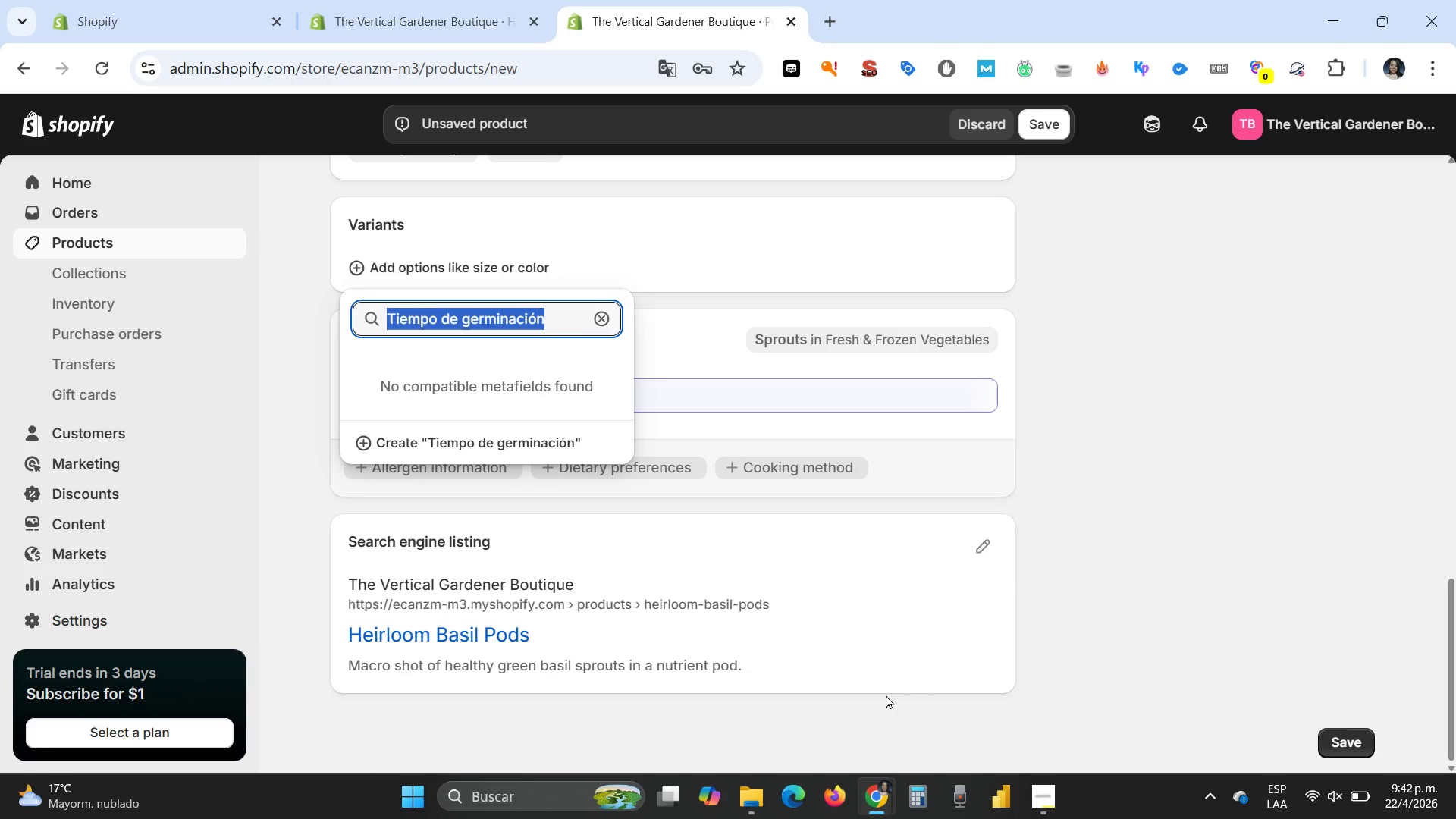 
wait(8.12)
 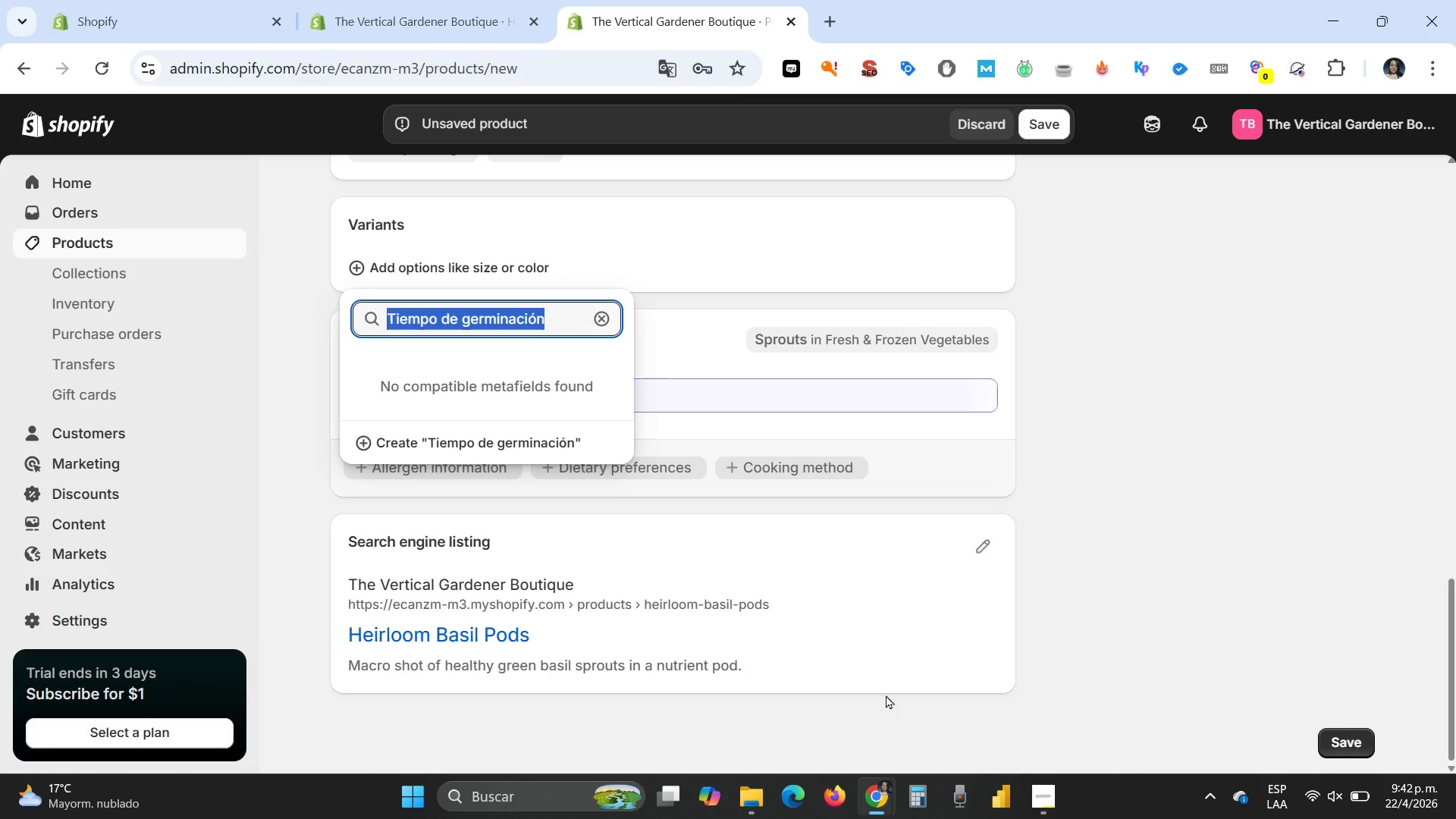 
type(Coml)
key(Backspace)
type(pletion time)
 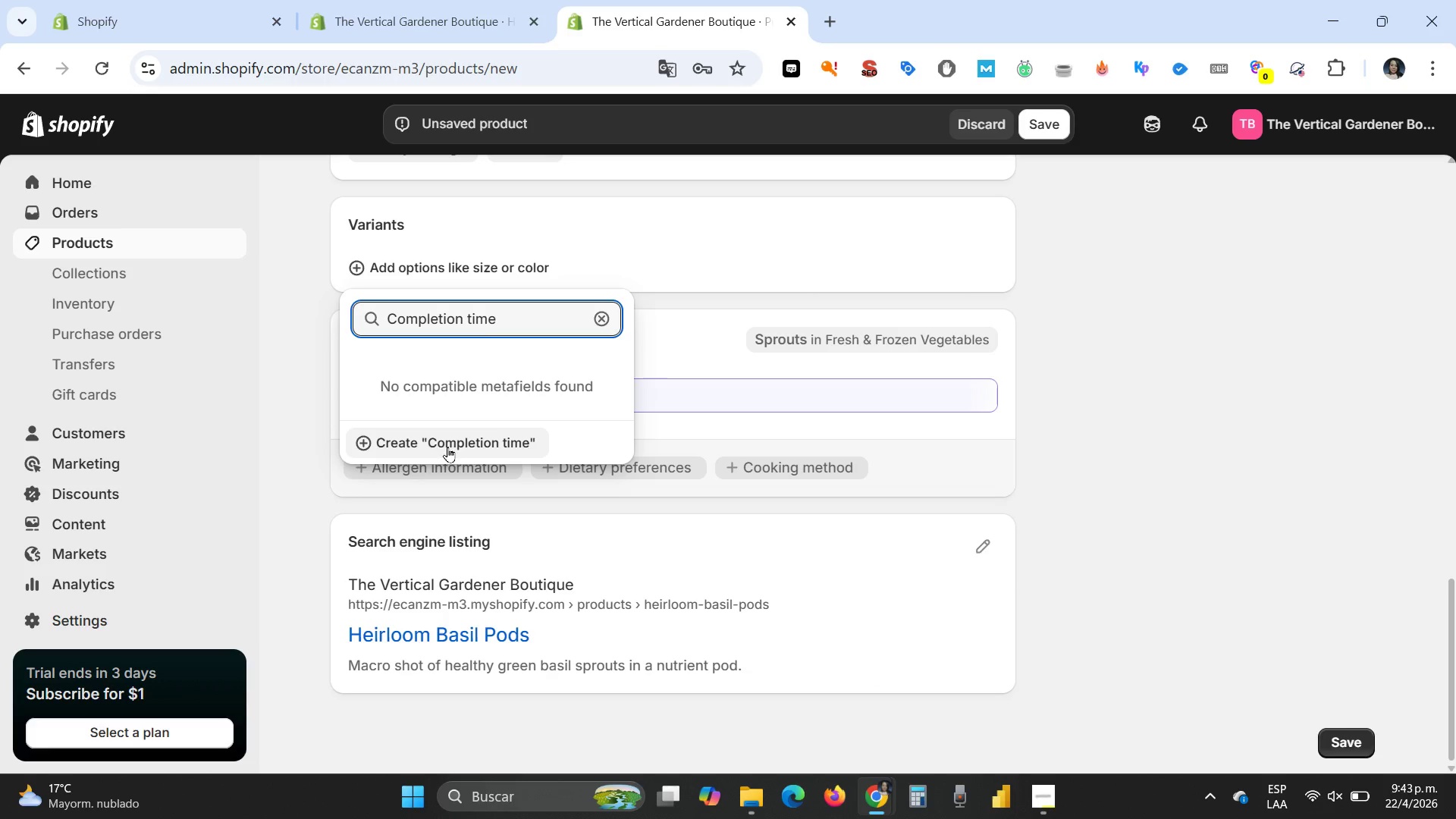 
left_click([447, 447])
 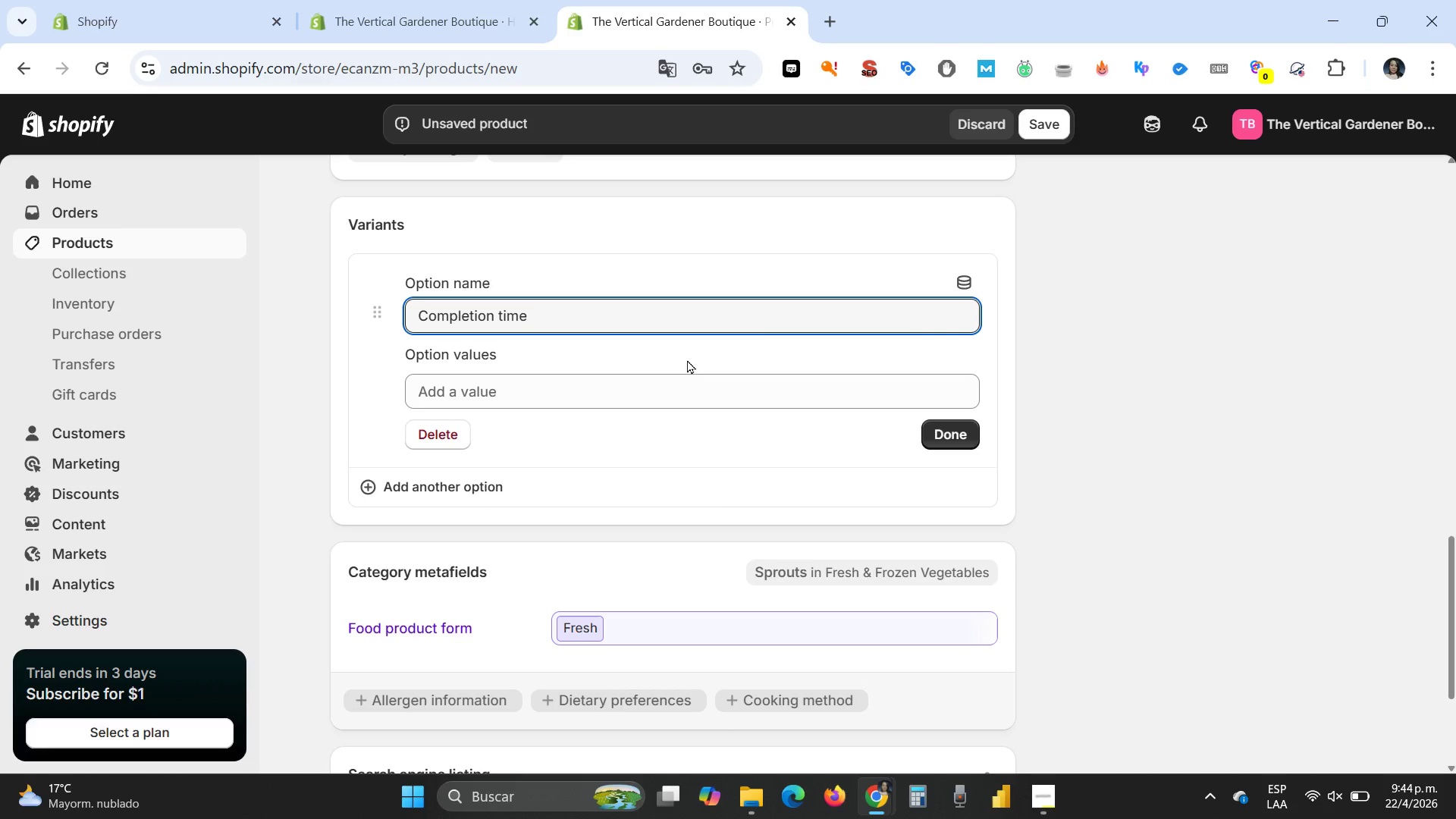 
wait(89.2)
 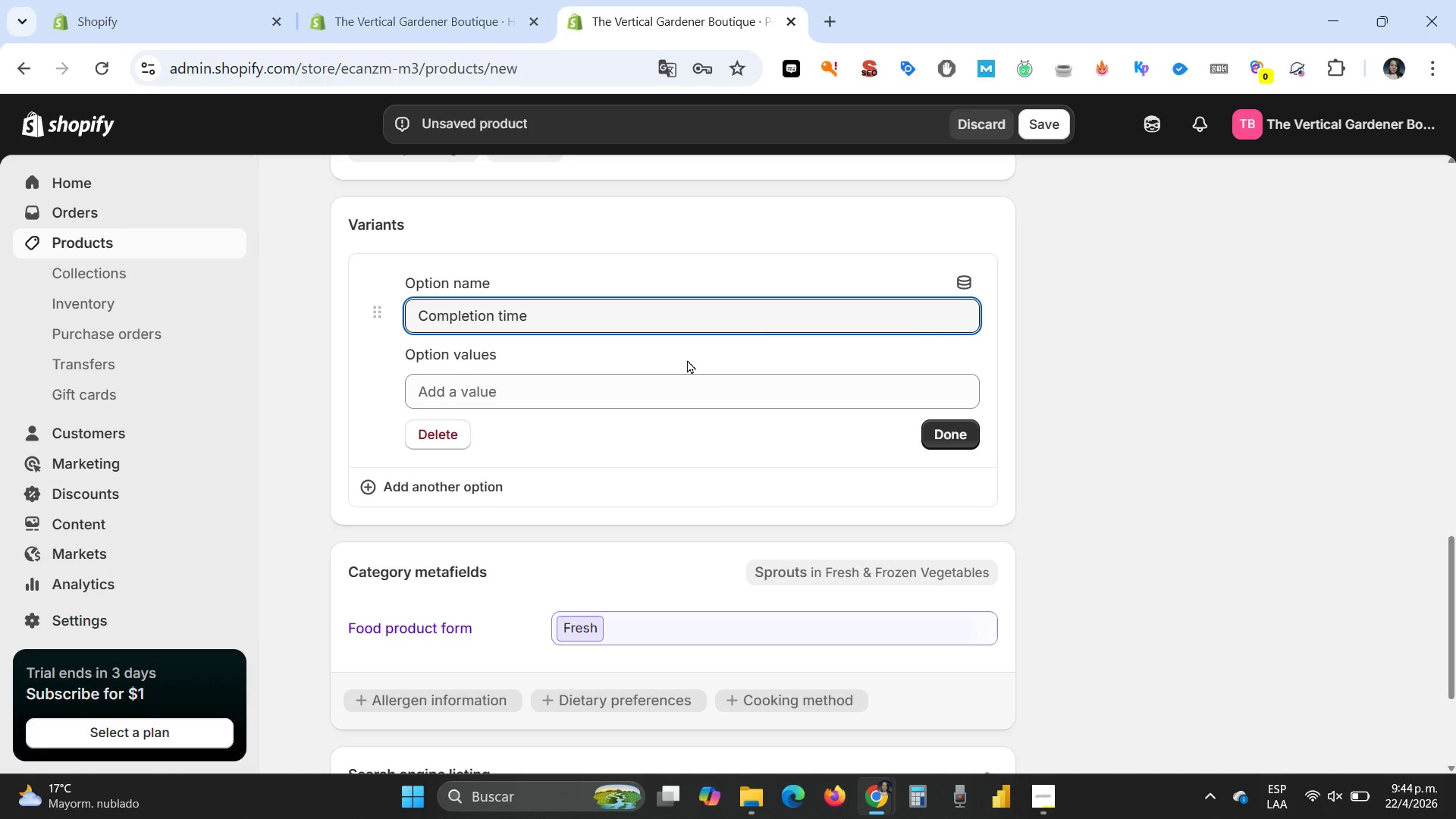 
left_click_drag(start_coordinate=[548, 313], to_coordinate=[391, 305])
 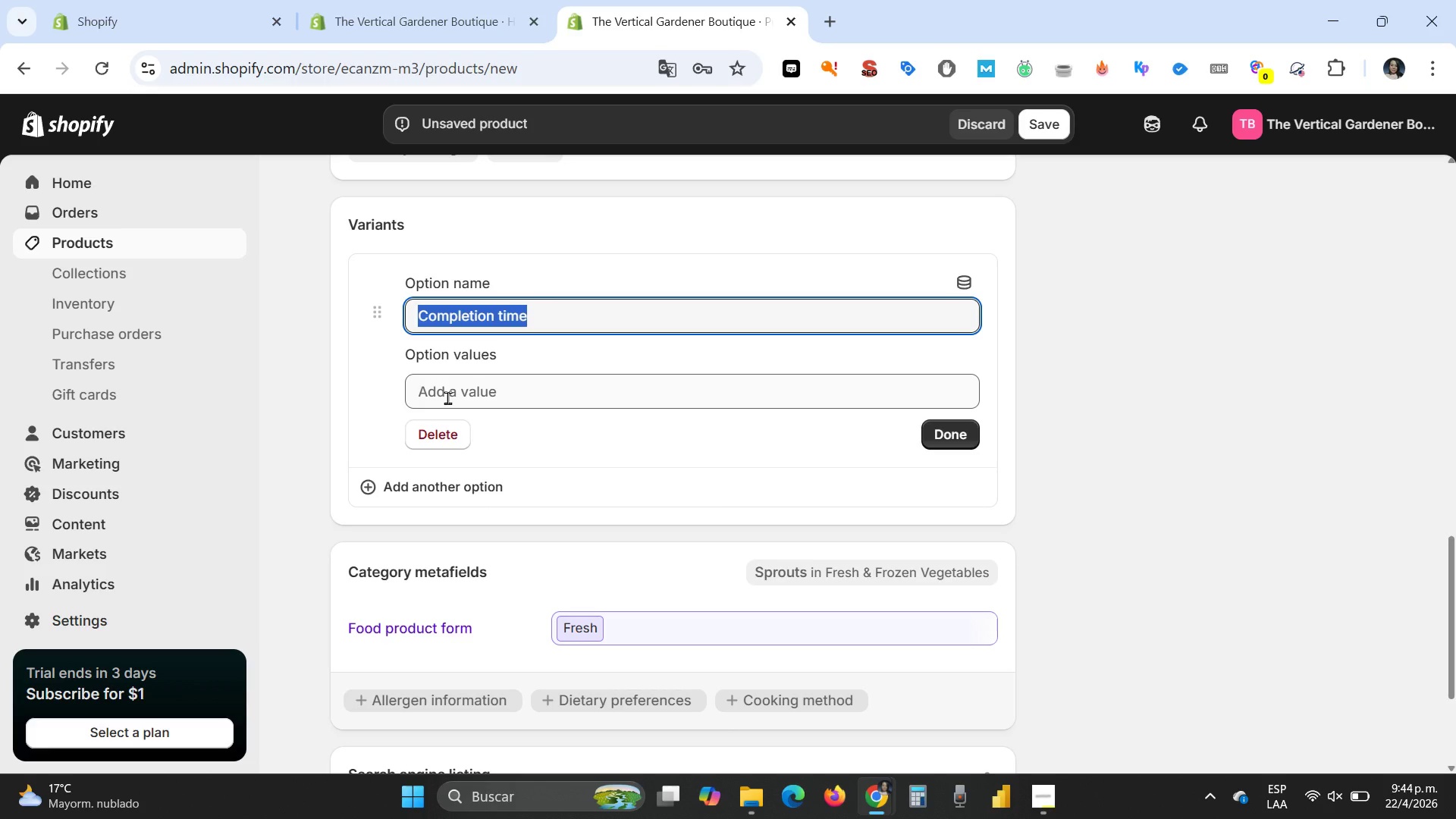 
type(Gr)
key(Backspace)
type(ermination)
 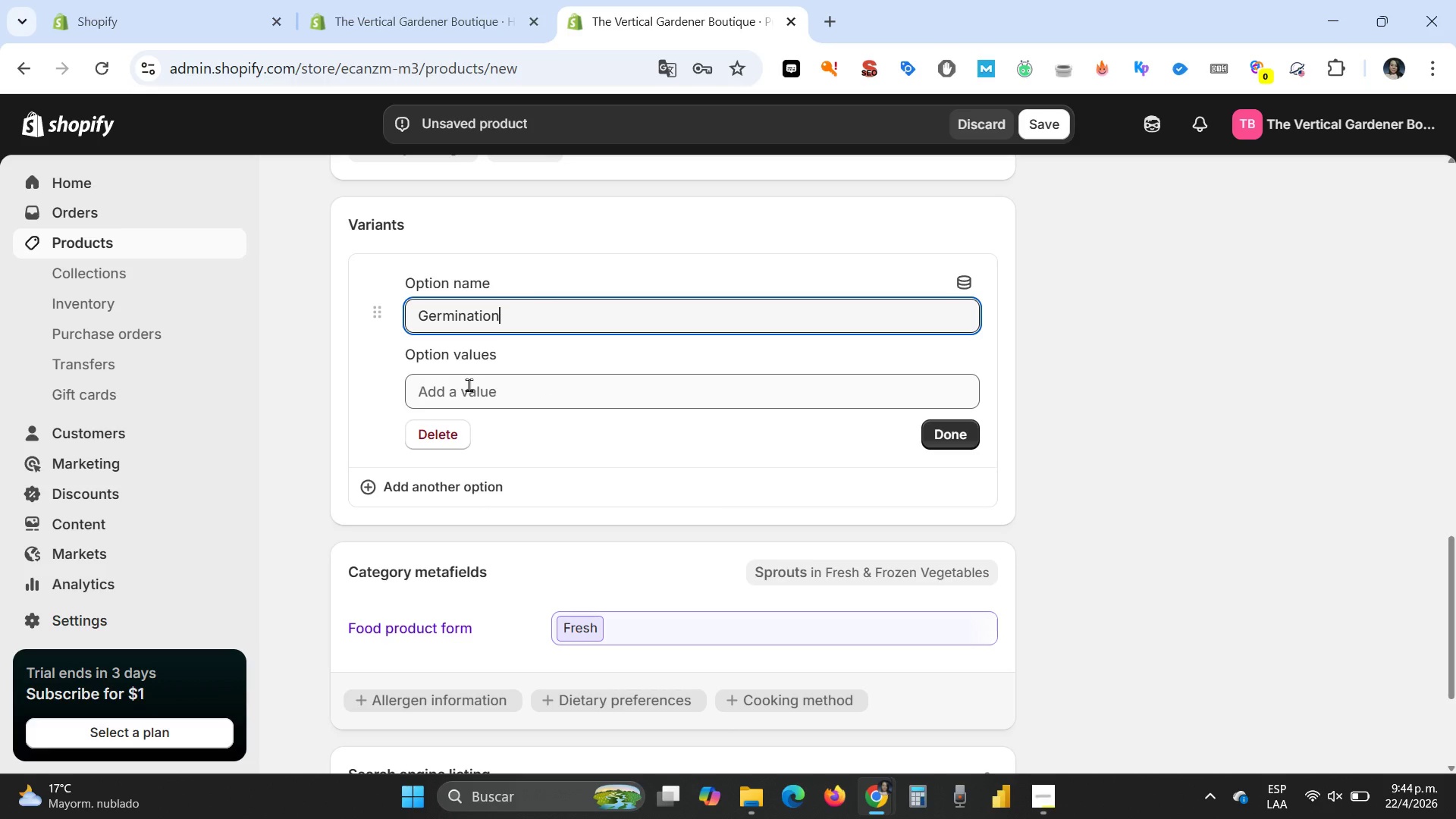 
left_click([469, 384])
 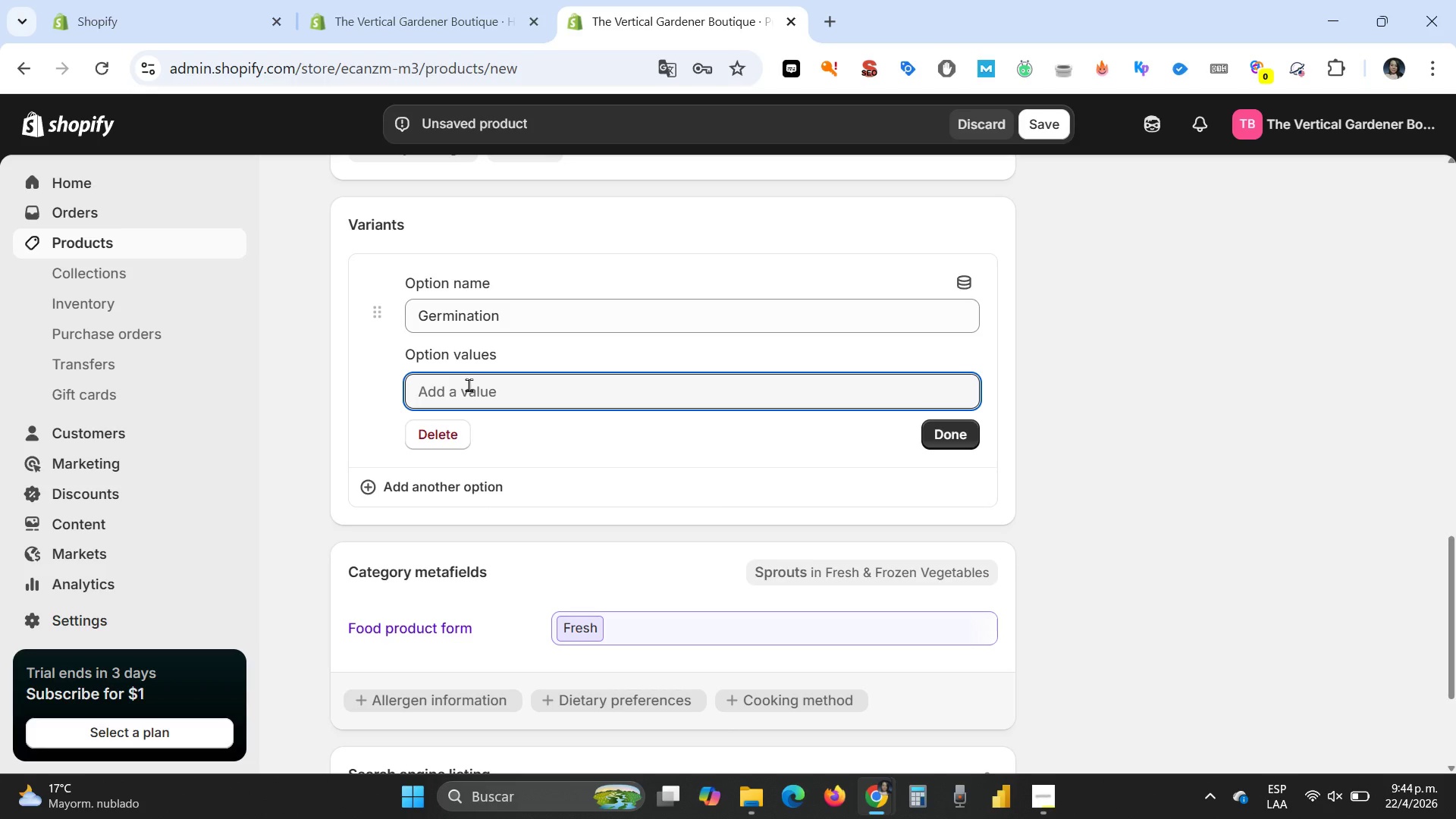 
key(7)
 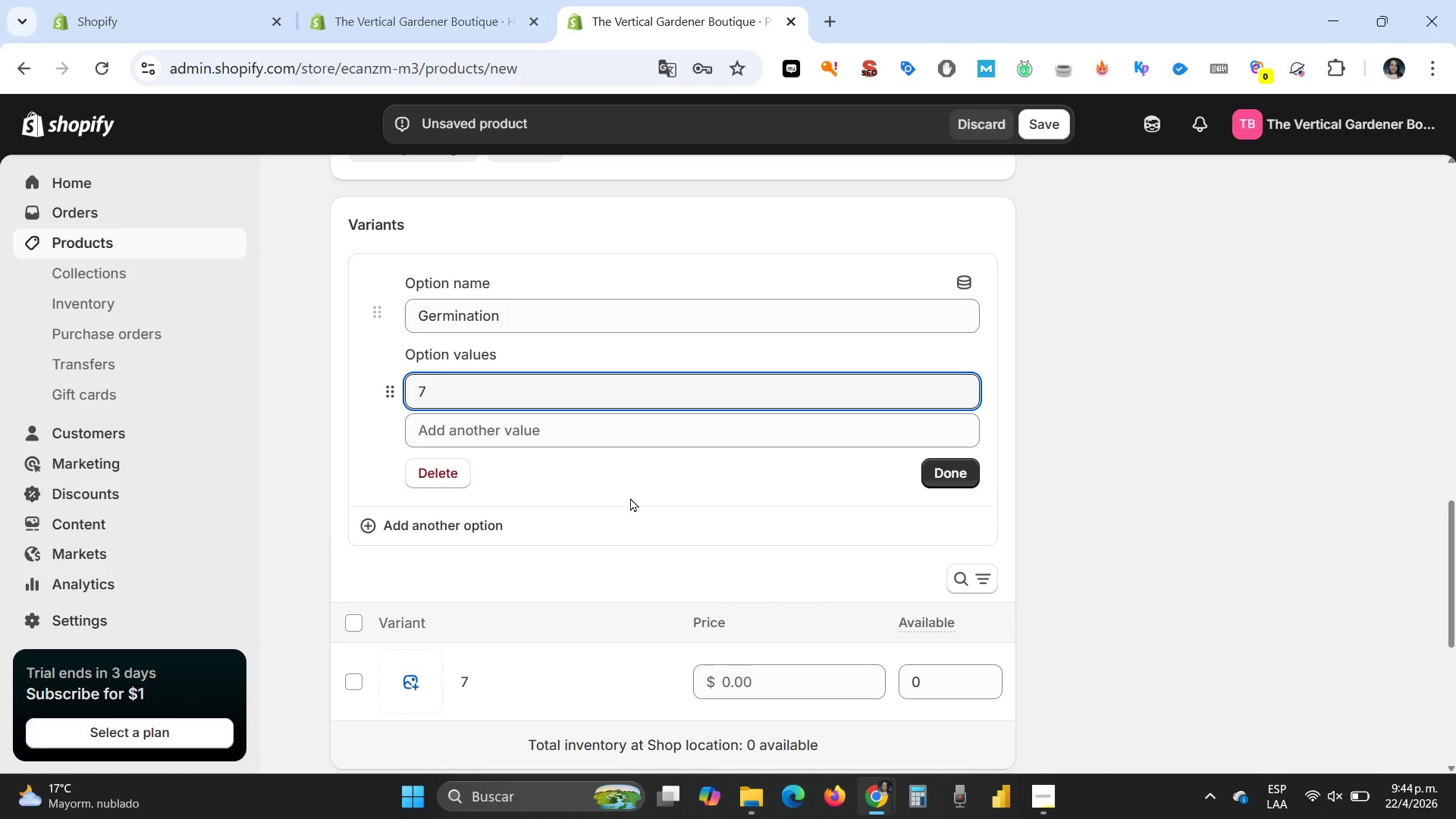 
wait(12.39)
 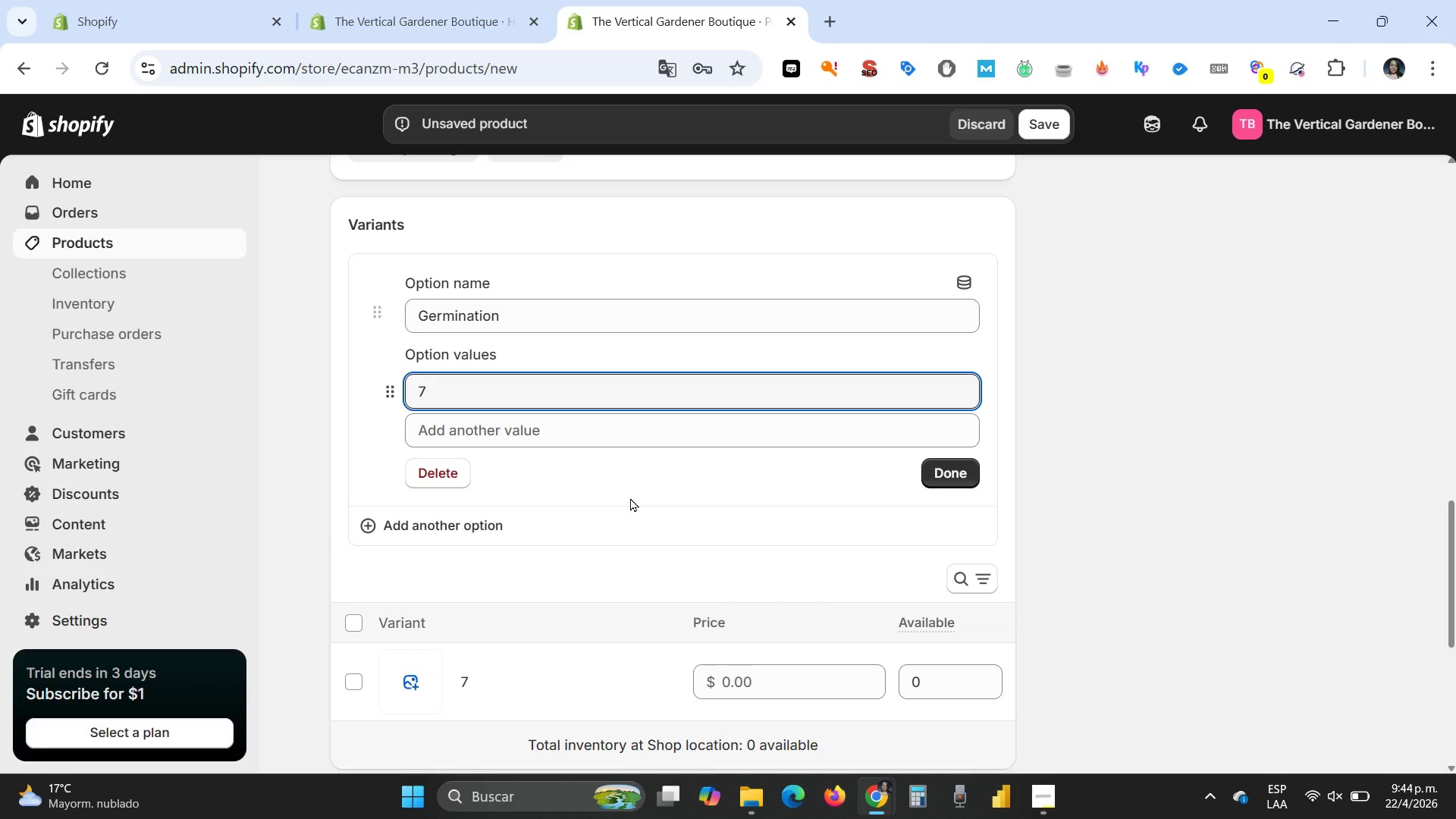 
left_click([955, 479])
 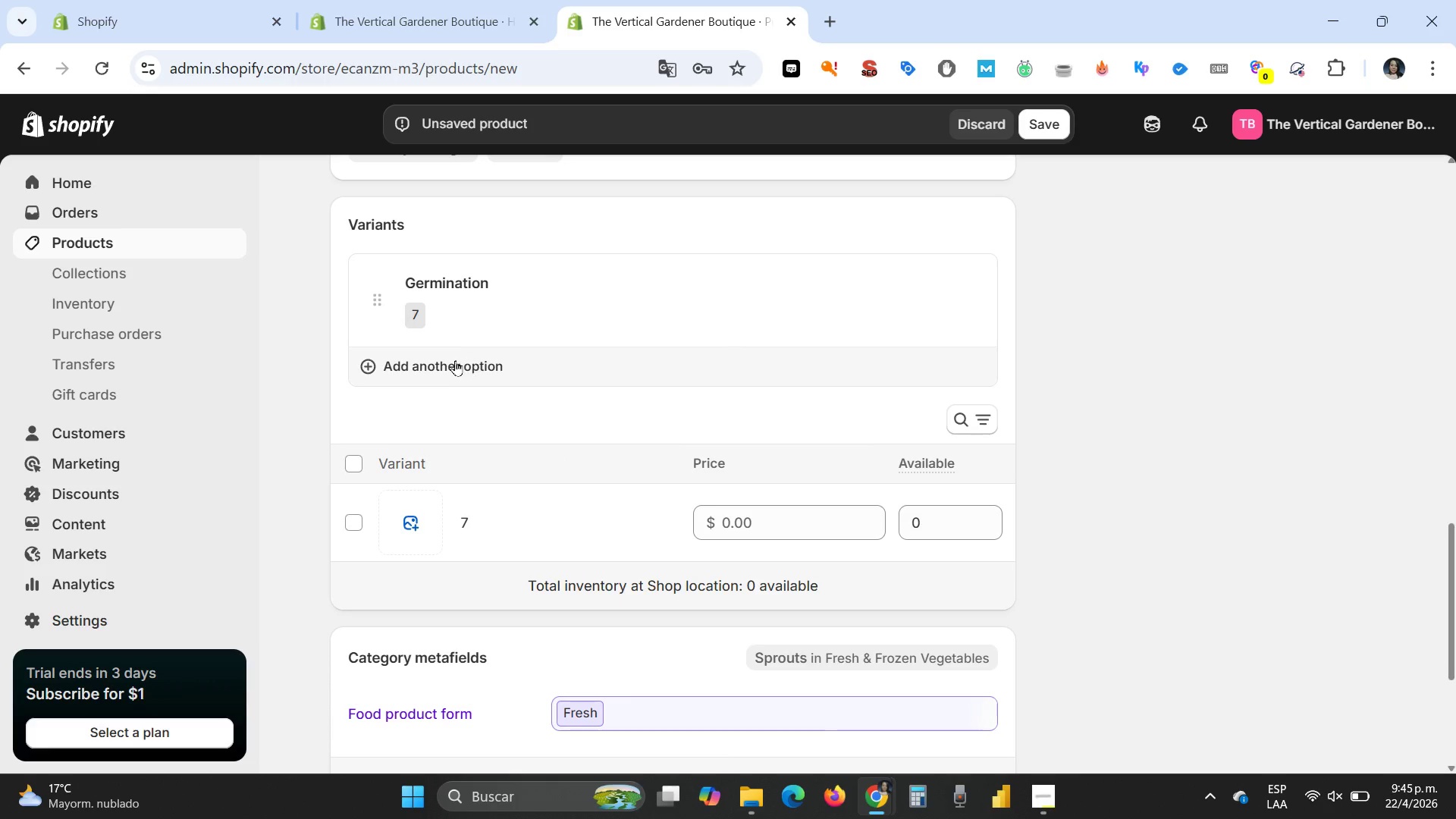 
left_click([451, 360])
 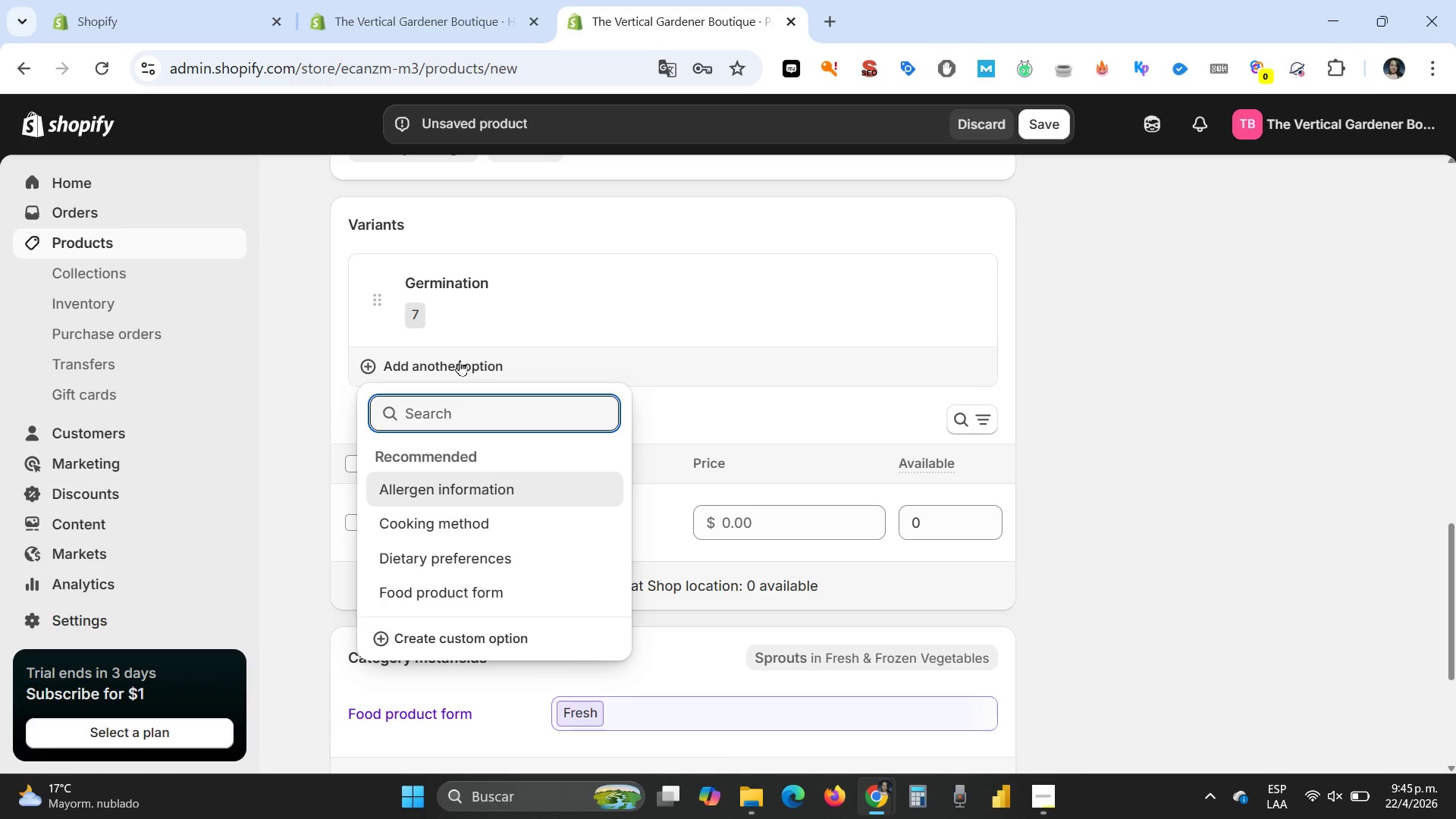 
key(P)
 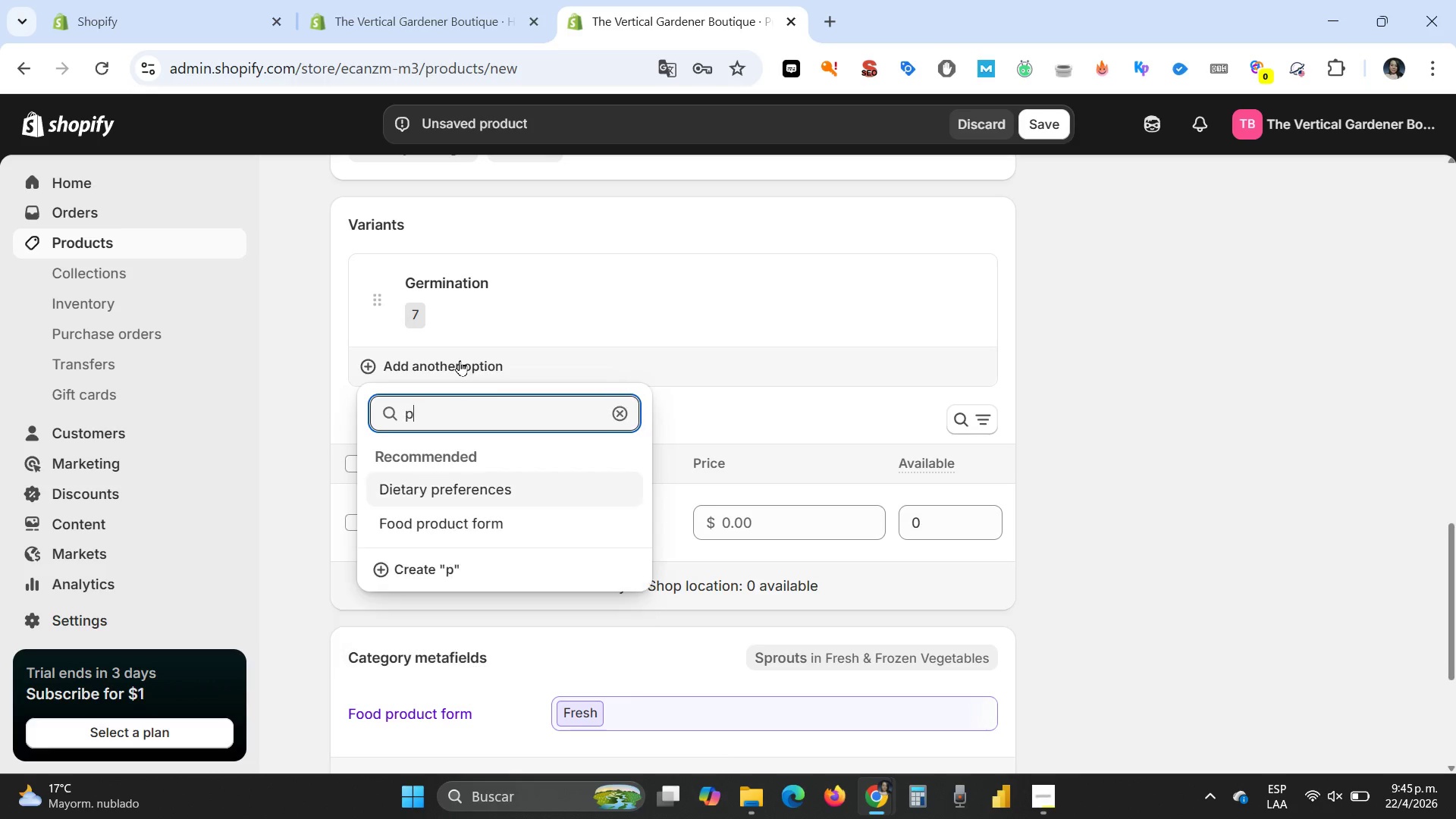 
key(CapsLock)
 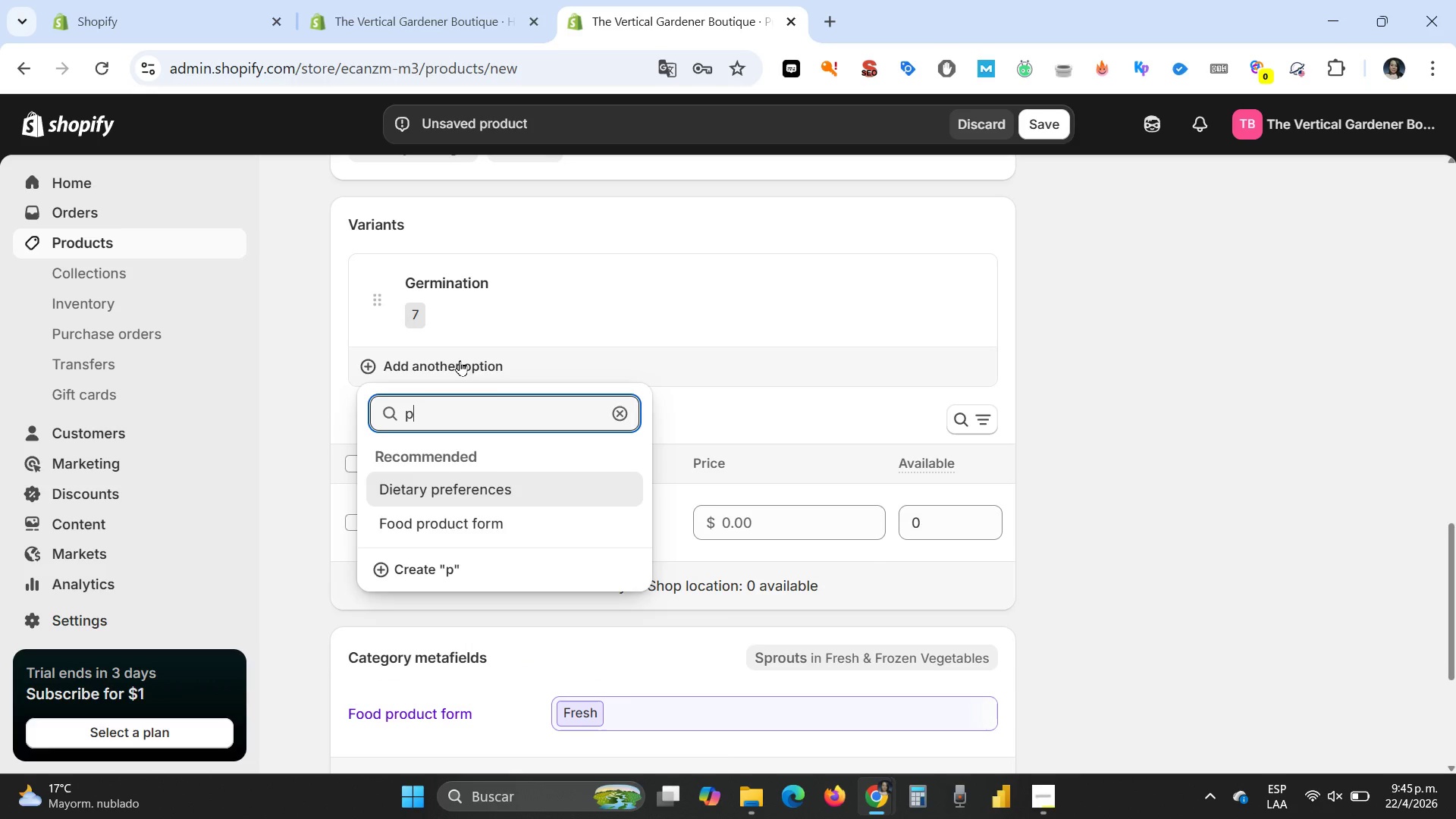 
key(H)
 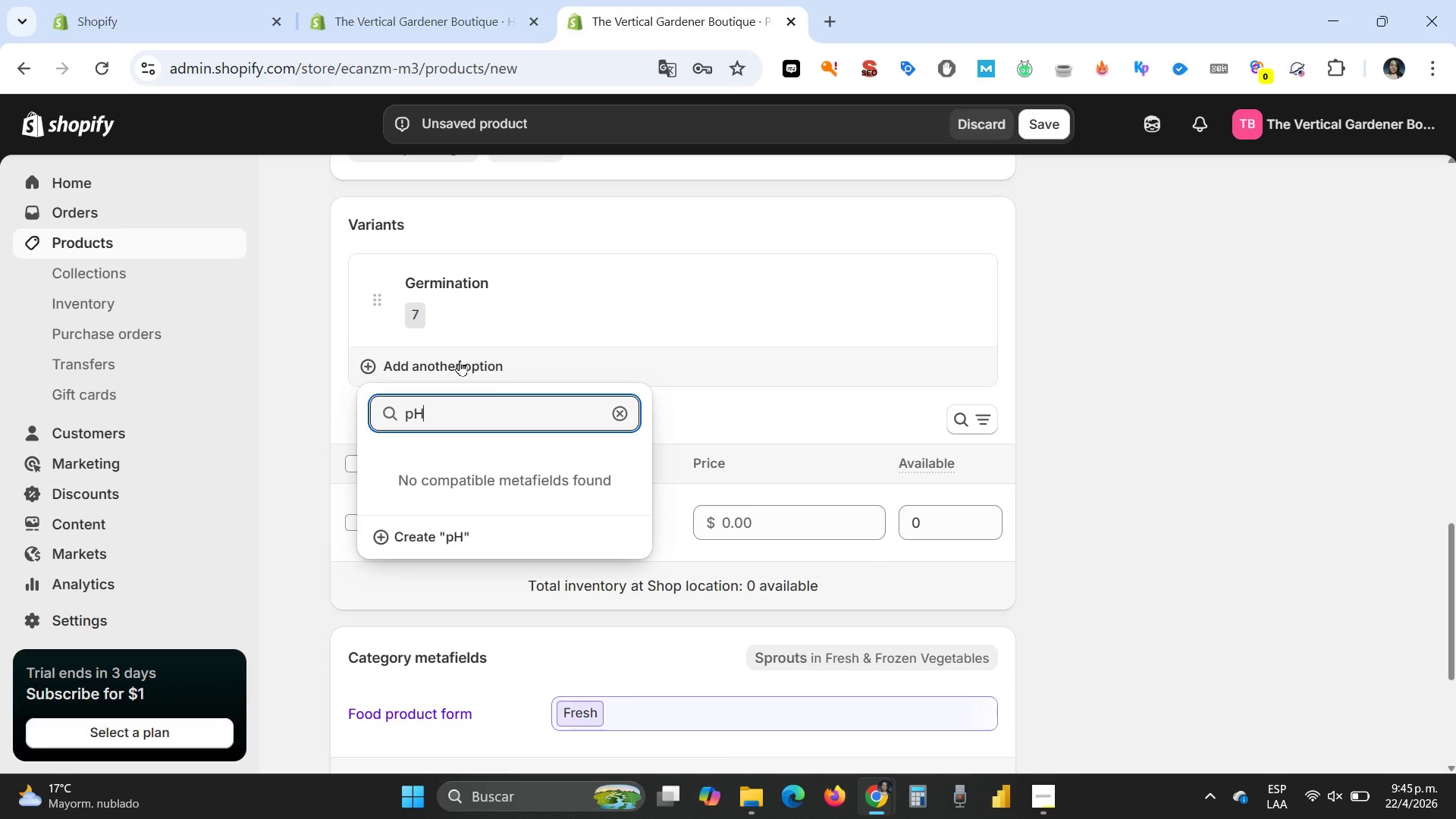 
key(CapsLock)
 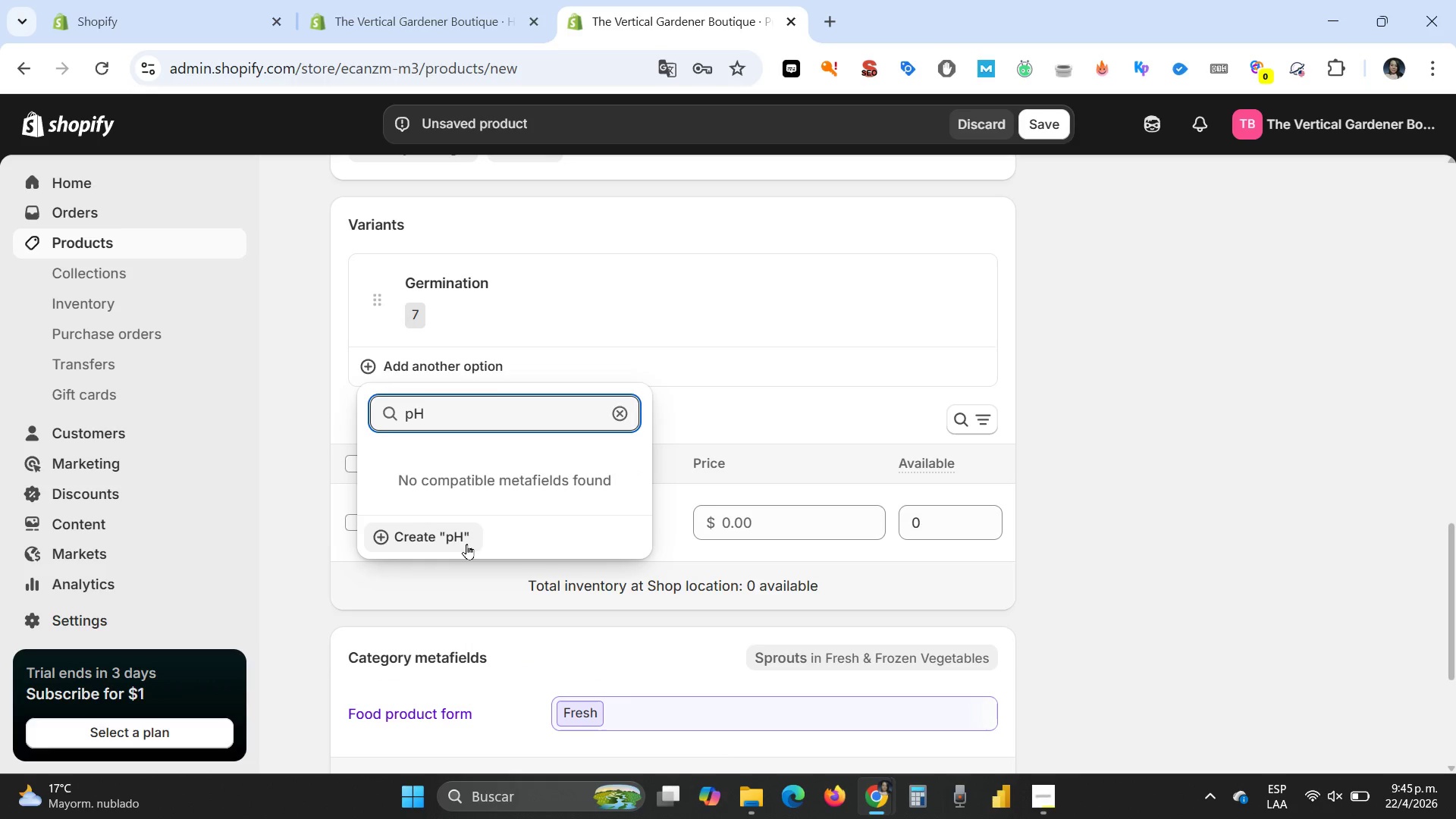 
left_click([453, 535])
 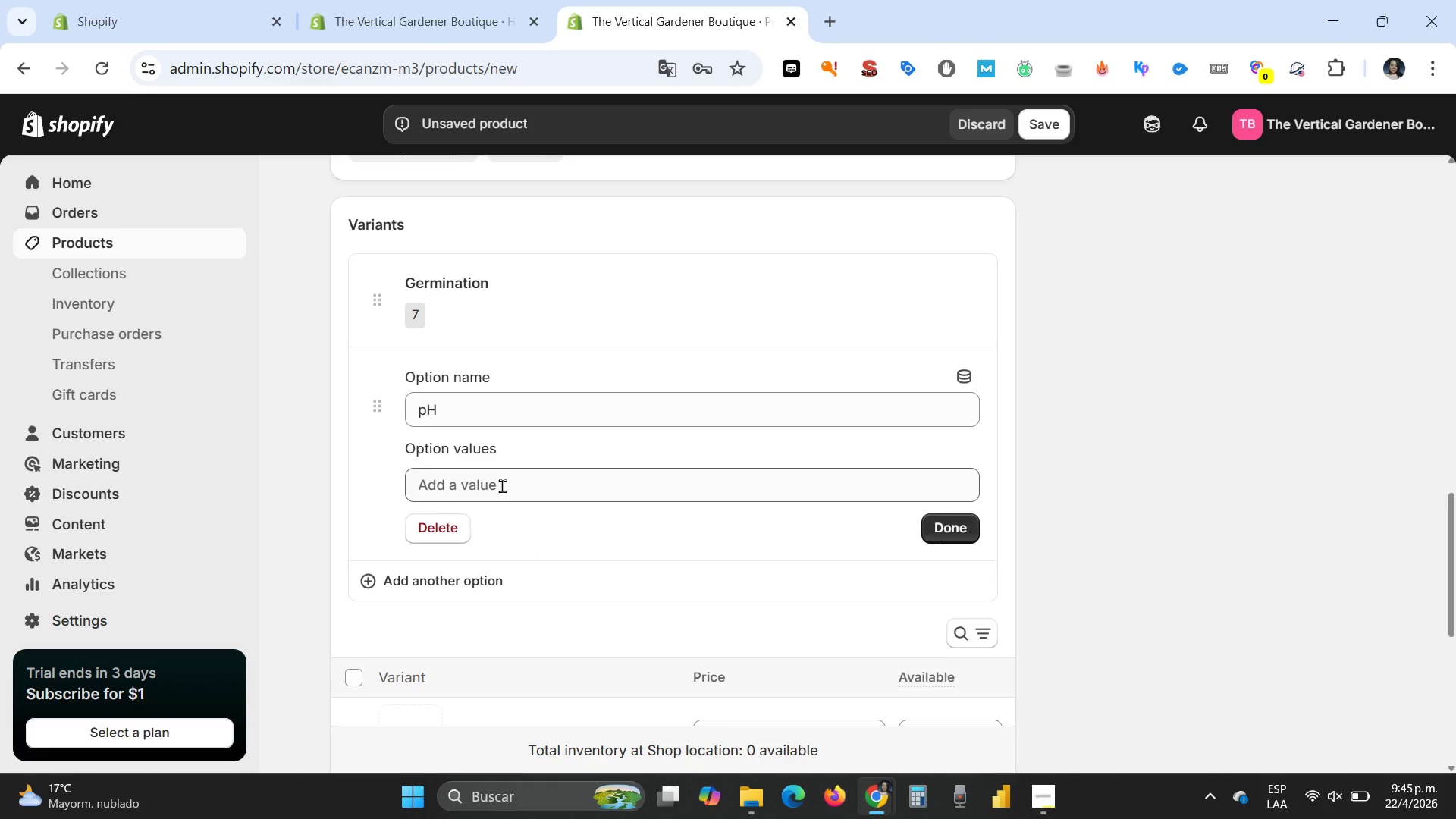 
left_click([502, 485])
 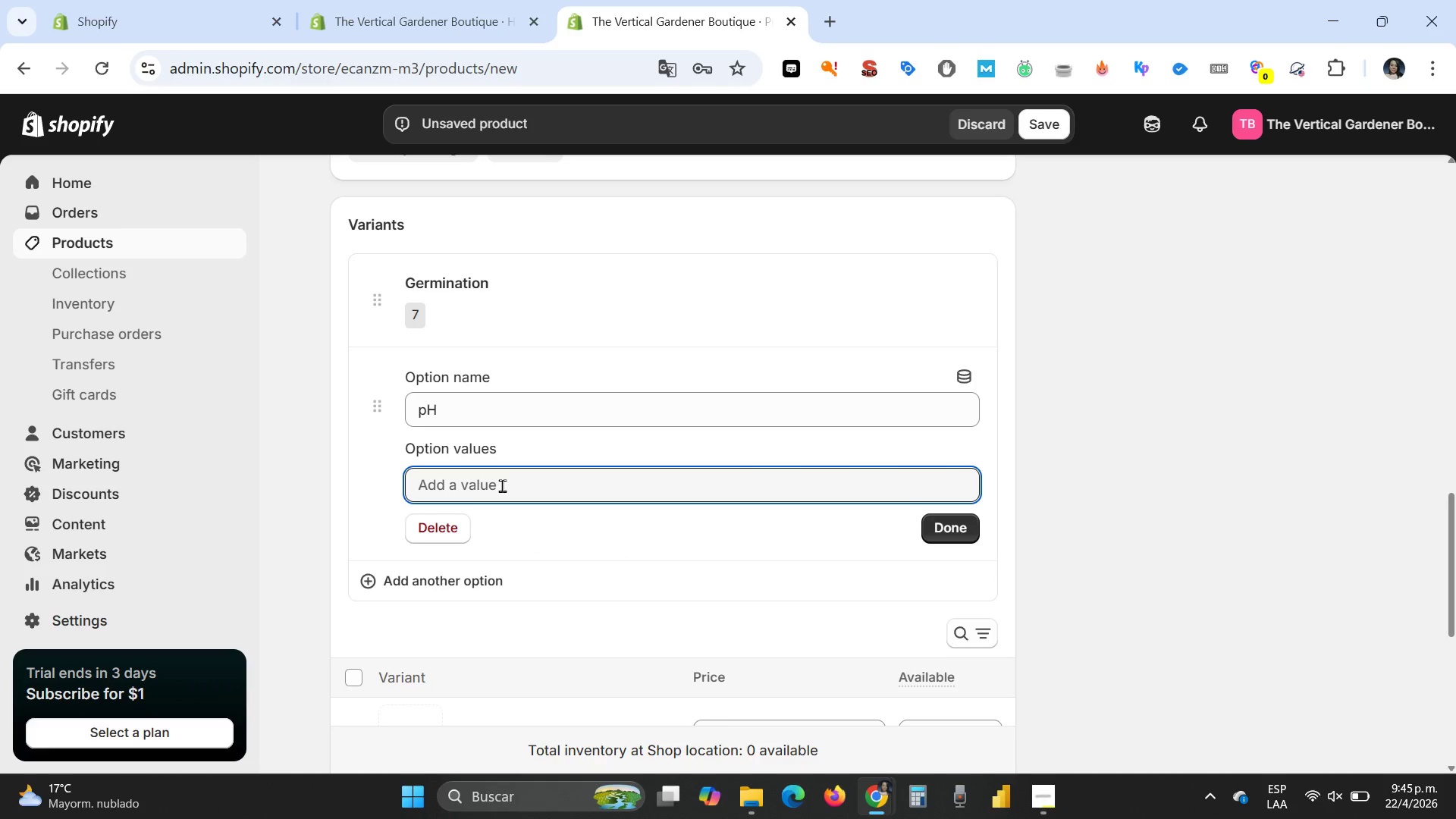 
key(6)
 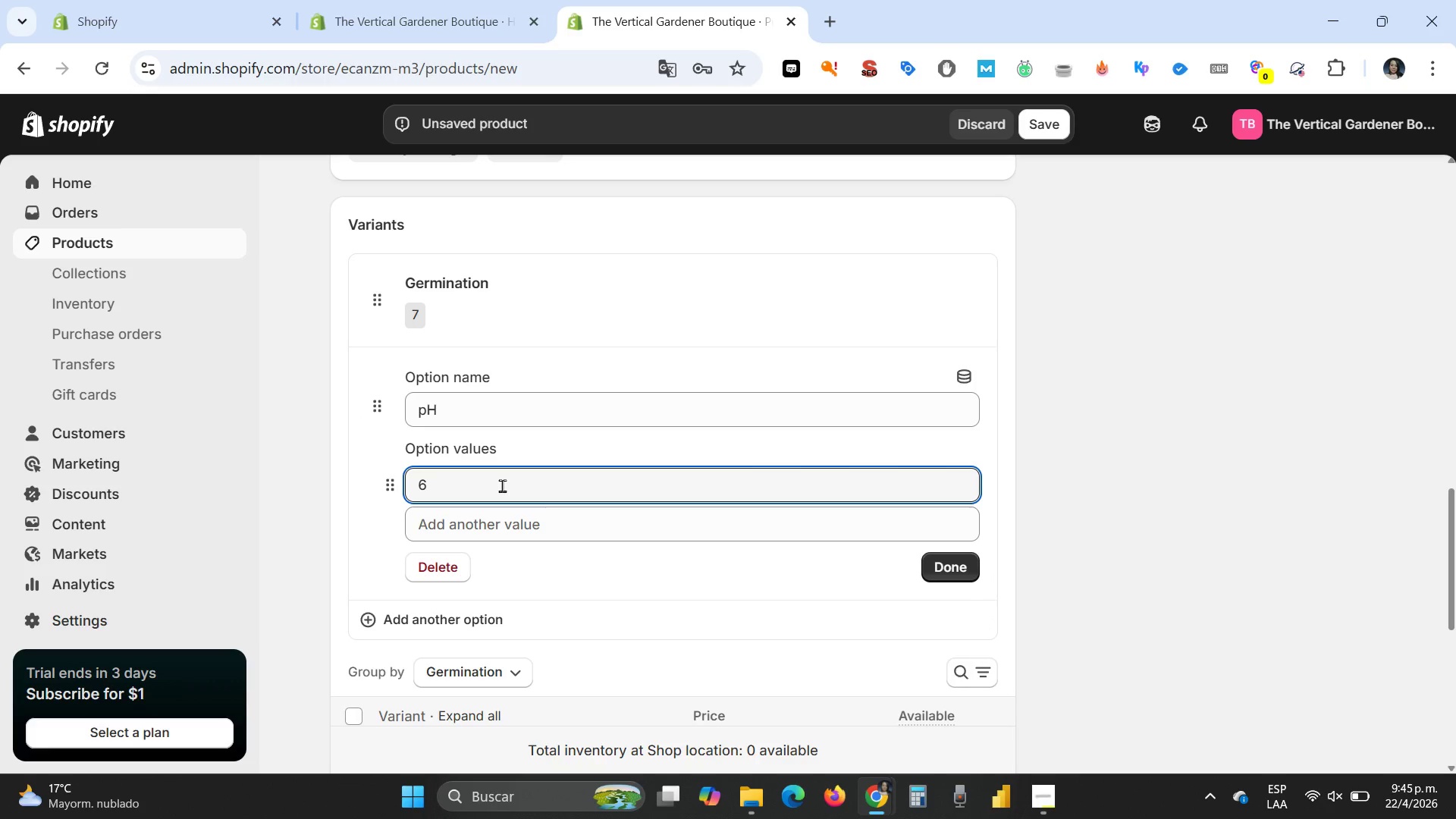 
key(Period)
 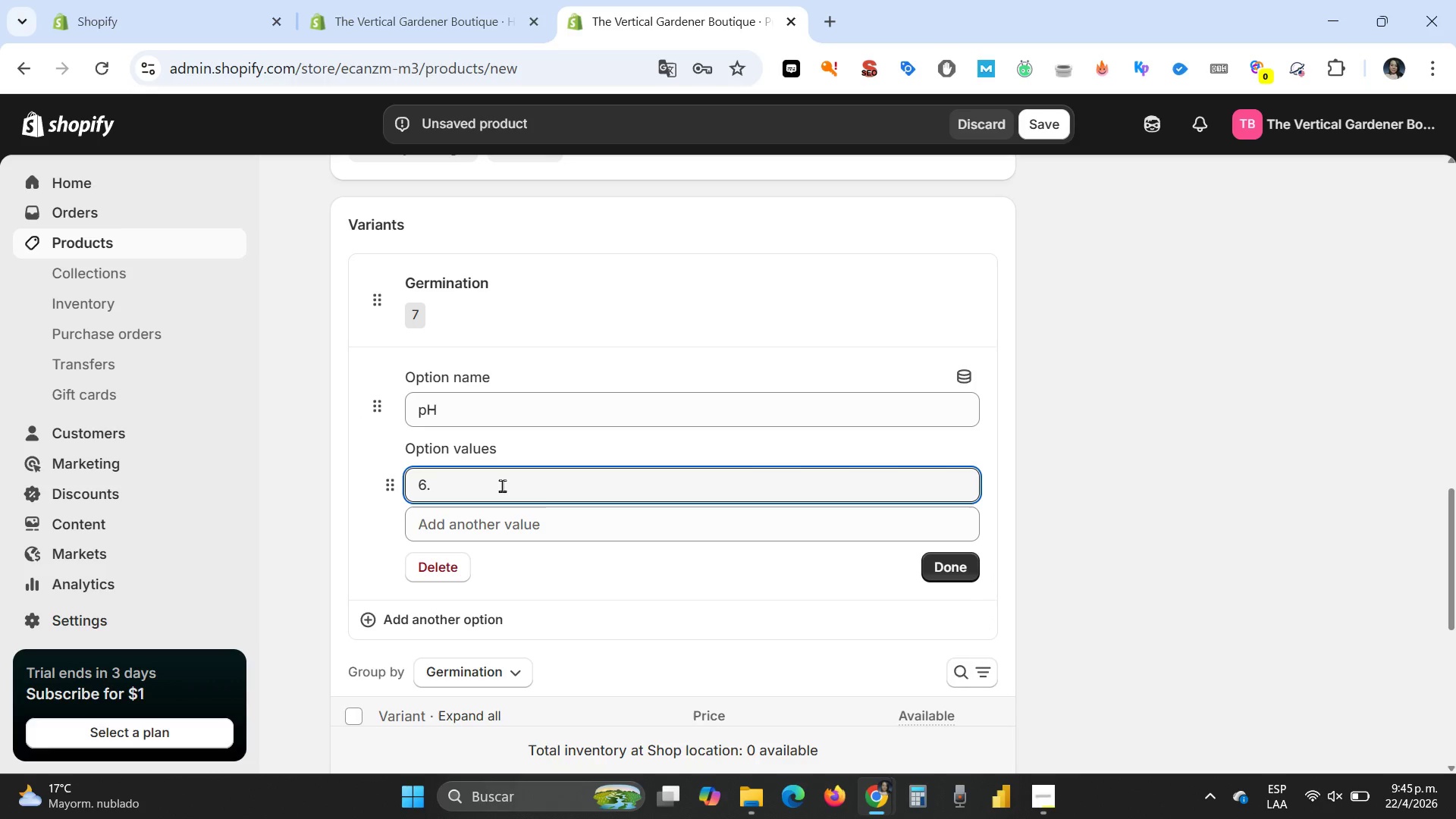 
key(5)
 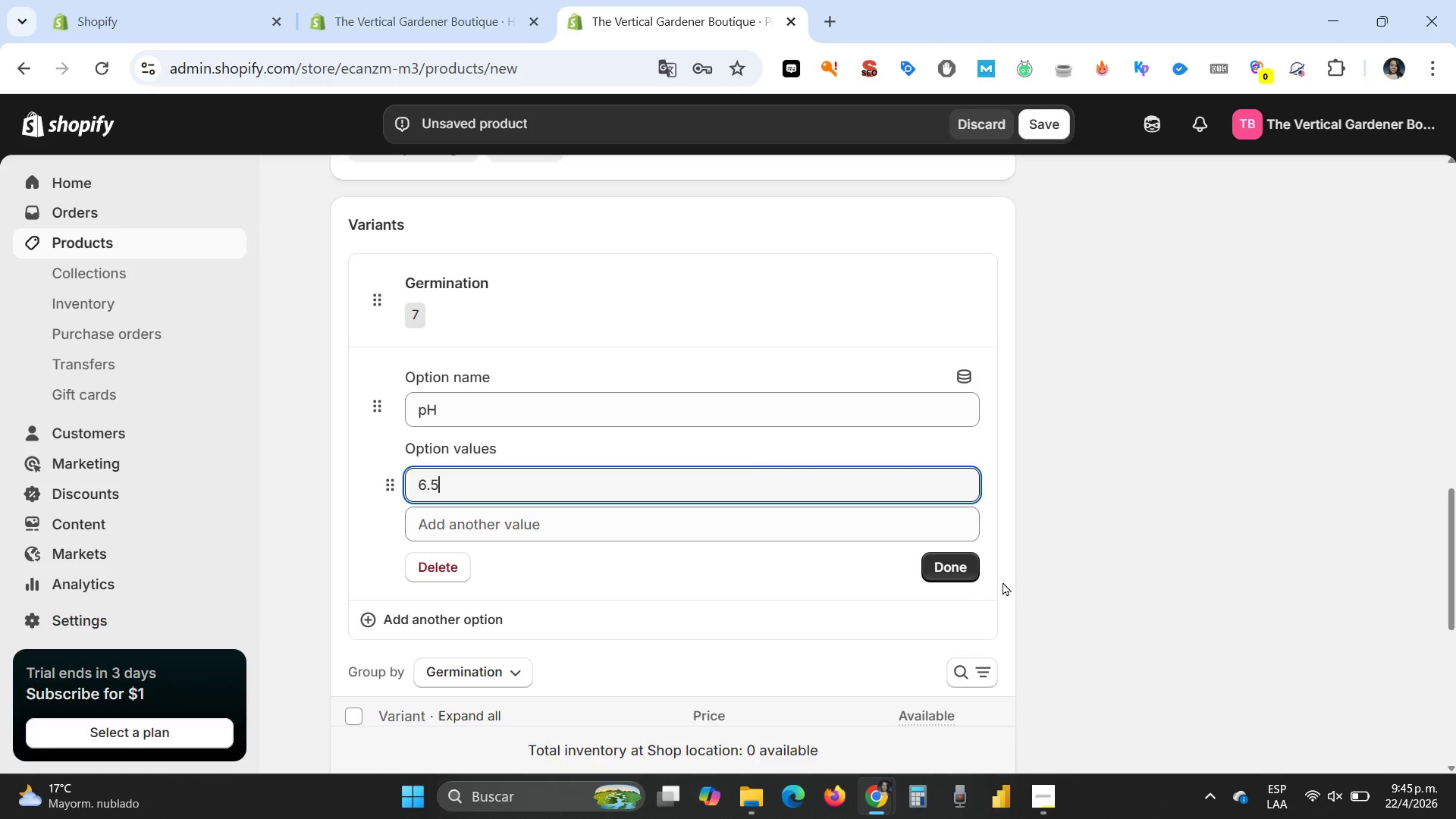 
left_click([966, 565])
 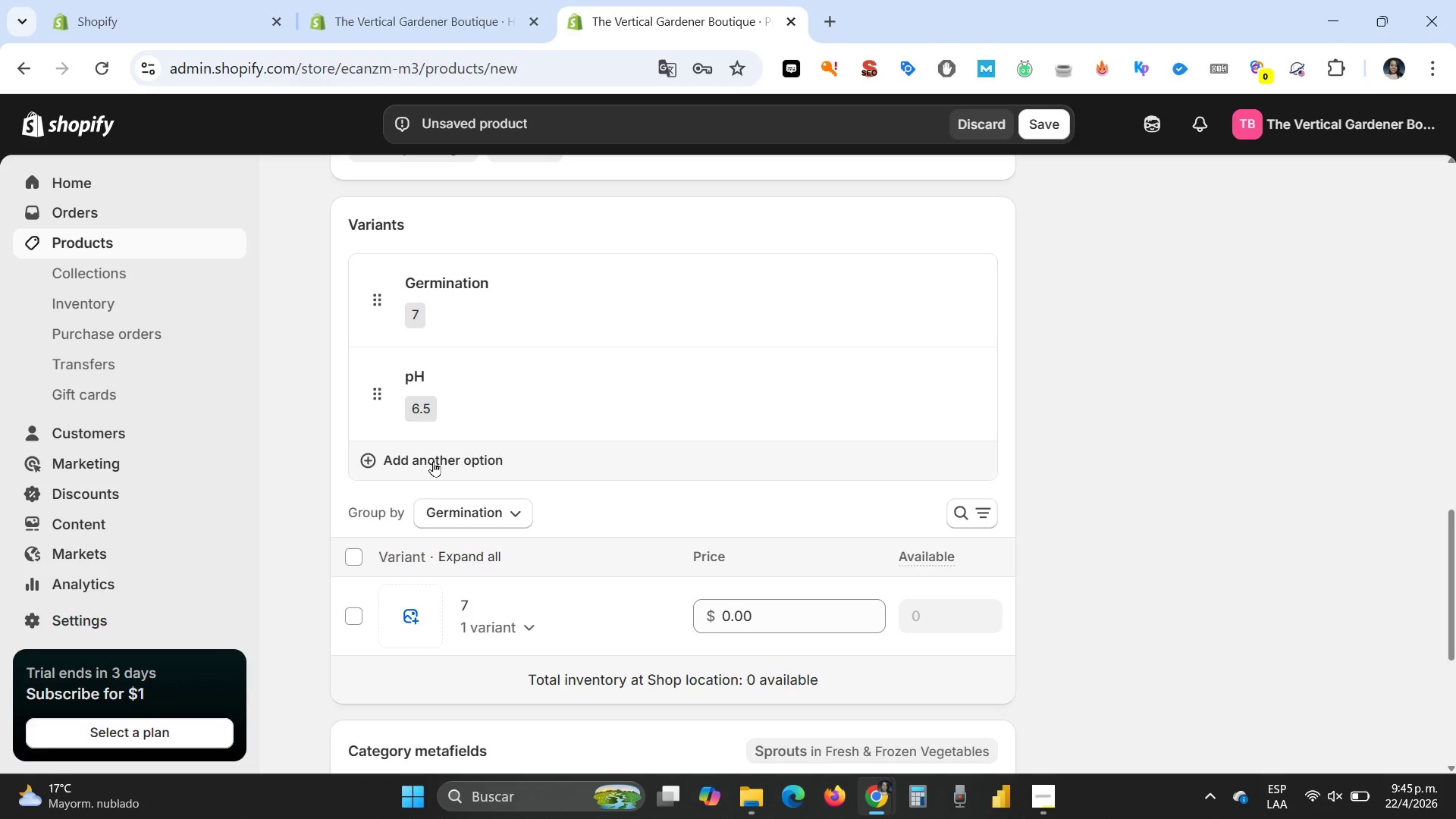 
left_click([435, 460])
 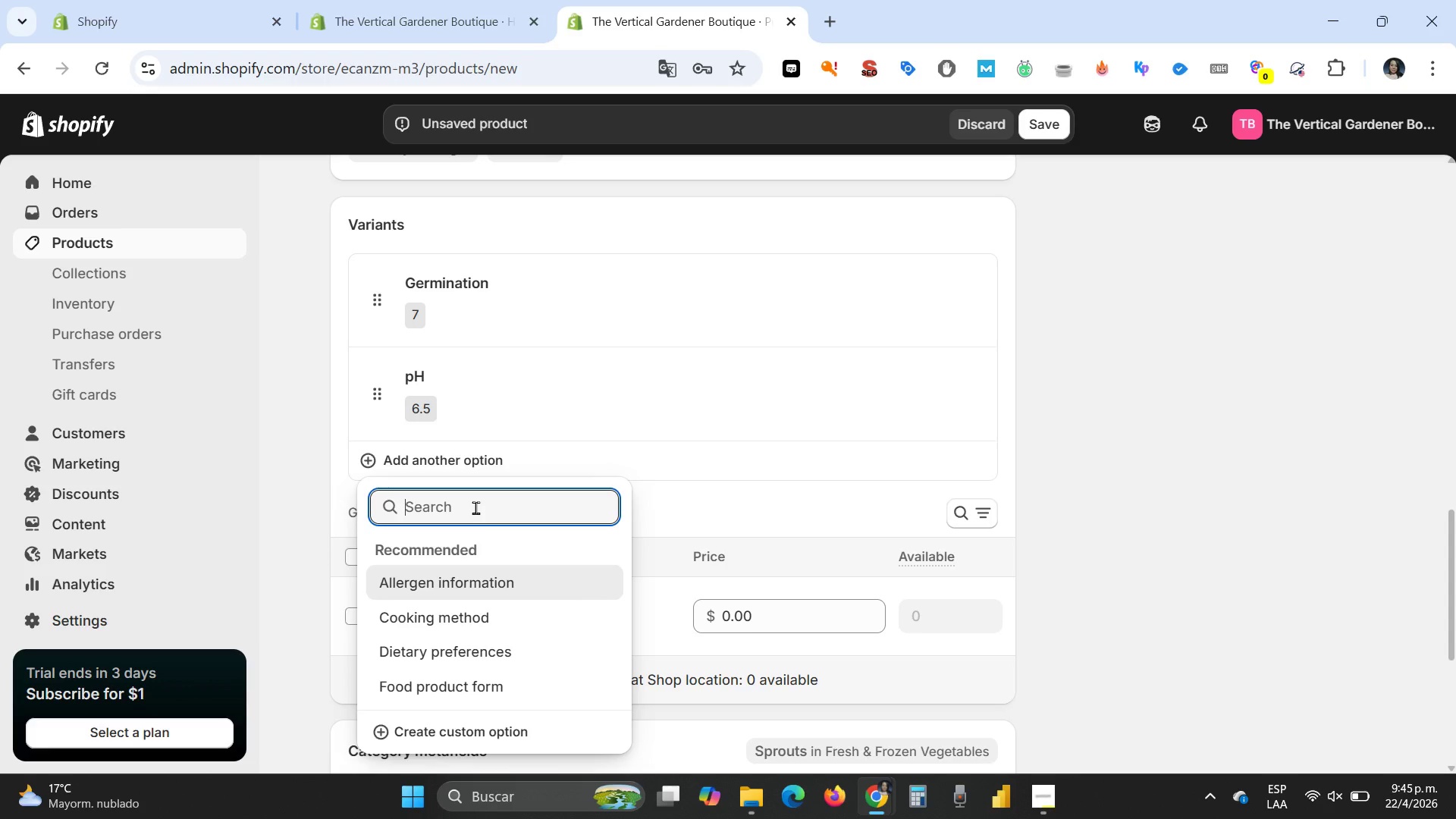 
type(Light)
 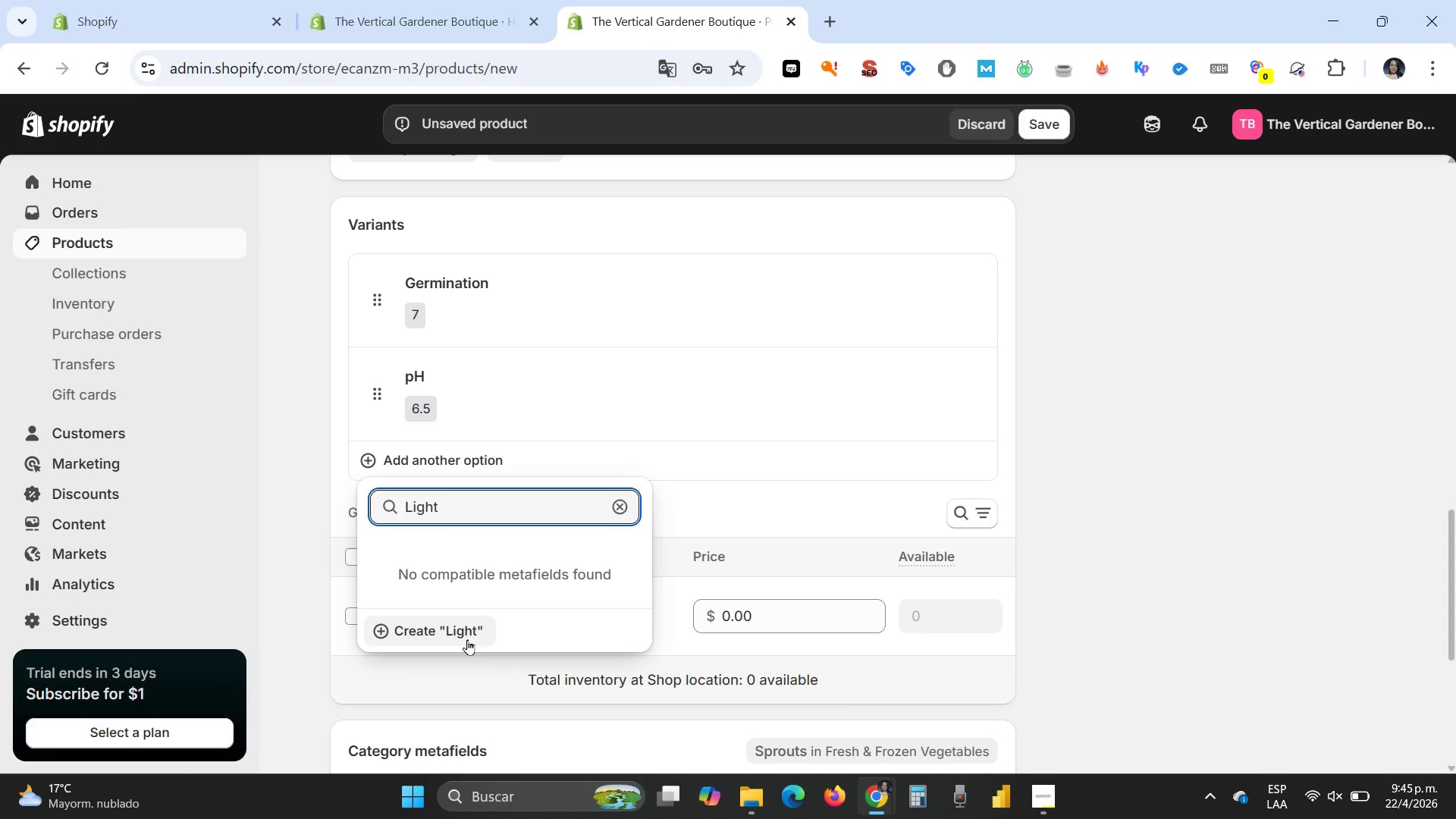 
left_click([467, 623])
 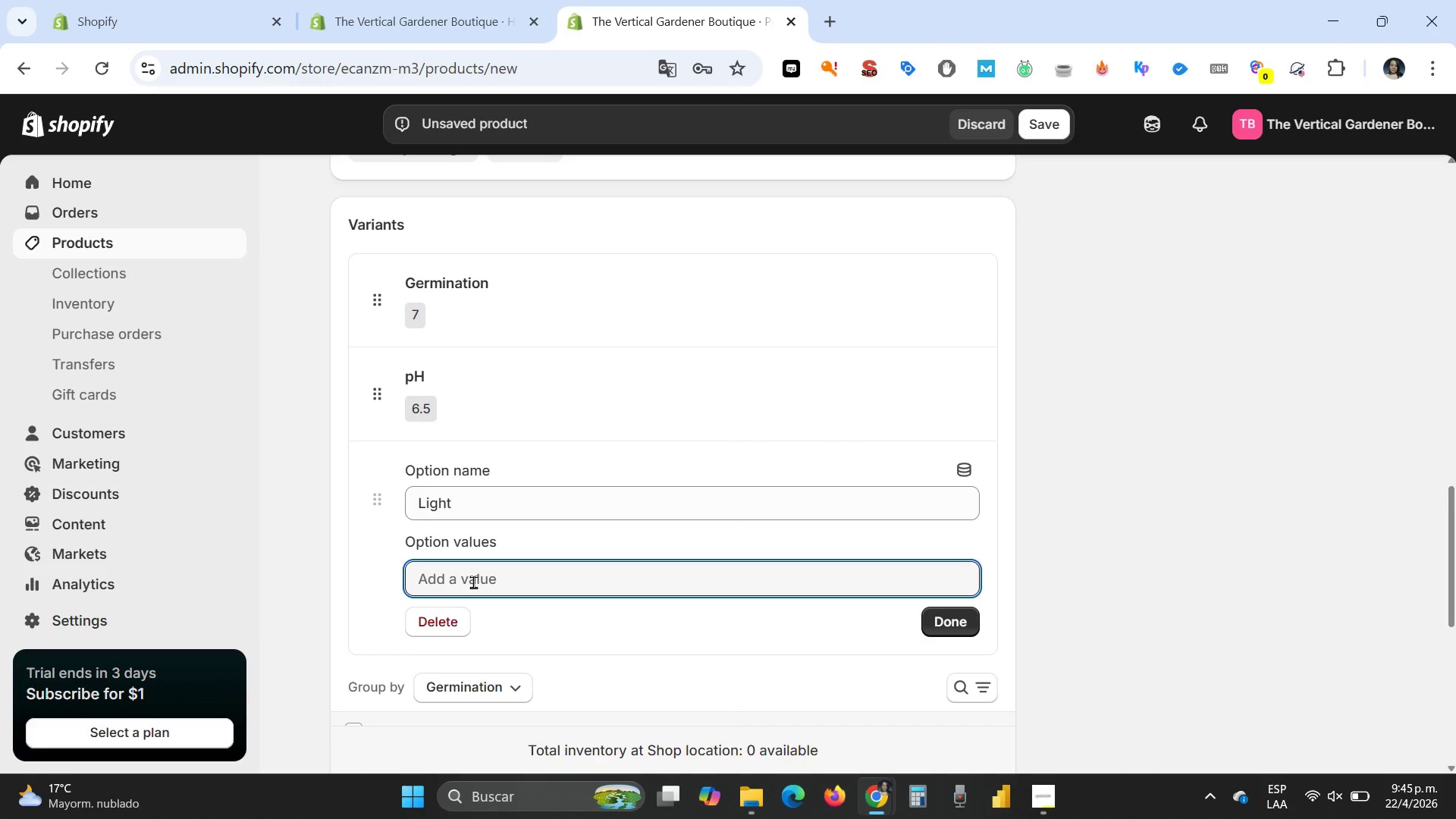 
type(14 hurs)
 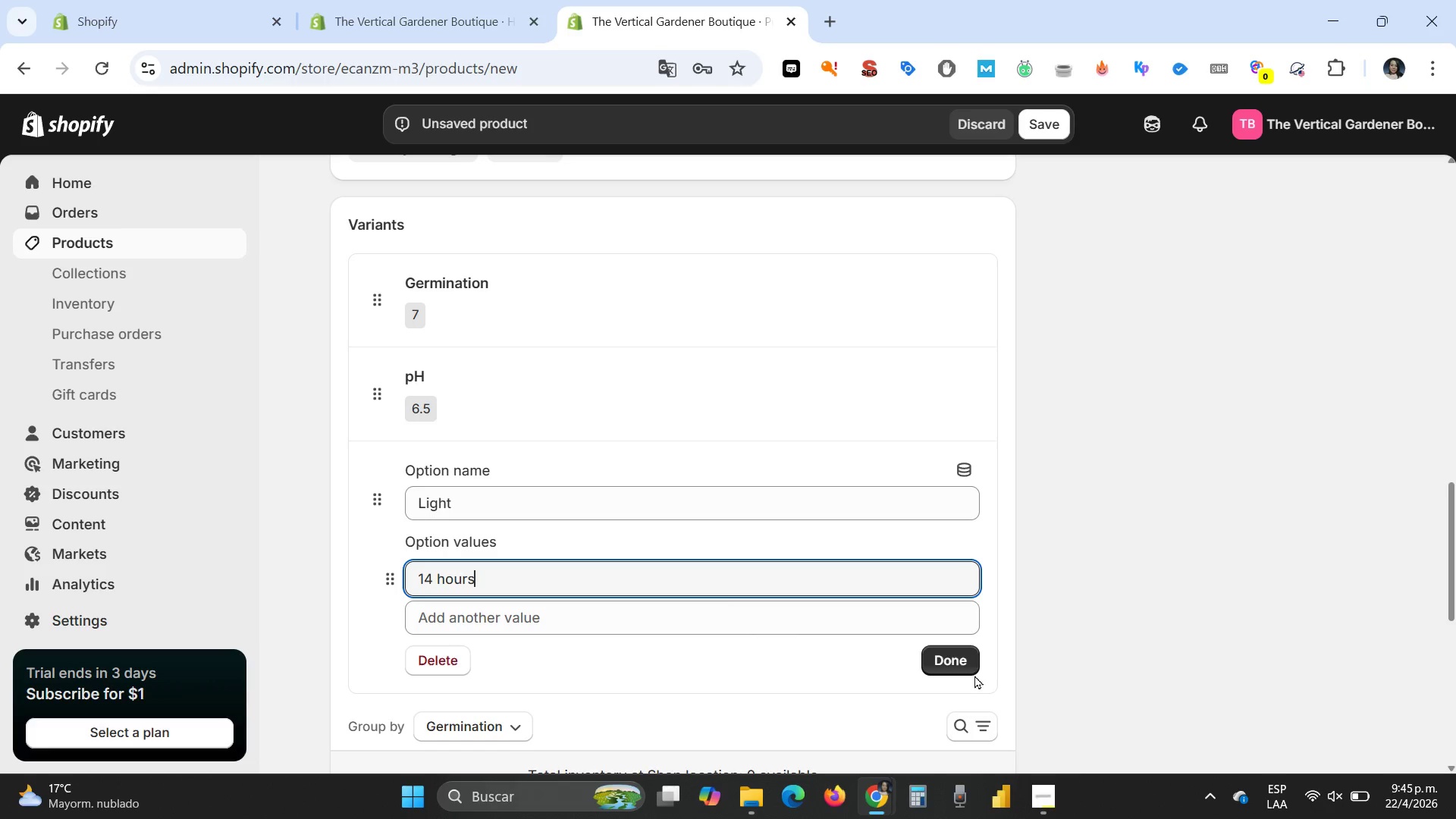 
left_click([962, 656])
 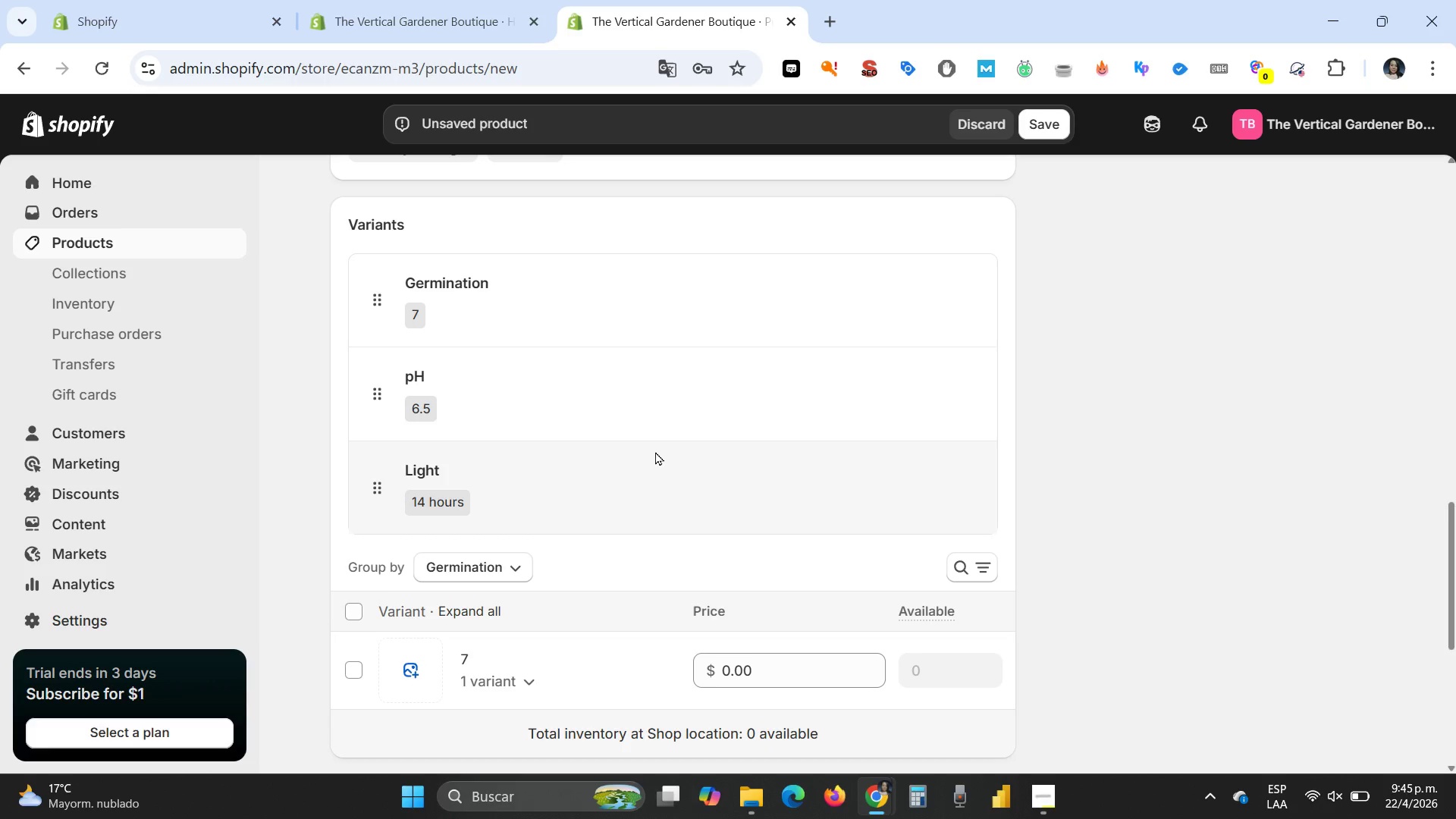 
scroll: coordinate [655, 451], scroll_direction: down, amount: 1.0
 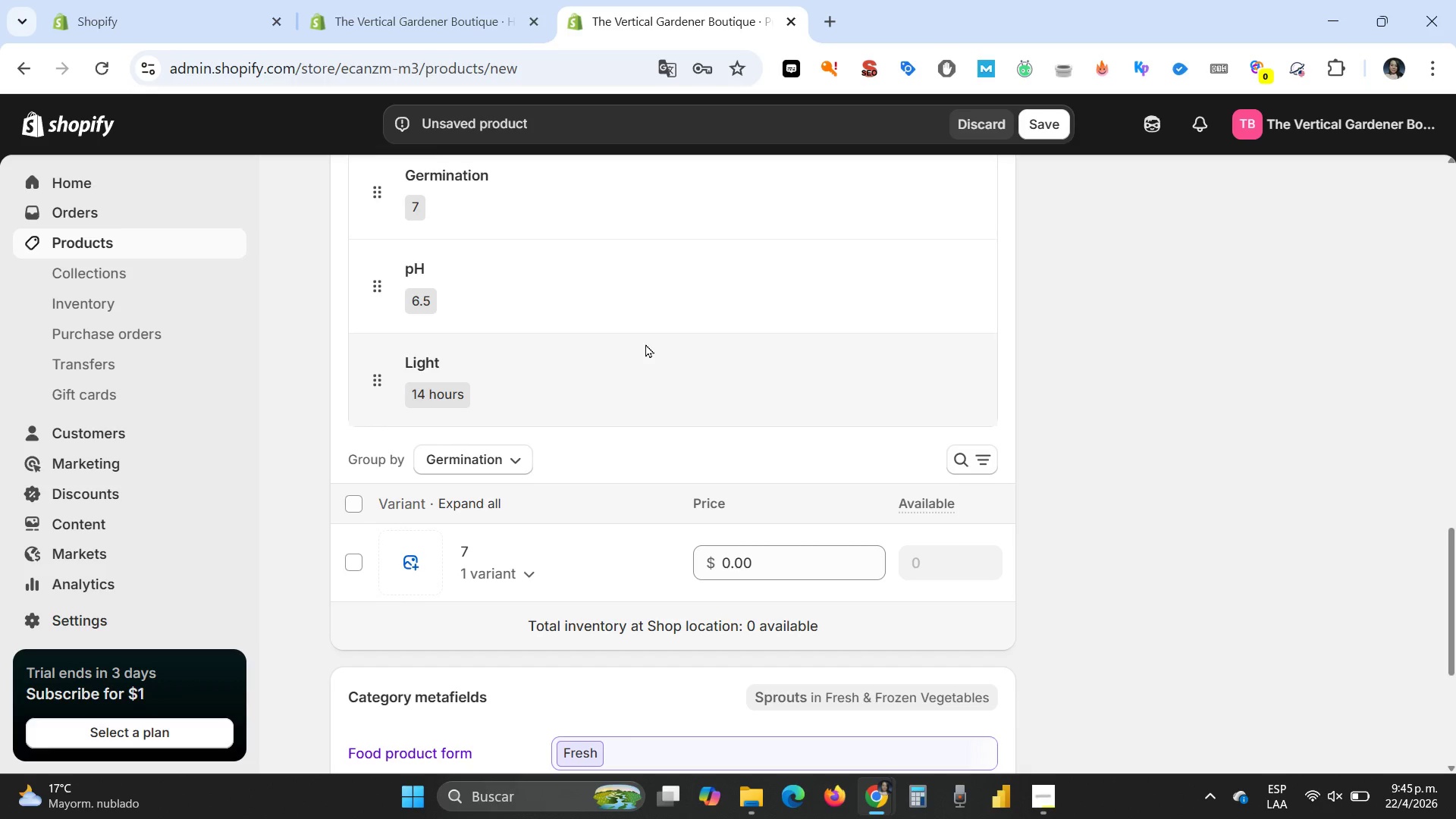 
wait(14.06)
 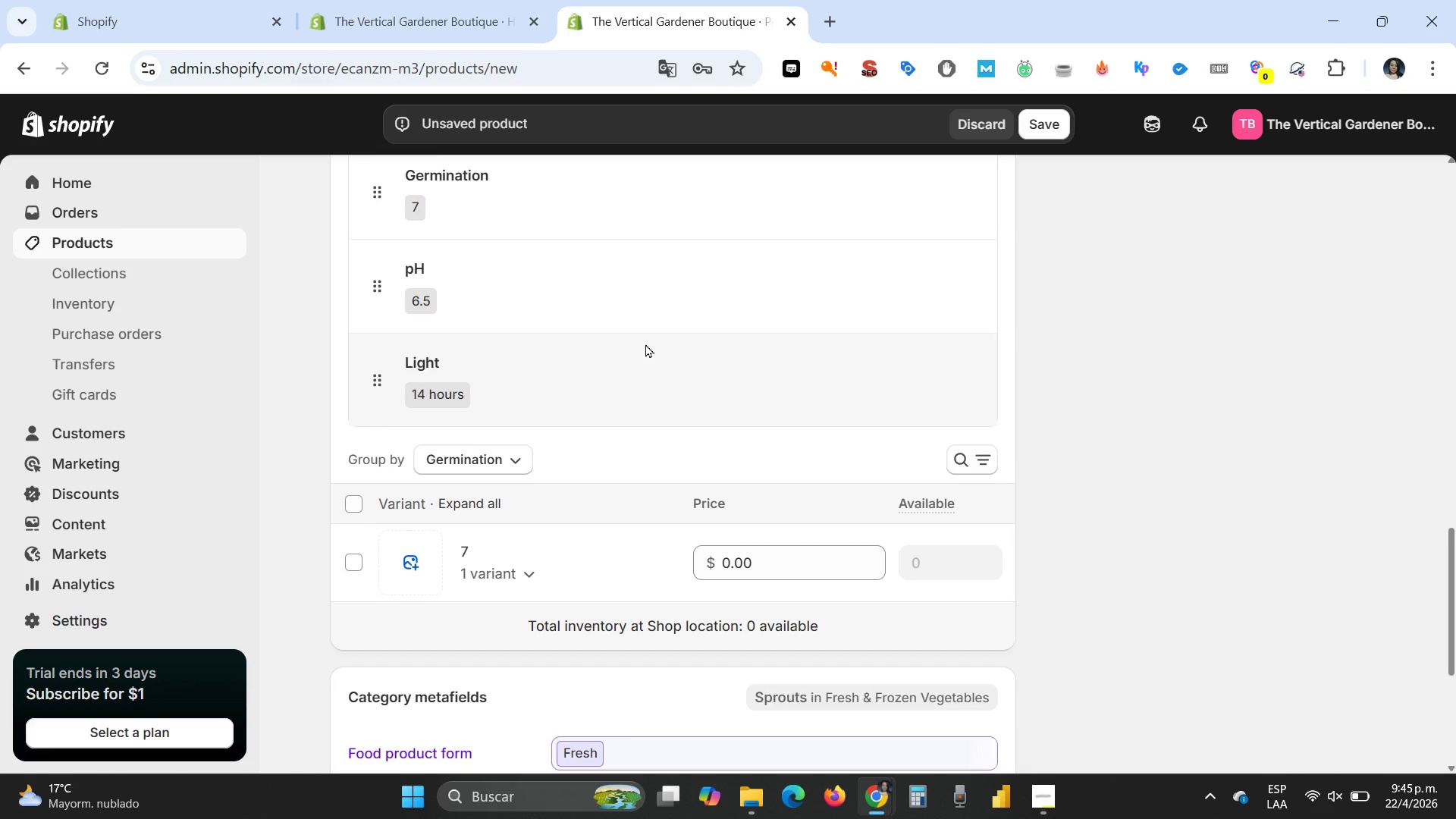 
scroll: coordinate [688, 375], scroll_direction: down, amount: 1.0
 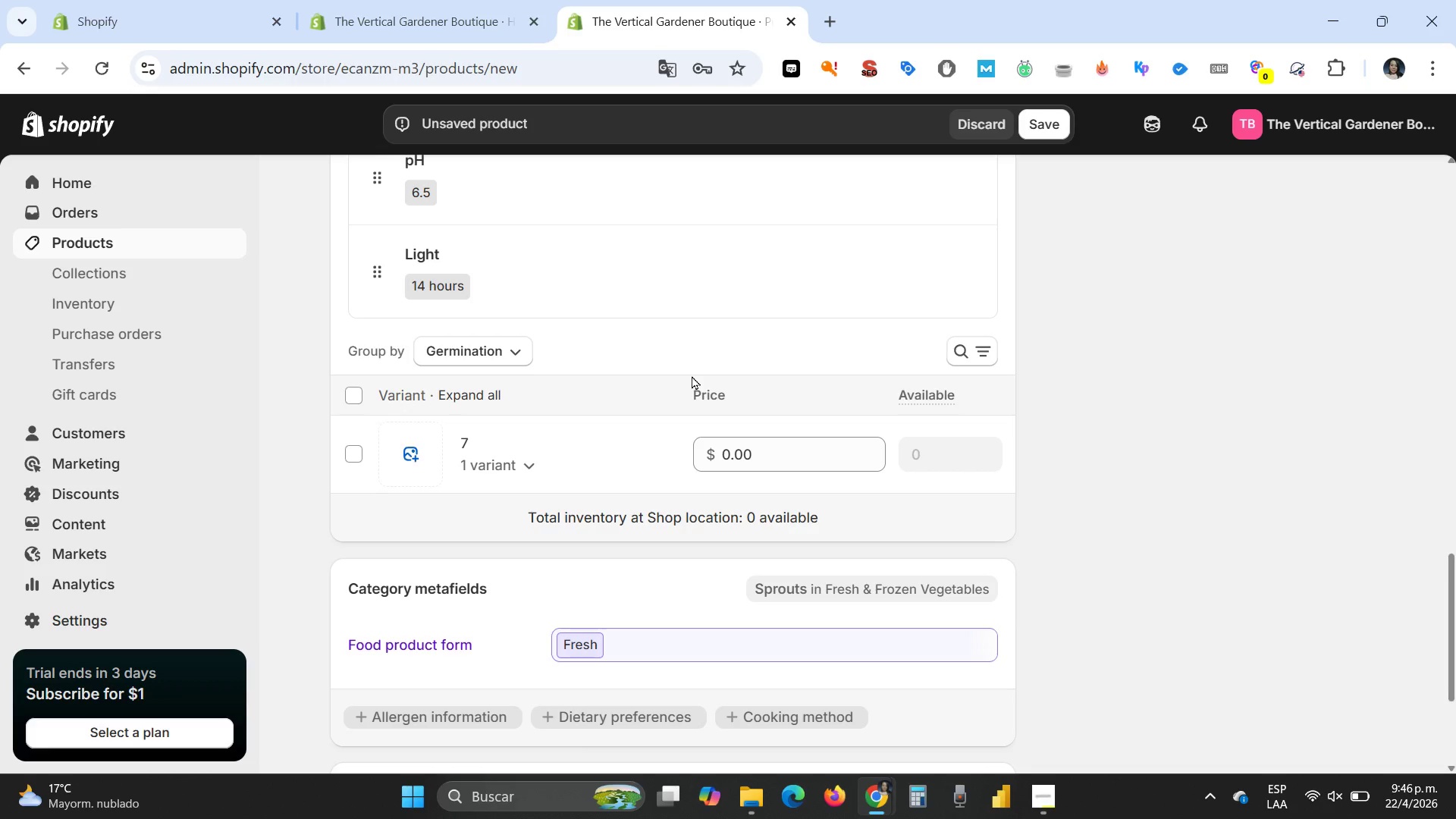 
wait(45.44)
 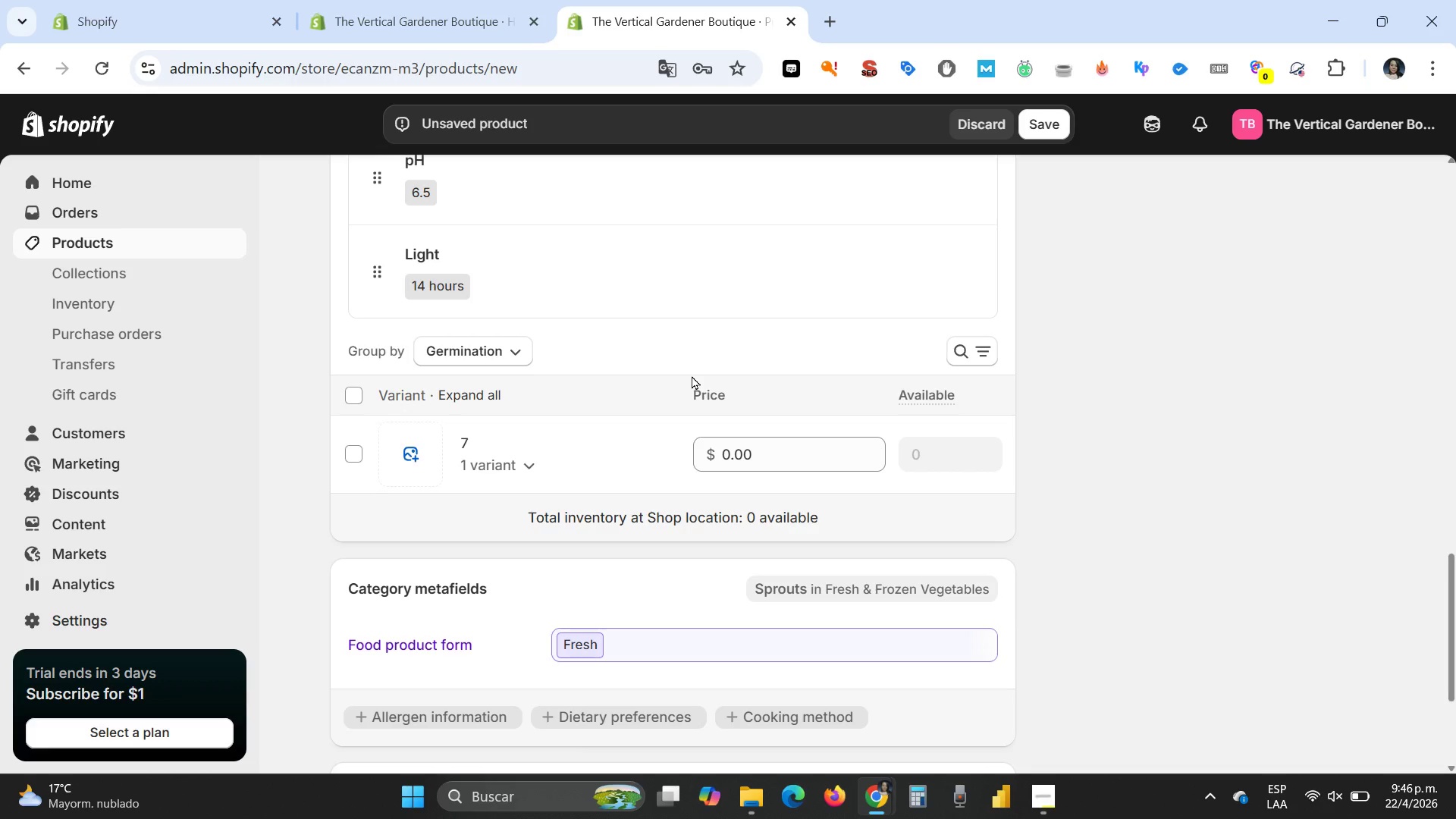 
left_click_drag(start_coordinate=[770, 451], to_coordinate=[689, 463])
 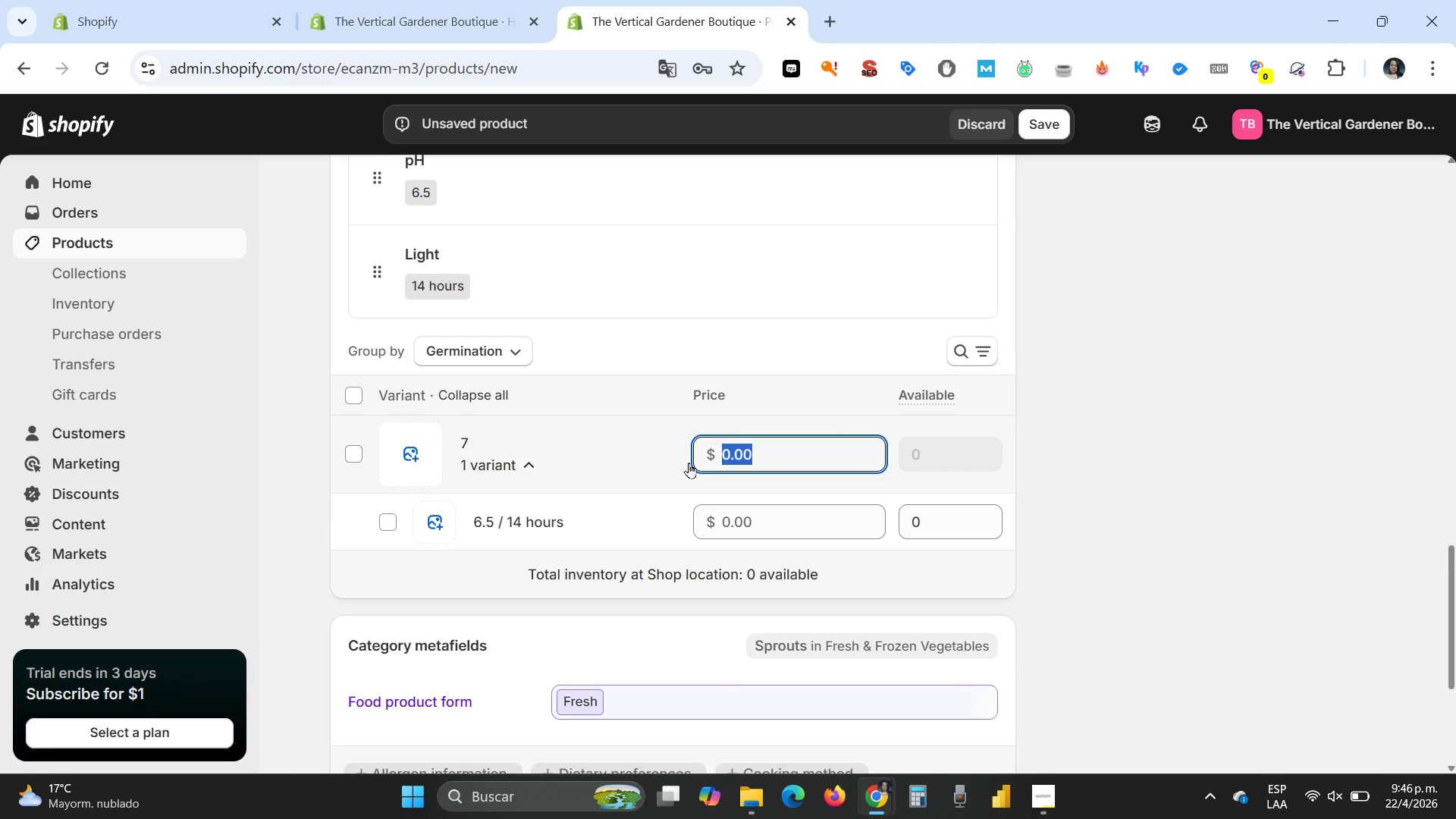 
type(10)
 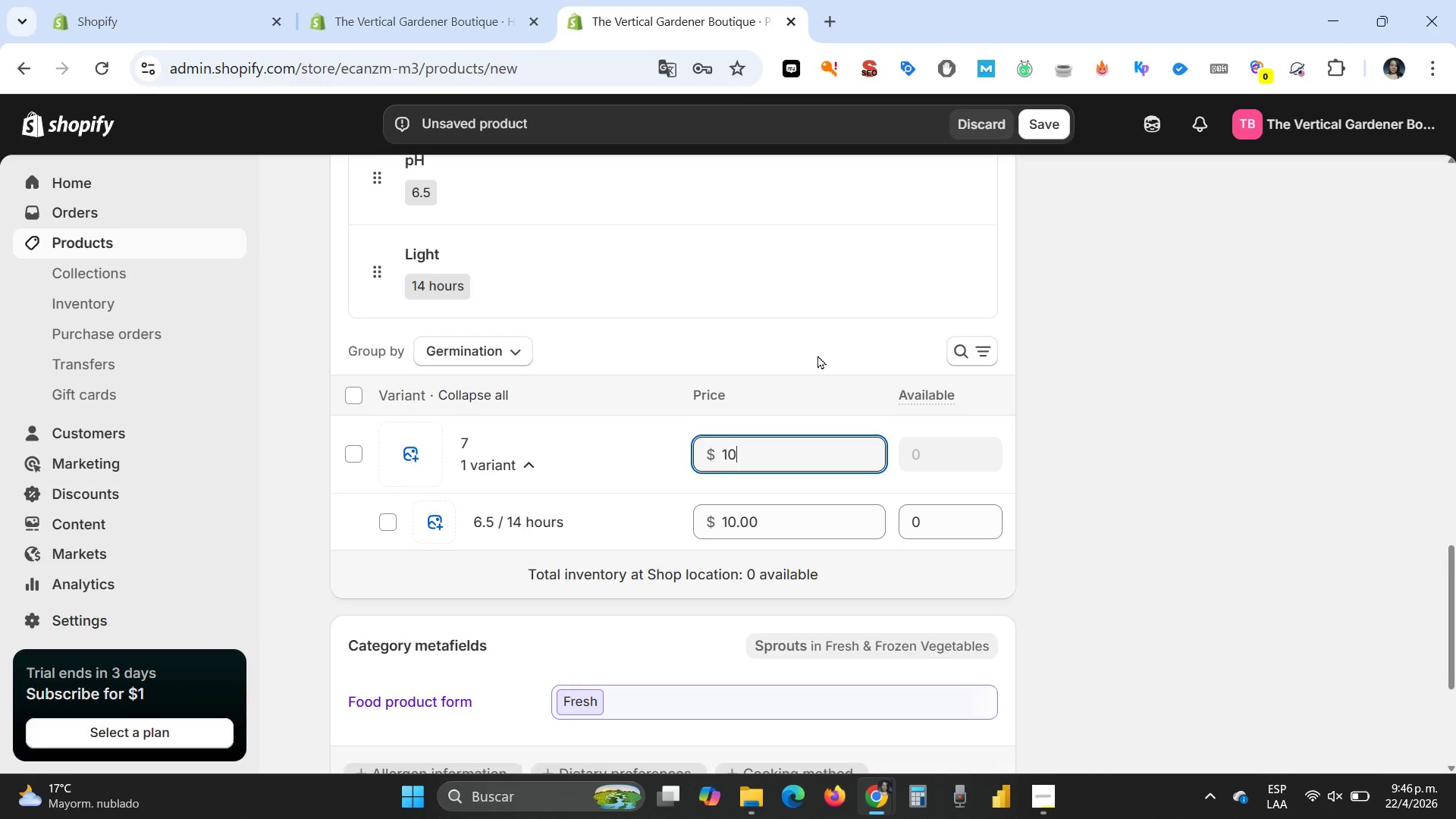 
wait(6.06)
 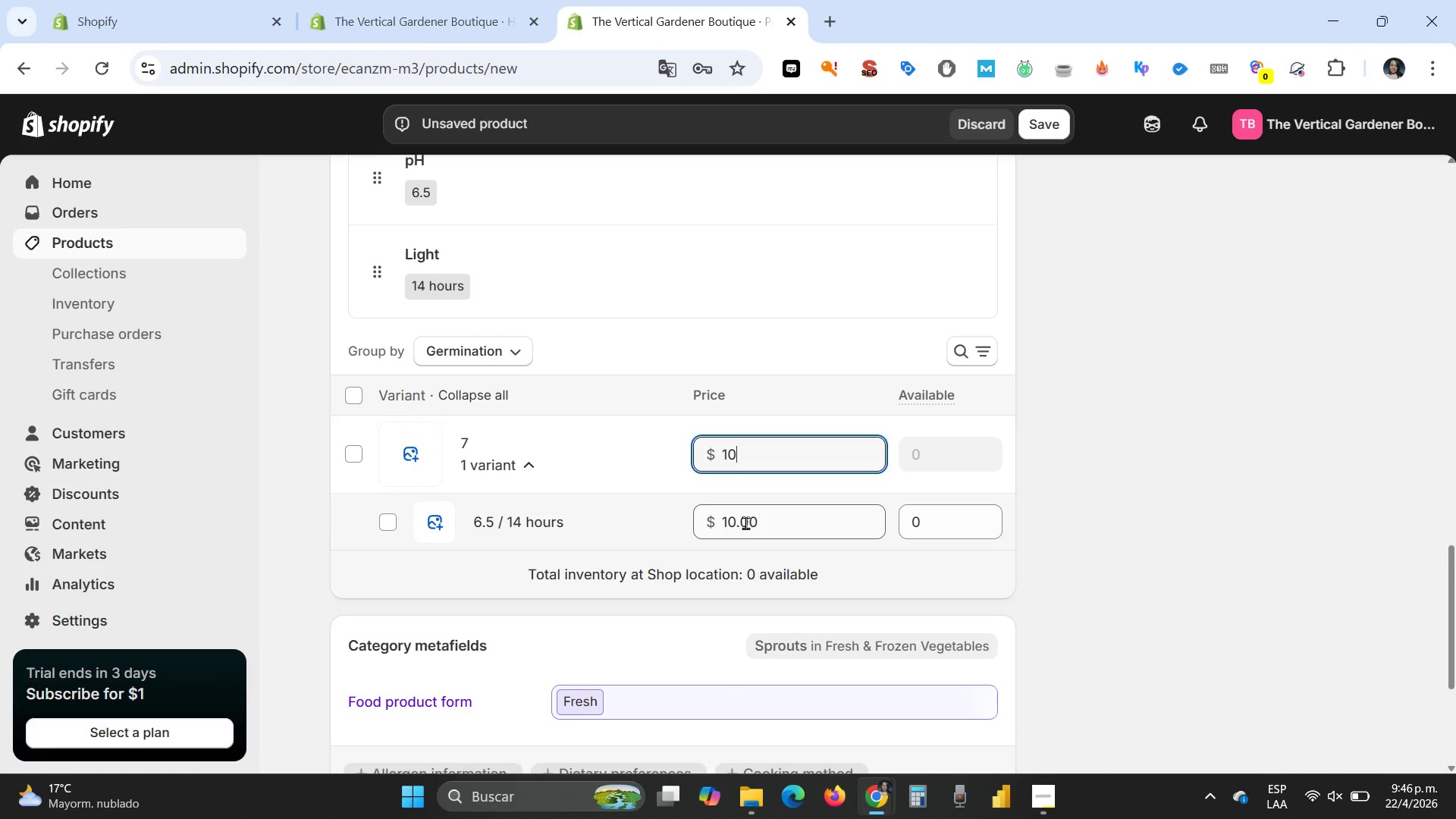 
scroll: coordinate [817, 355], scroll_direction: up, amount: 1.0
 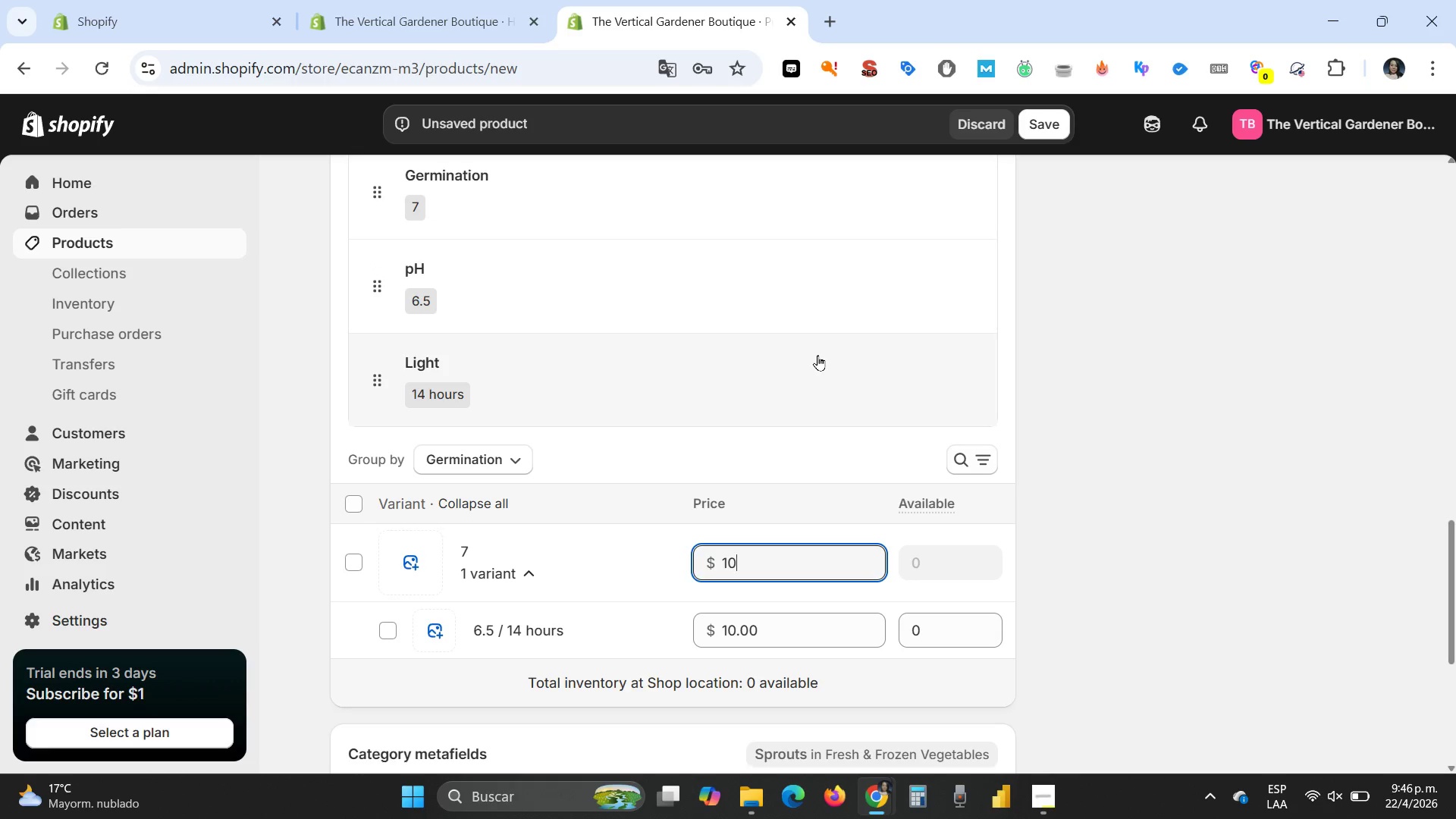 
wait(6.98)
 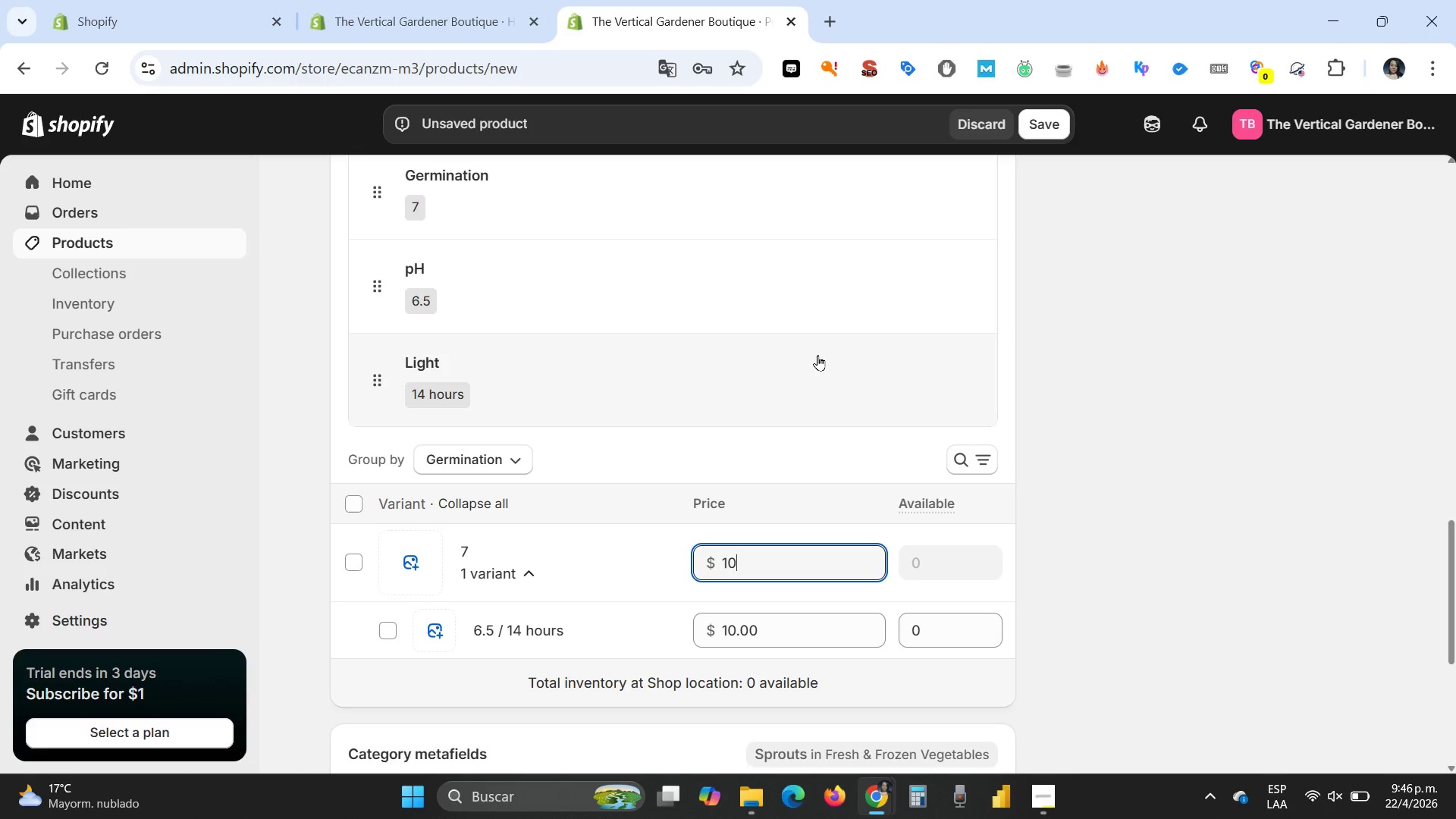 
left_click([755, 631])
 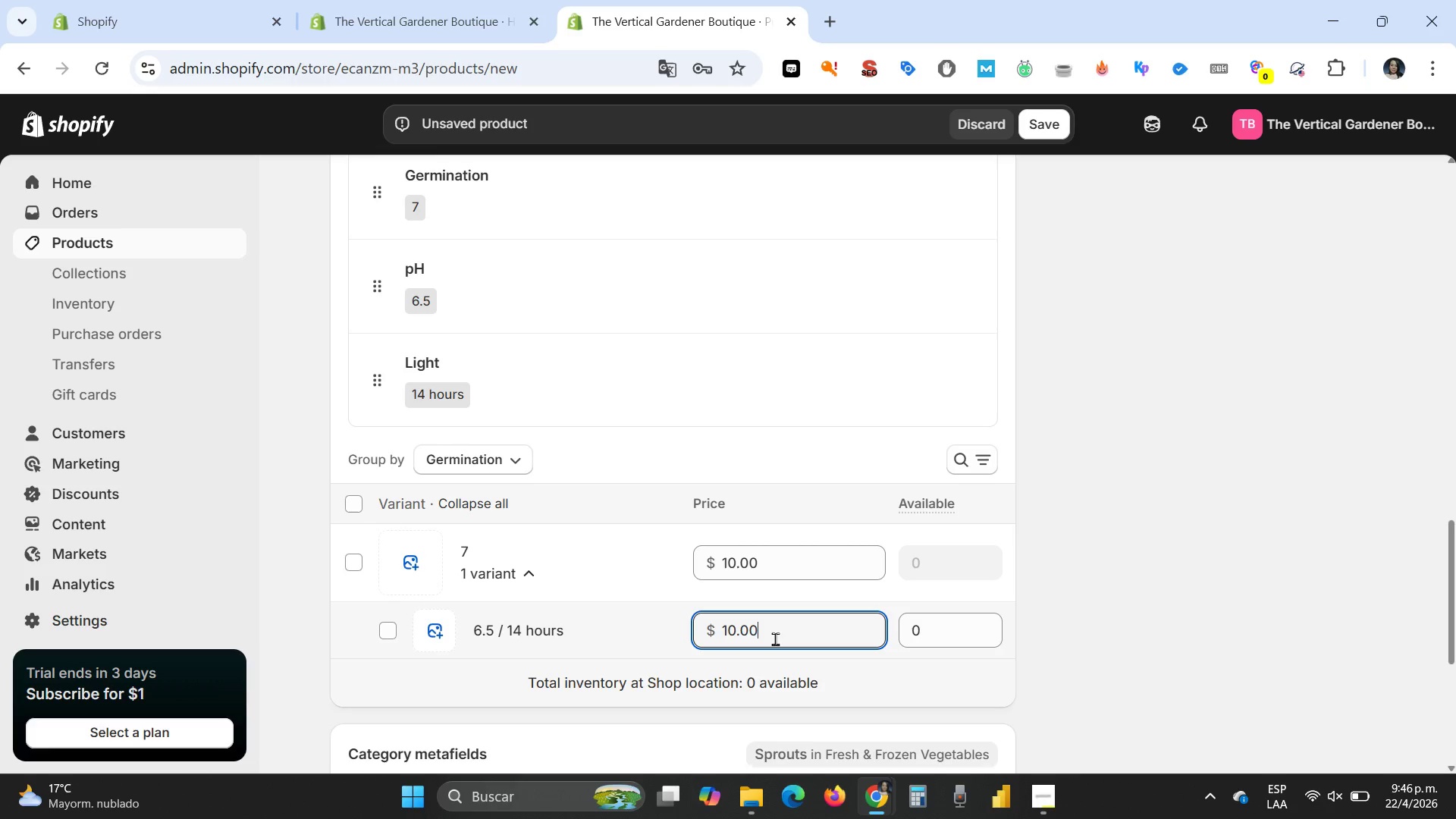 
scroll: coordinate [911, 582], scroll_direction: down, amount: 2.0
 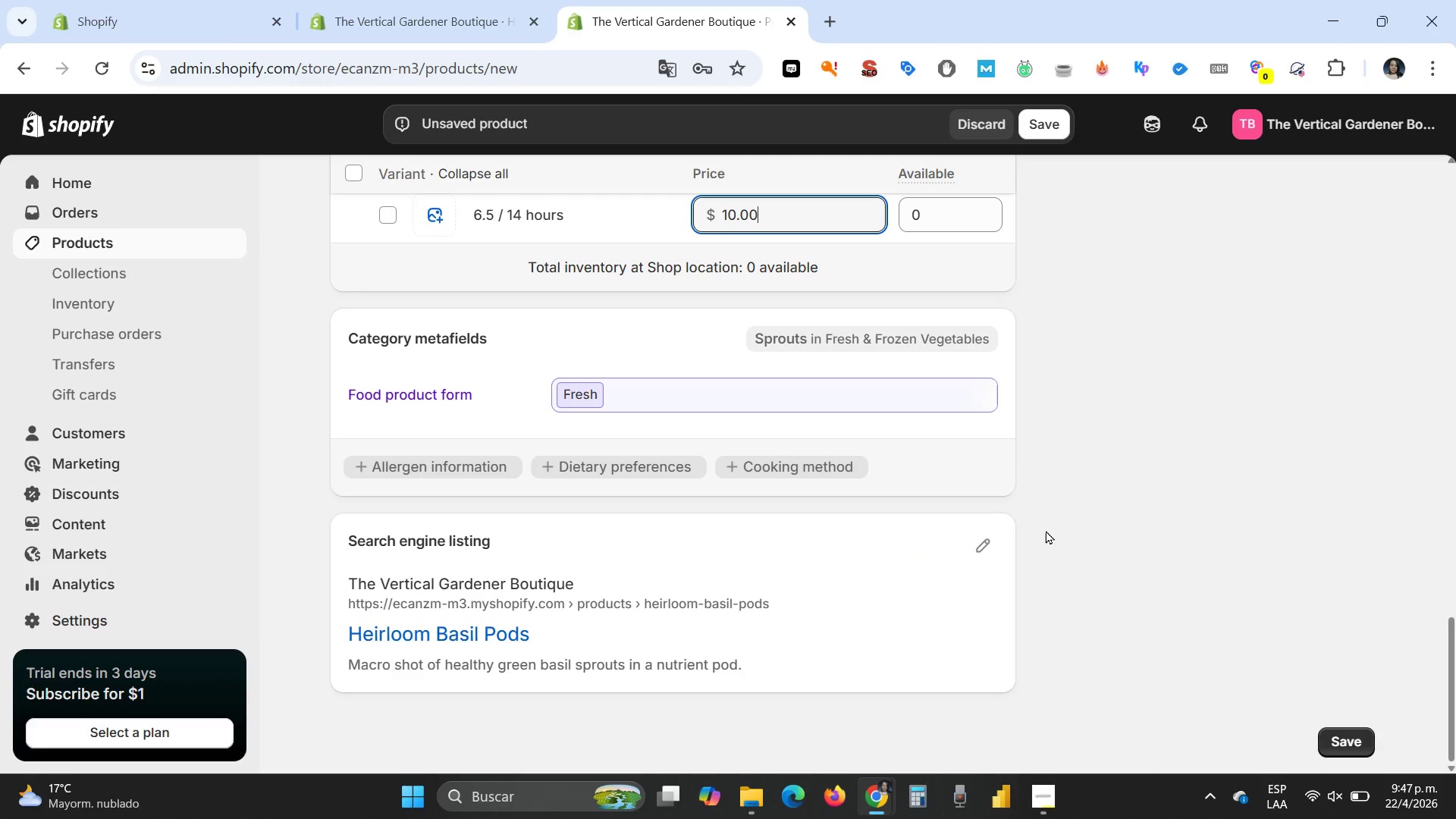 
left_click([985, 540])
 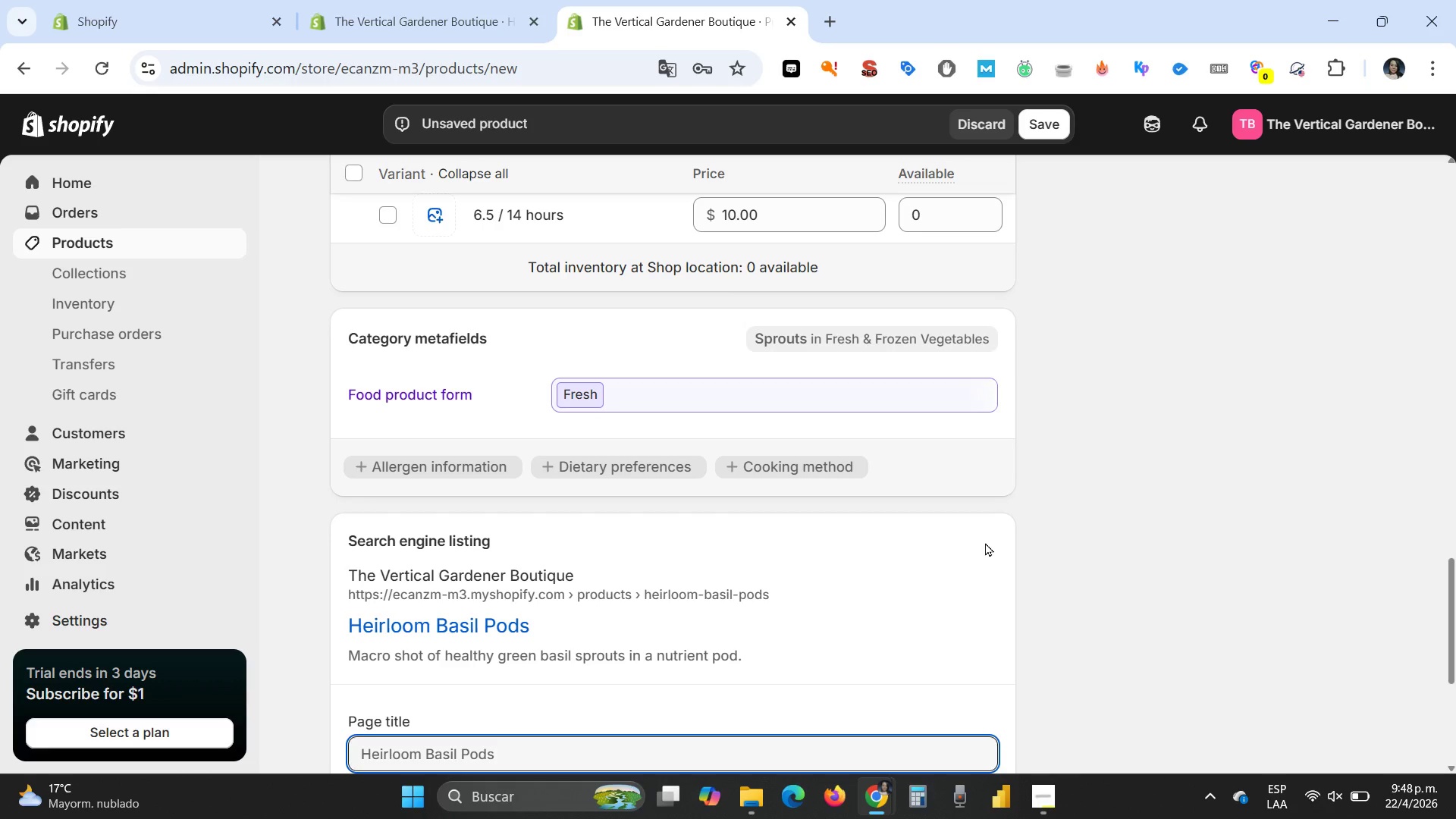 
wait(63.22)
 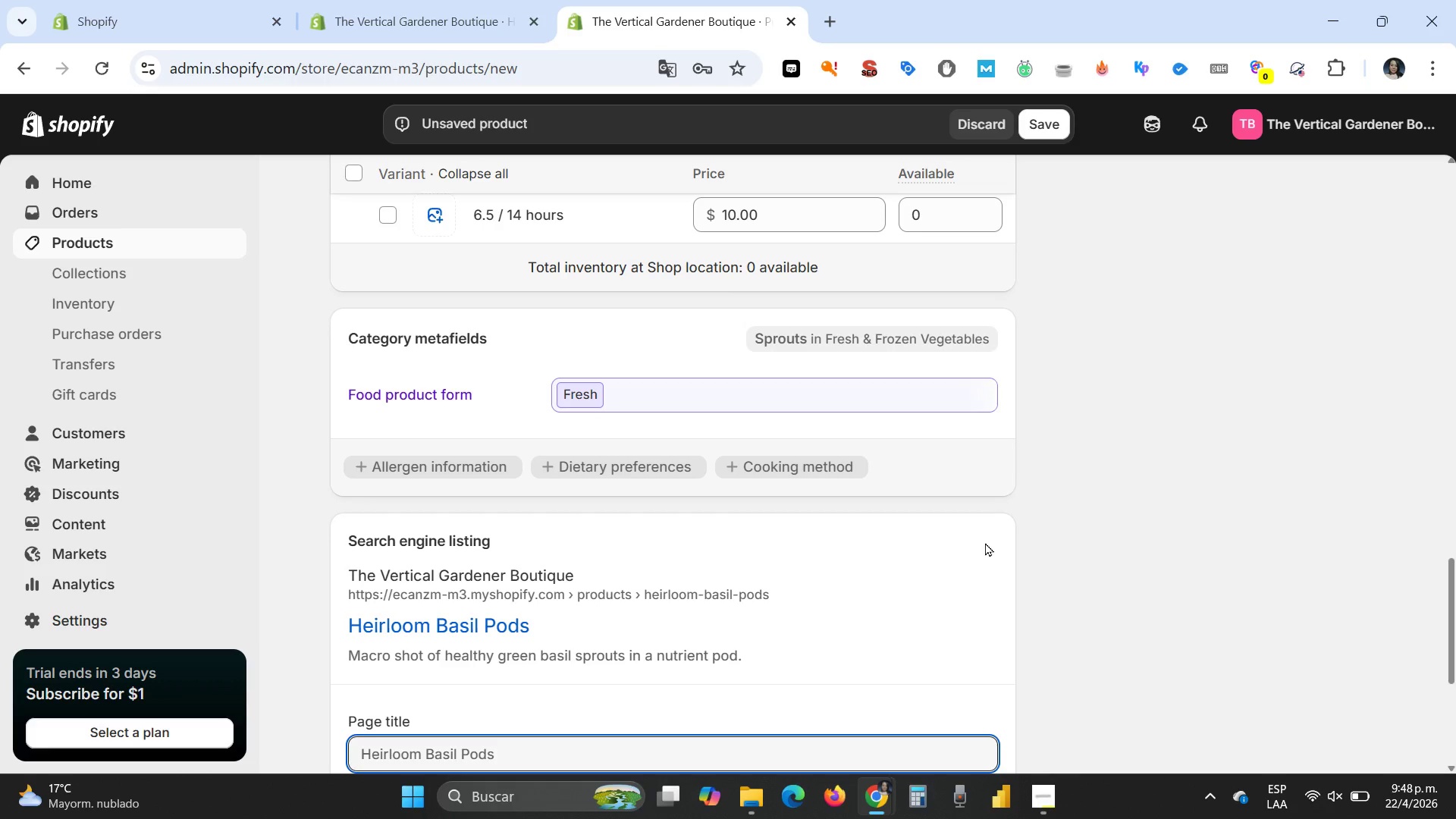 
scroll: coordinate [615, 447], scroll_direction: down, amount: 4.0
 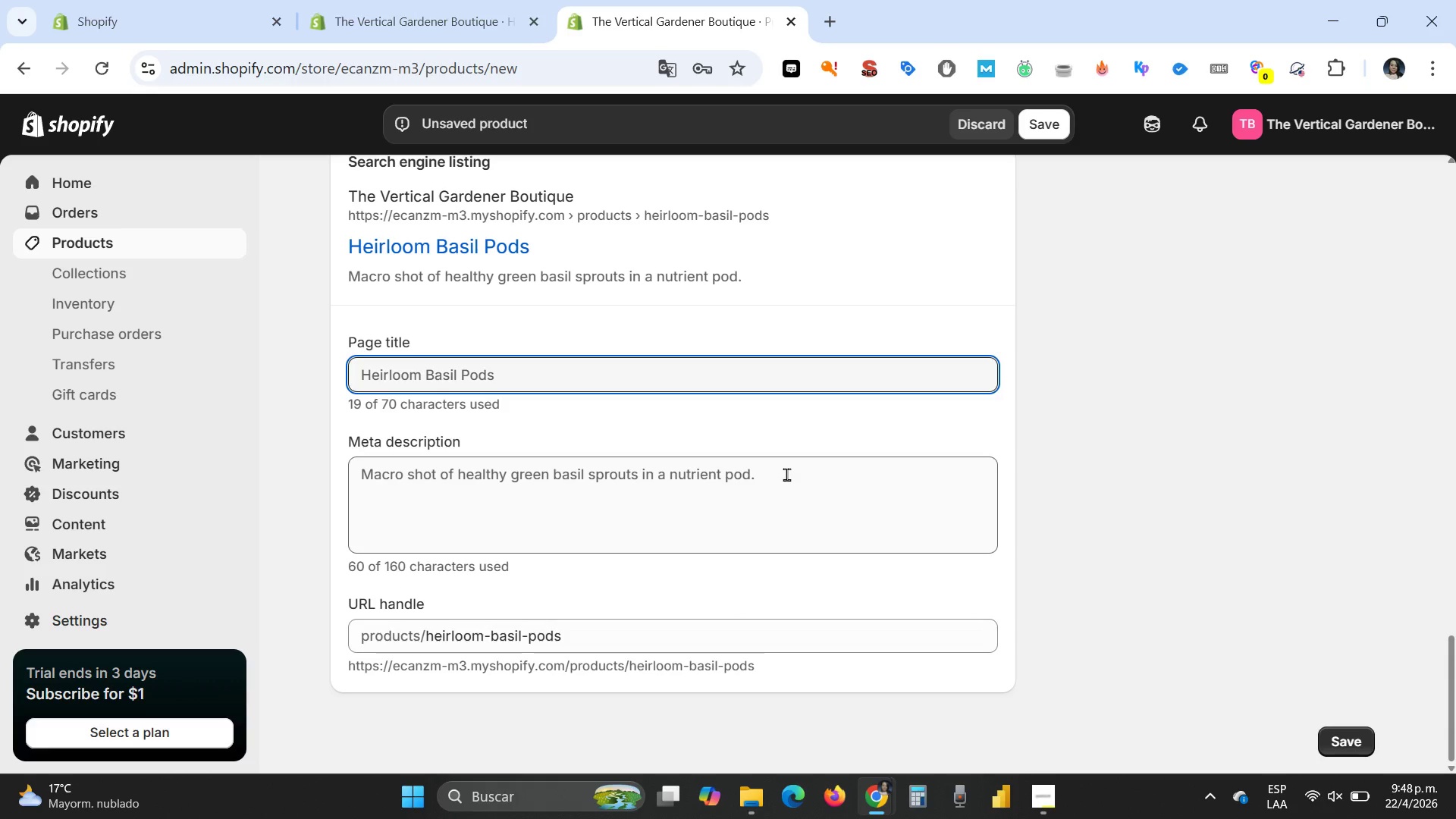 
left_click_drag(start_coordinate=[786, 474], to_coordinate=[219, 419])
 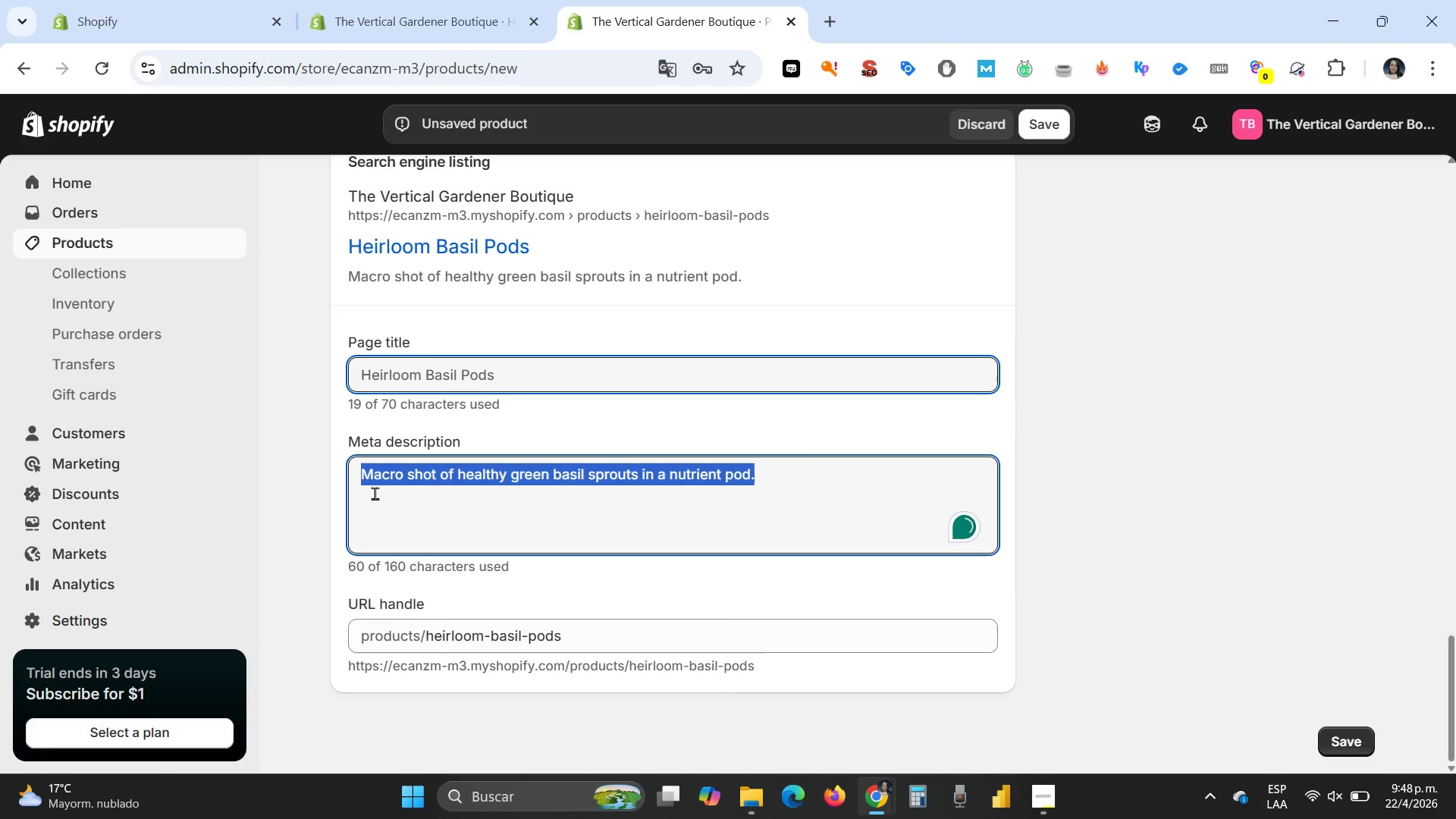 
type(Grow)
 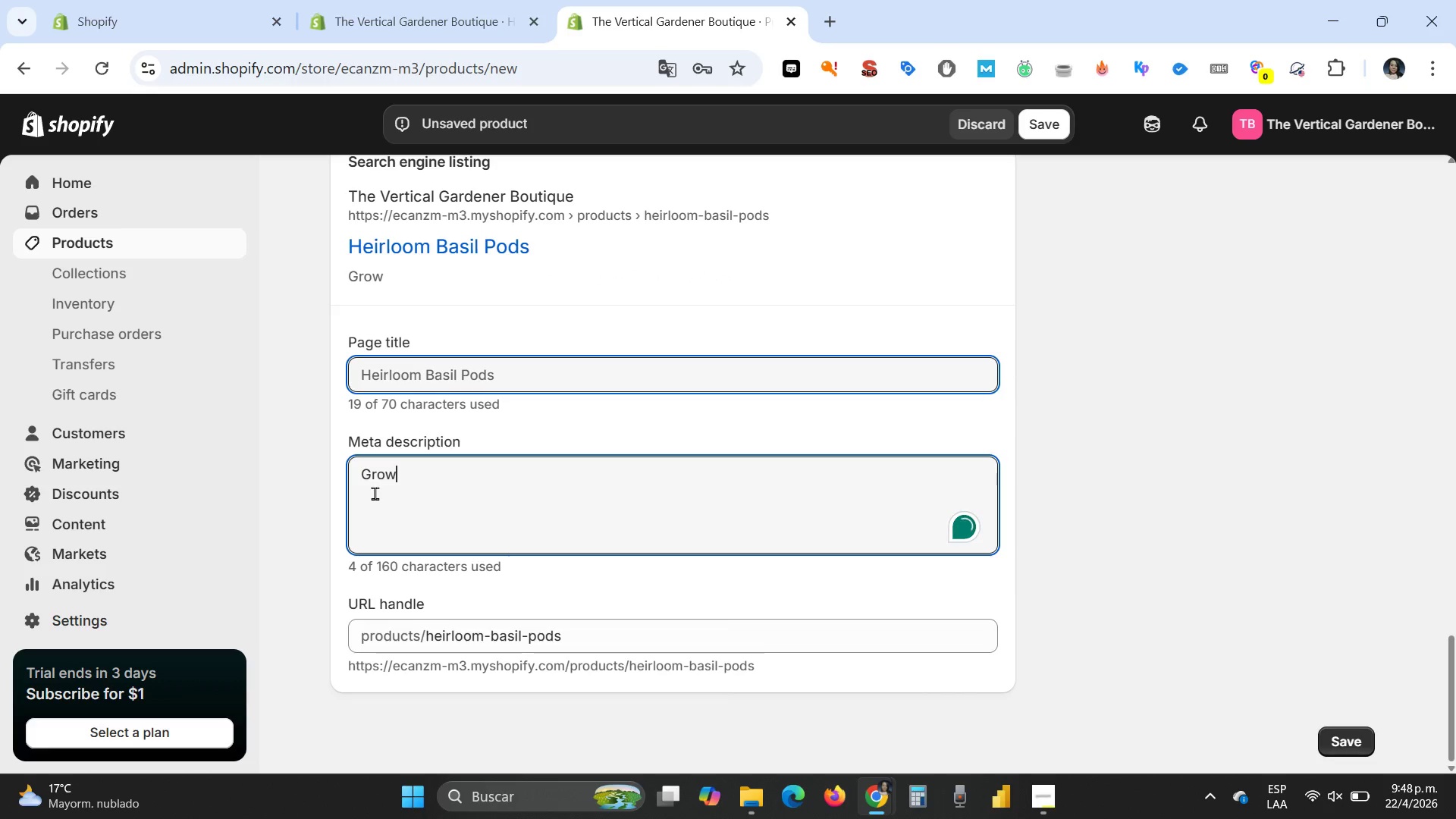 
type( fresh)
 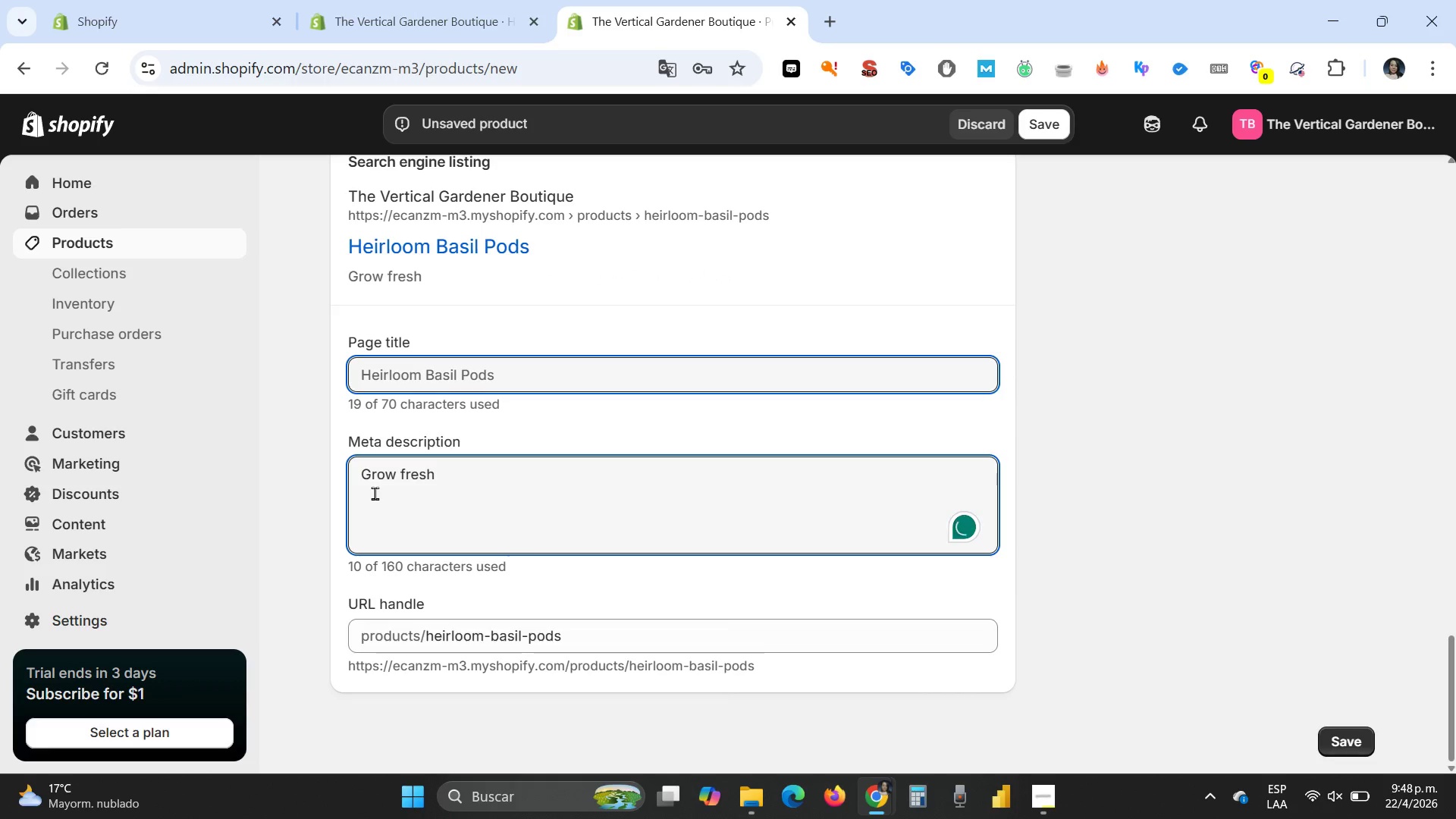 
type(, aromatic organic basil at home. High-germination seed pods compatible with all vertical gardening systems.)
 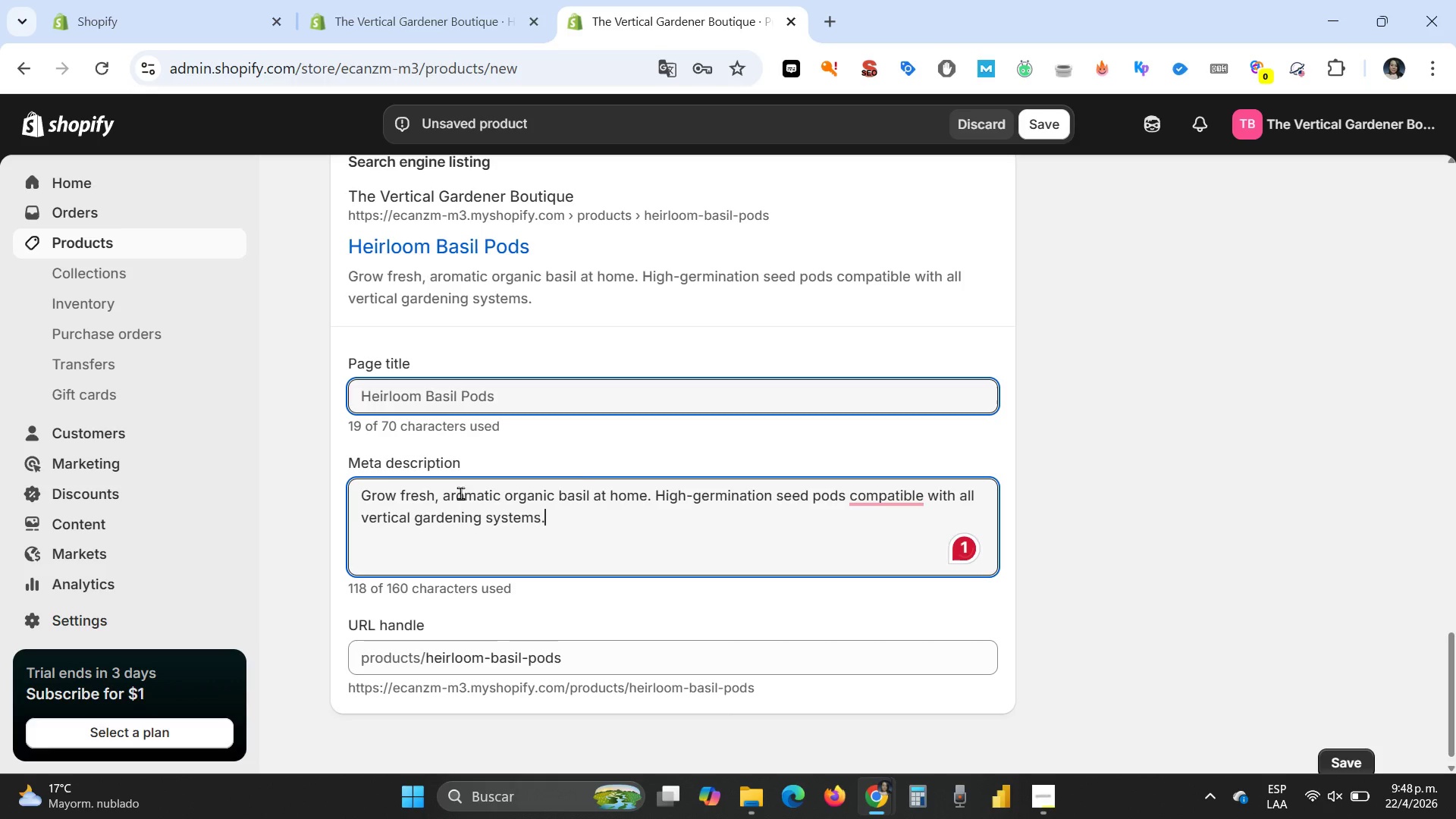 
scroll: coordinate [680, 417], scroll_direction: up, amount: 24.0
 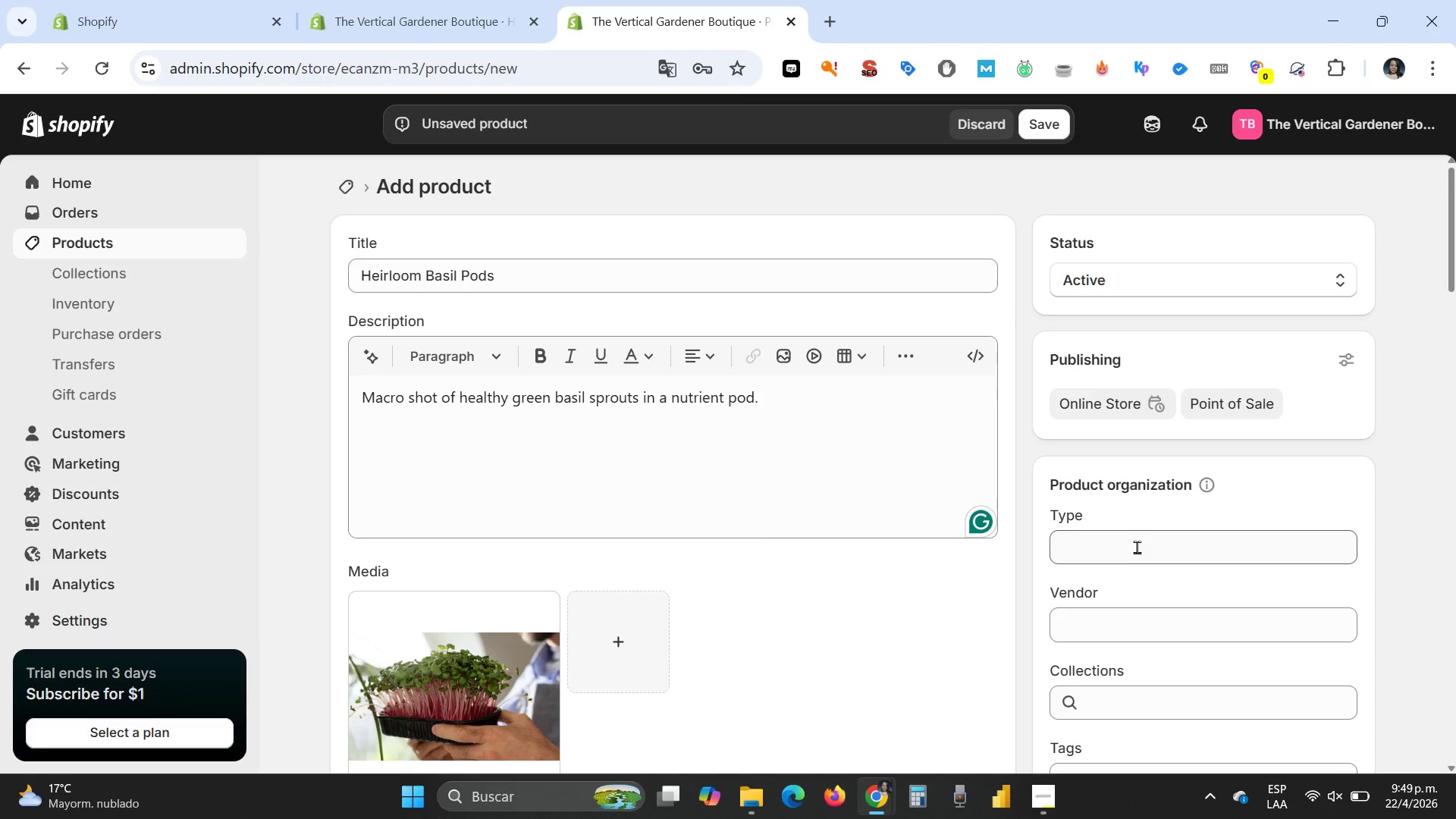 
left_click([1137, 546])
 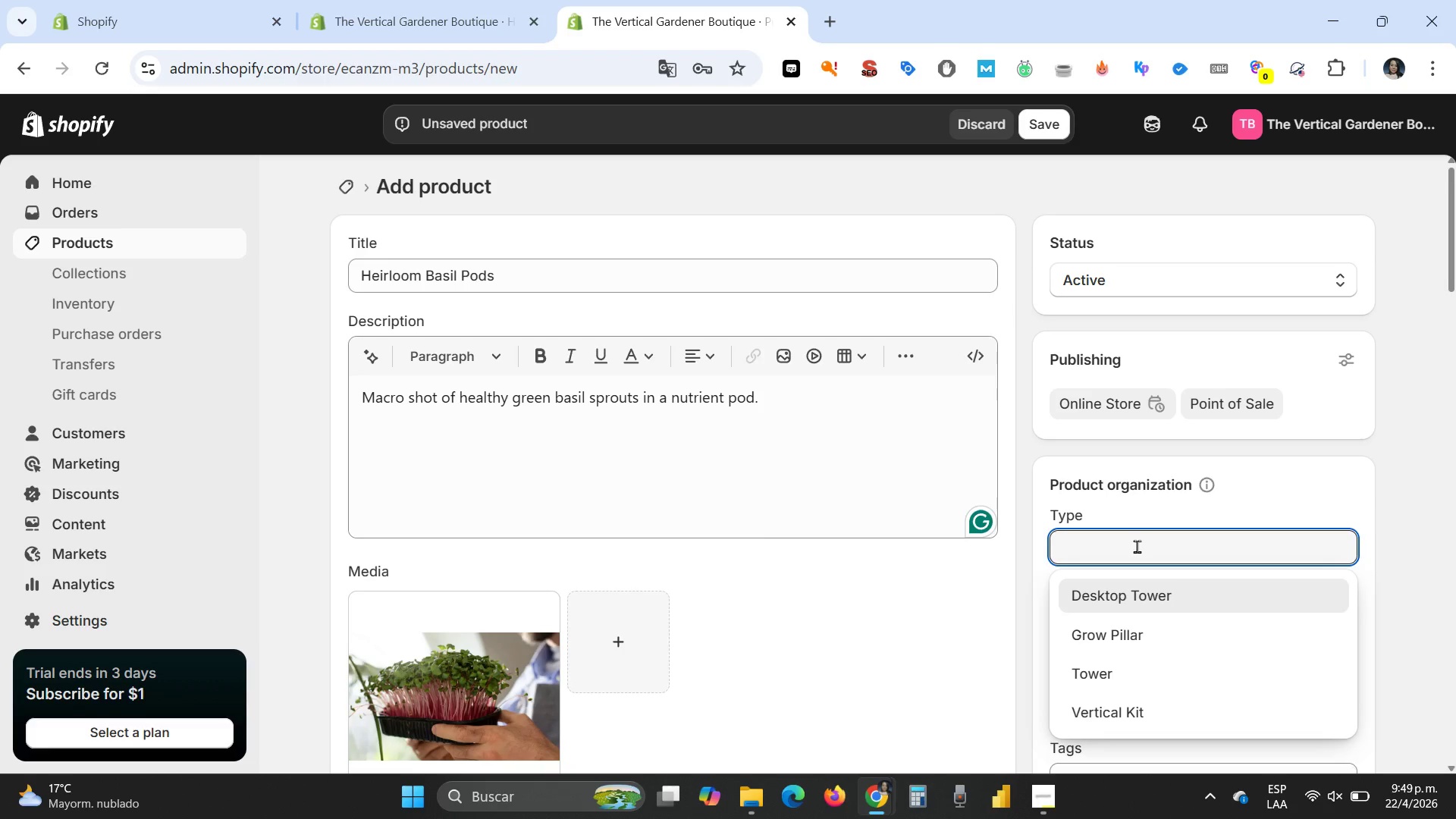 
type(Seed)
 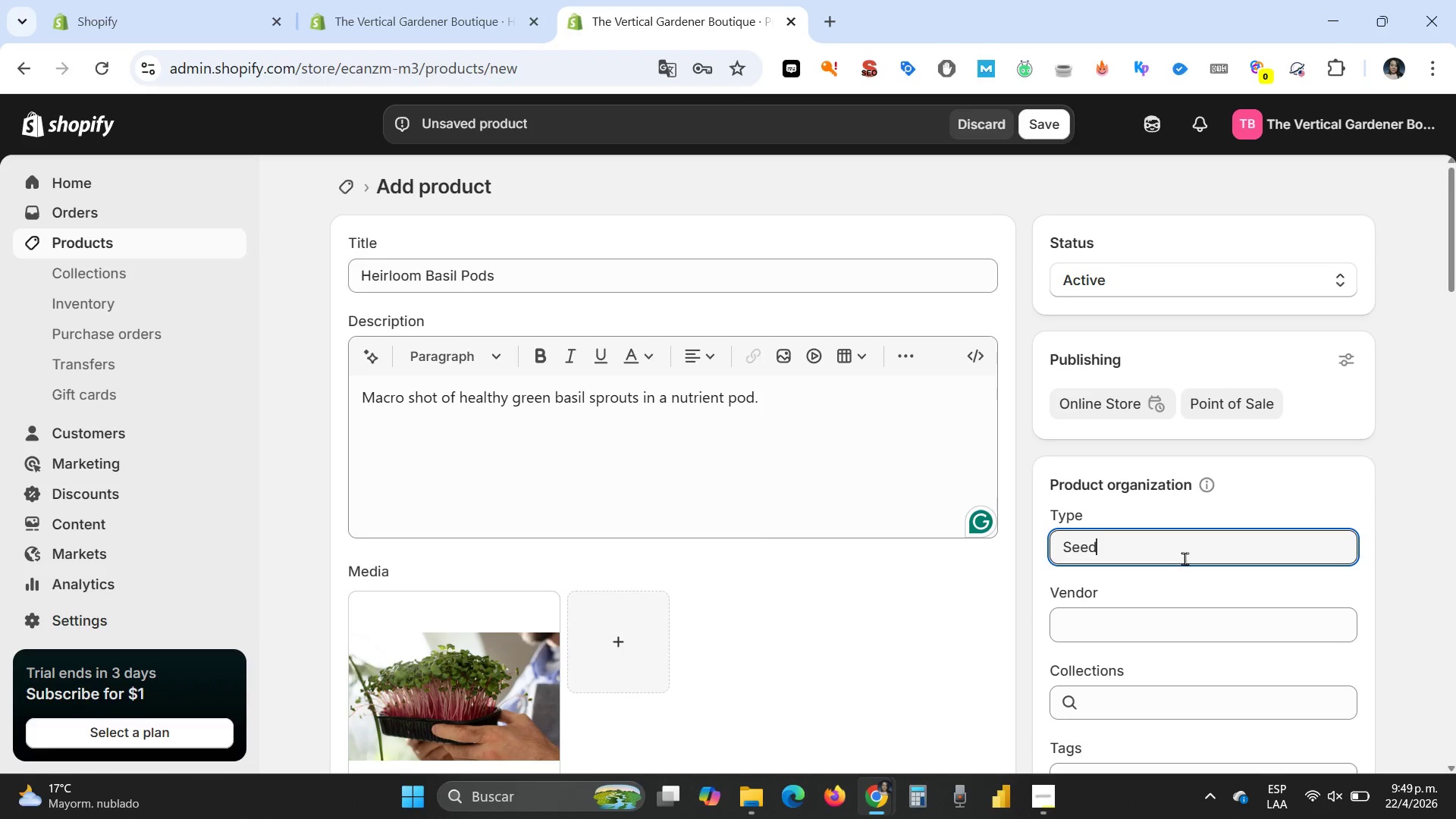 
scroll: coordinate [1185, 558], scroll_direction: down, amount: 2.0
 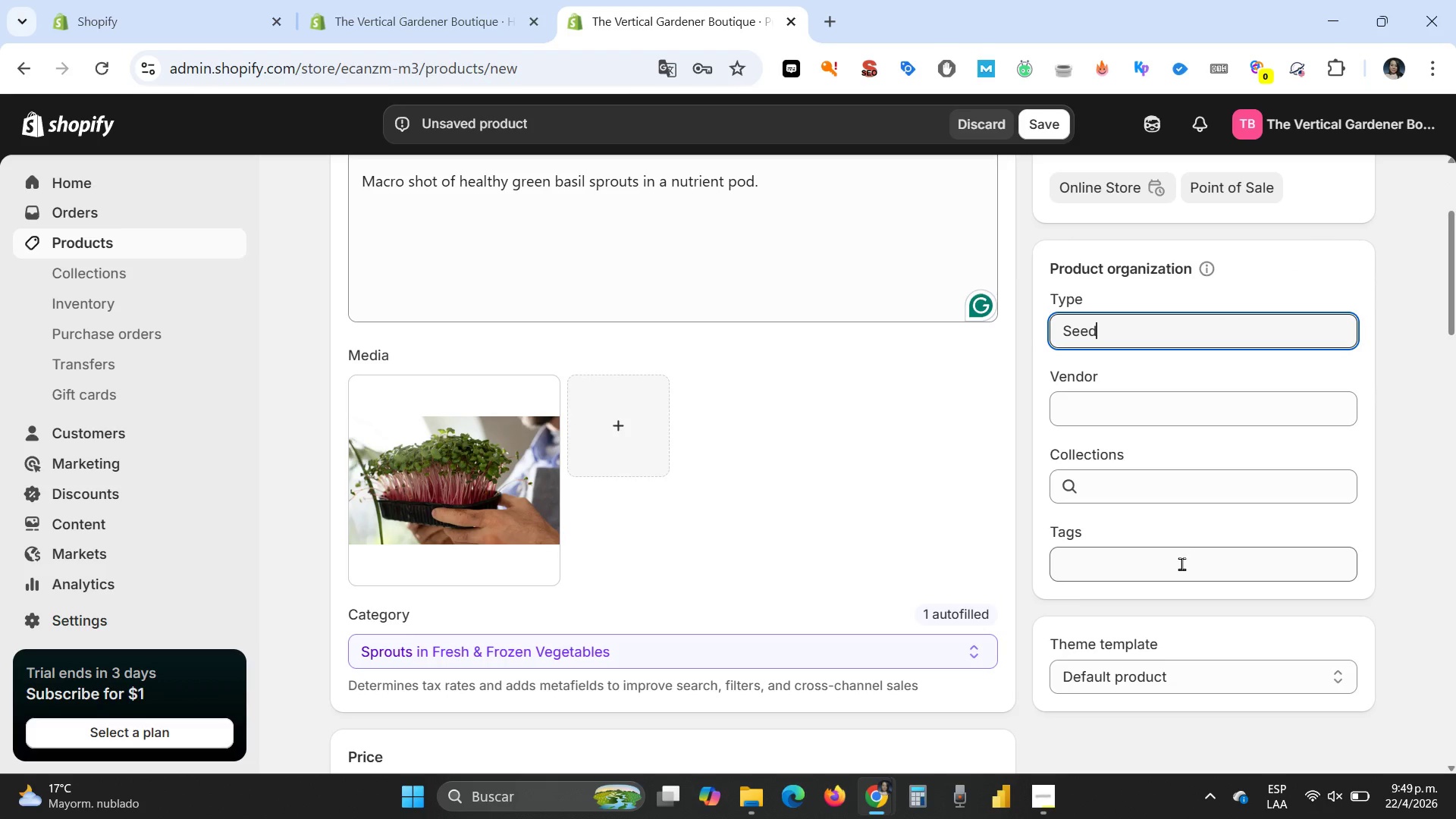 
left_click([1181, 563])
 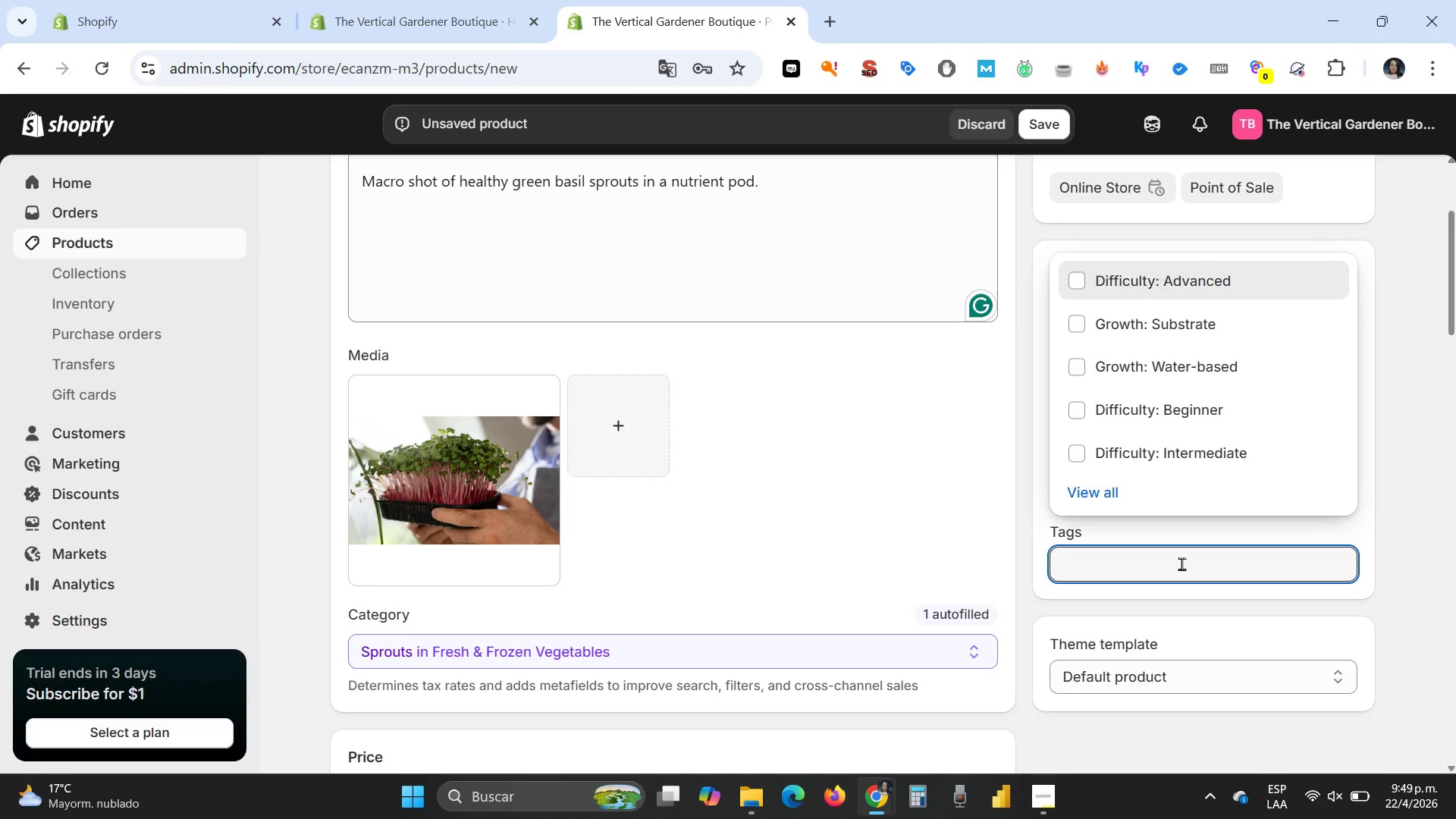 
type(Diff)
 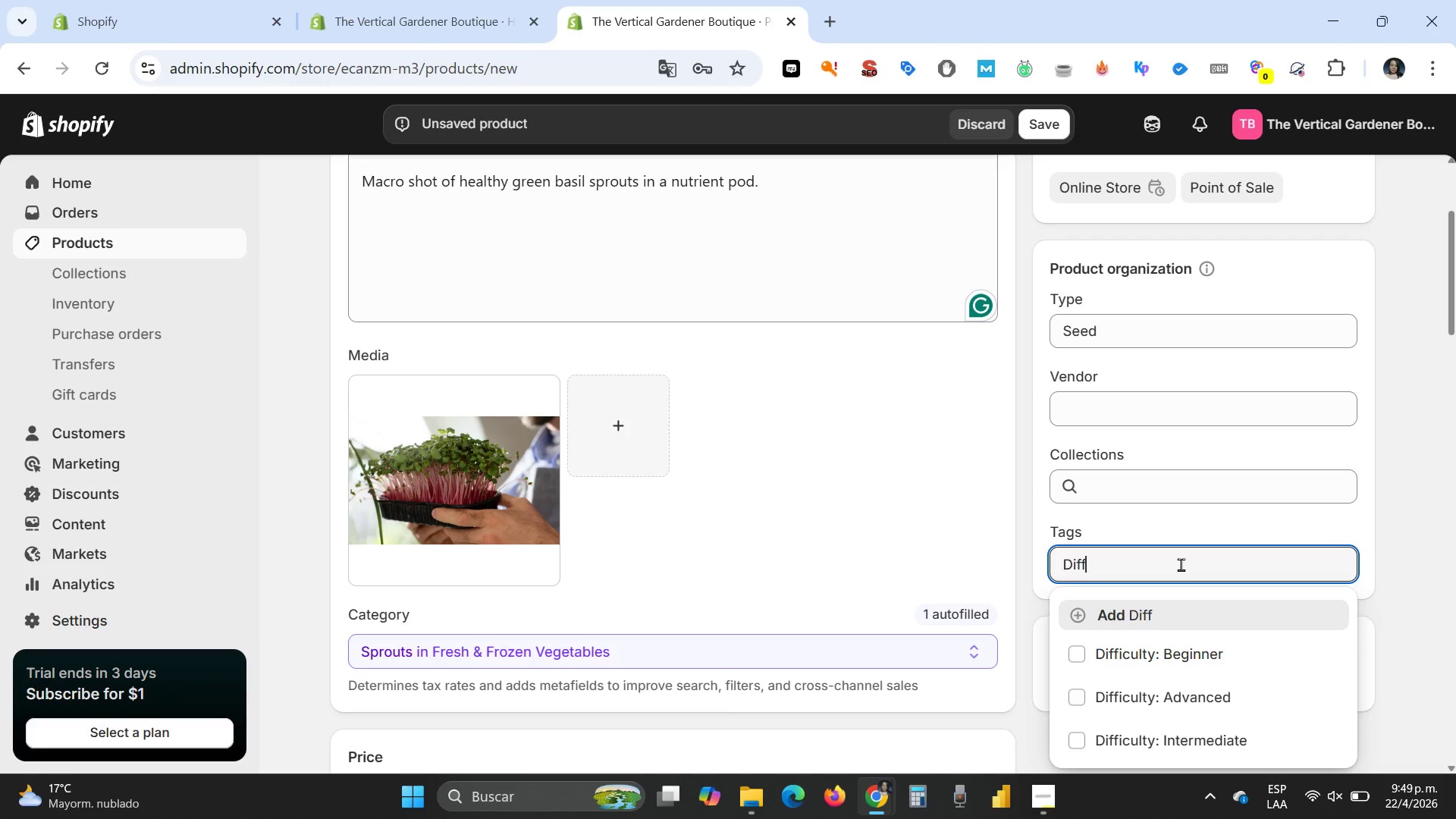 
scroll: coordinate [1194, 594], scroll_direction: down, amount: 1.0
 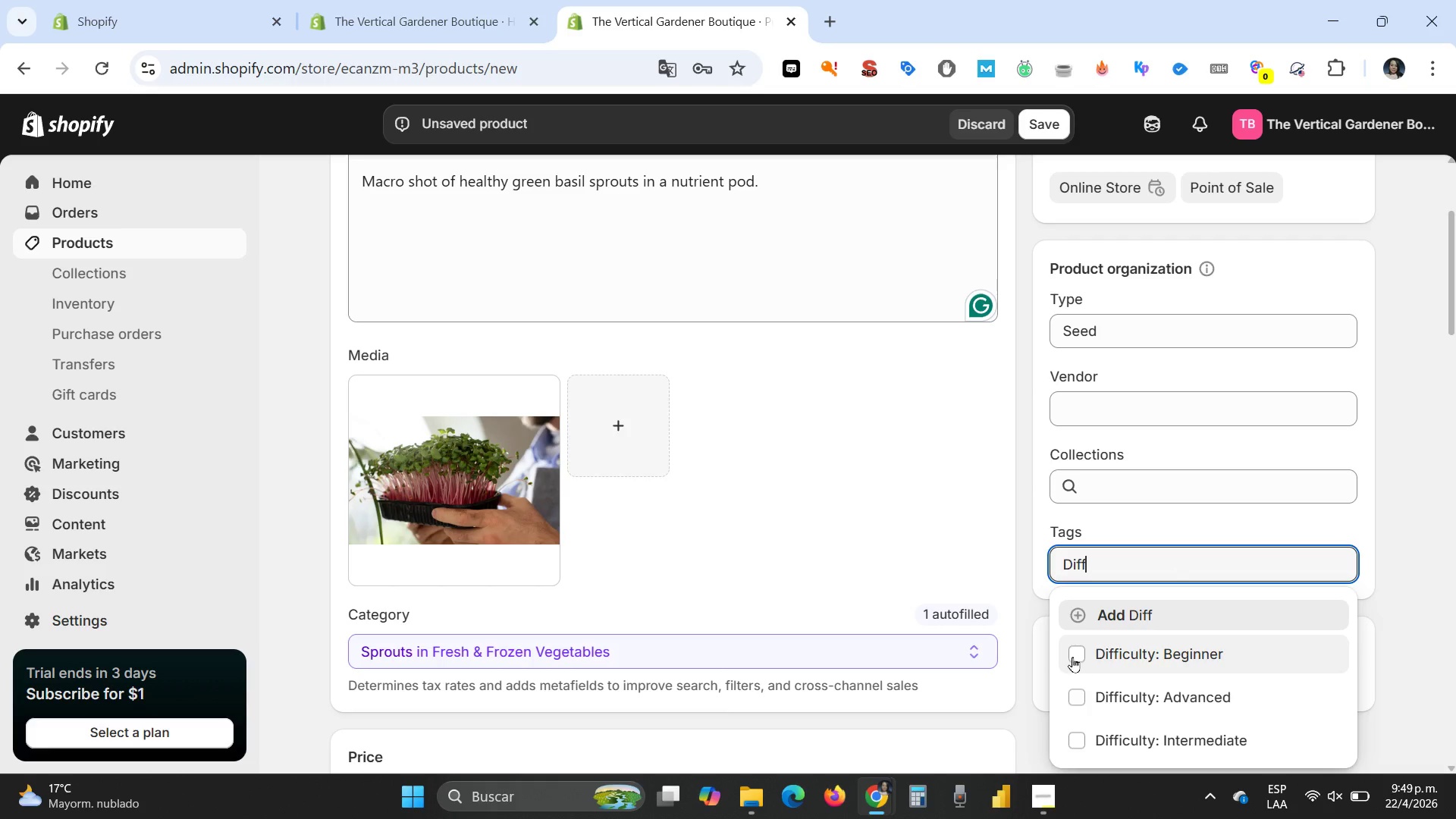 
left_click([1071, 657])
 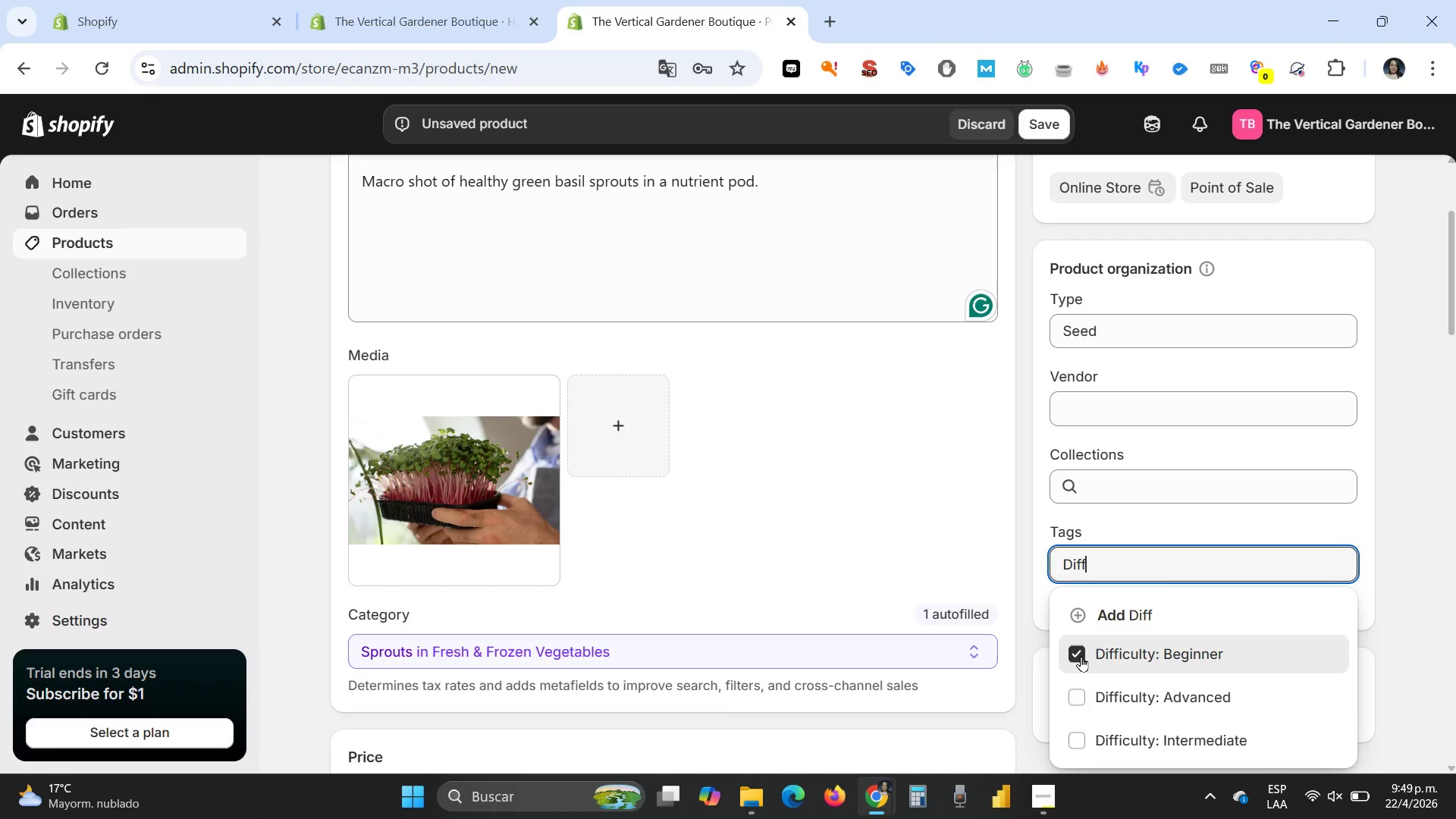 
scroll: coordinate [1455, 241], scroll_direction: down, amount: 11.0
 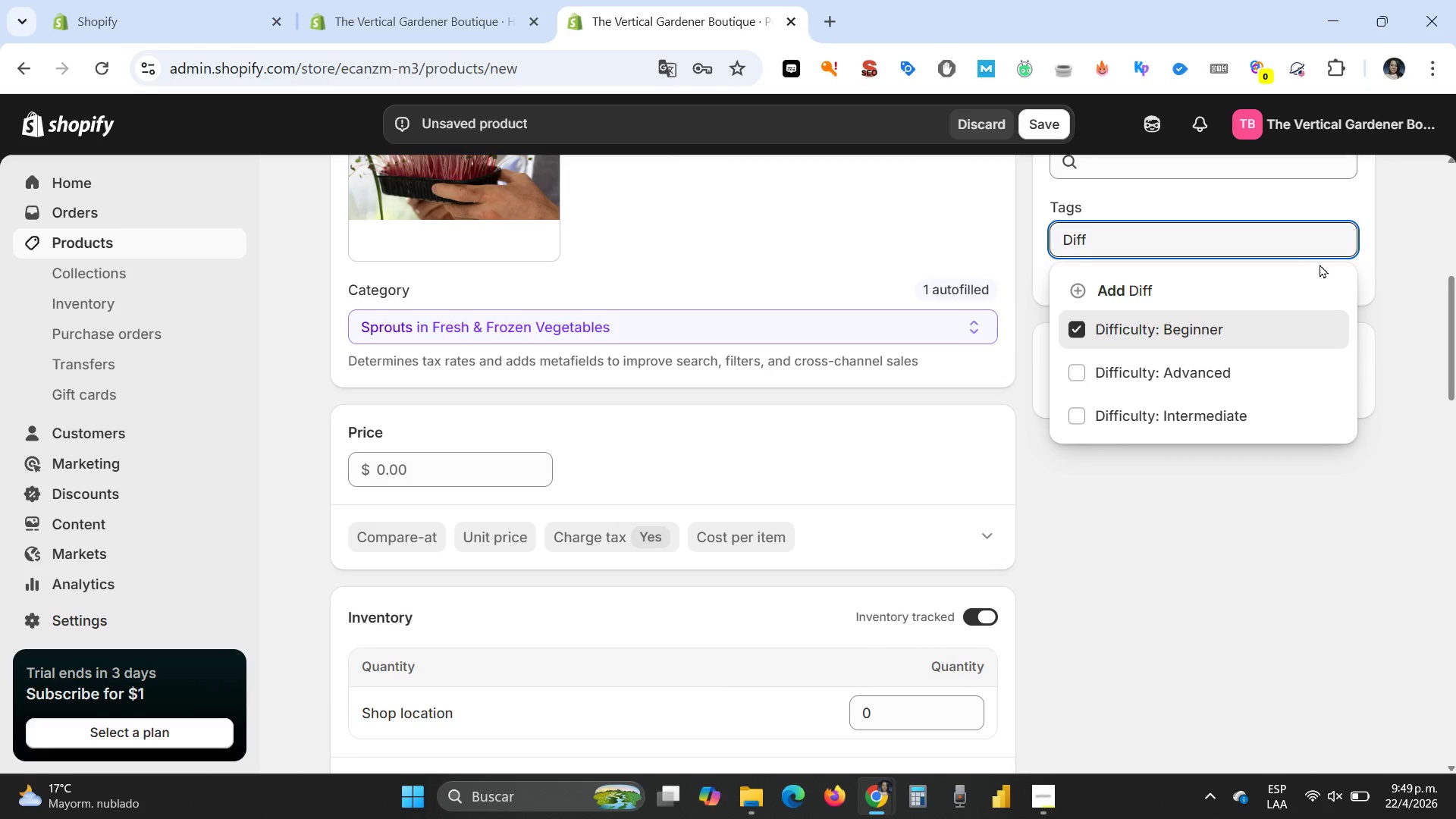 
scroll: coordinate [1263, 293], scroll_direction: up, amount: 2.0
 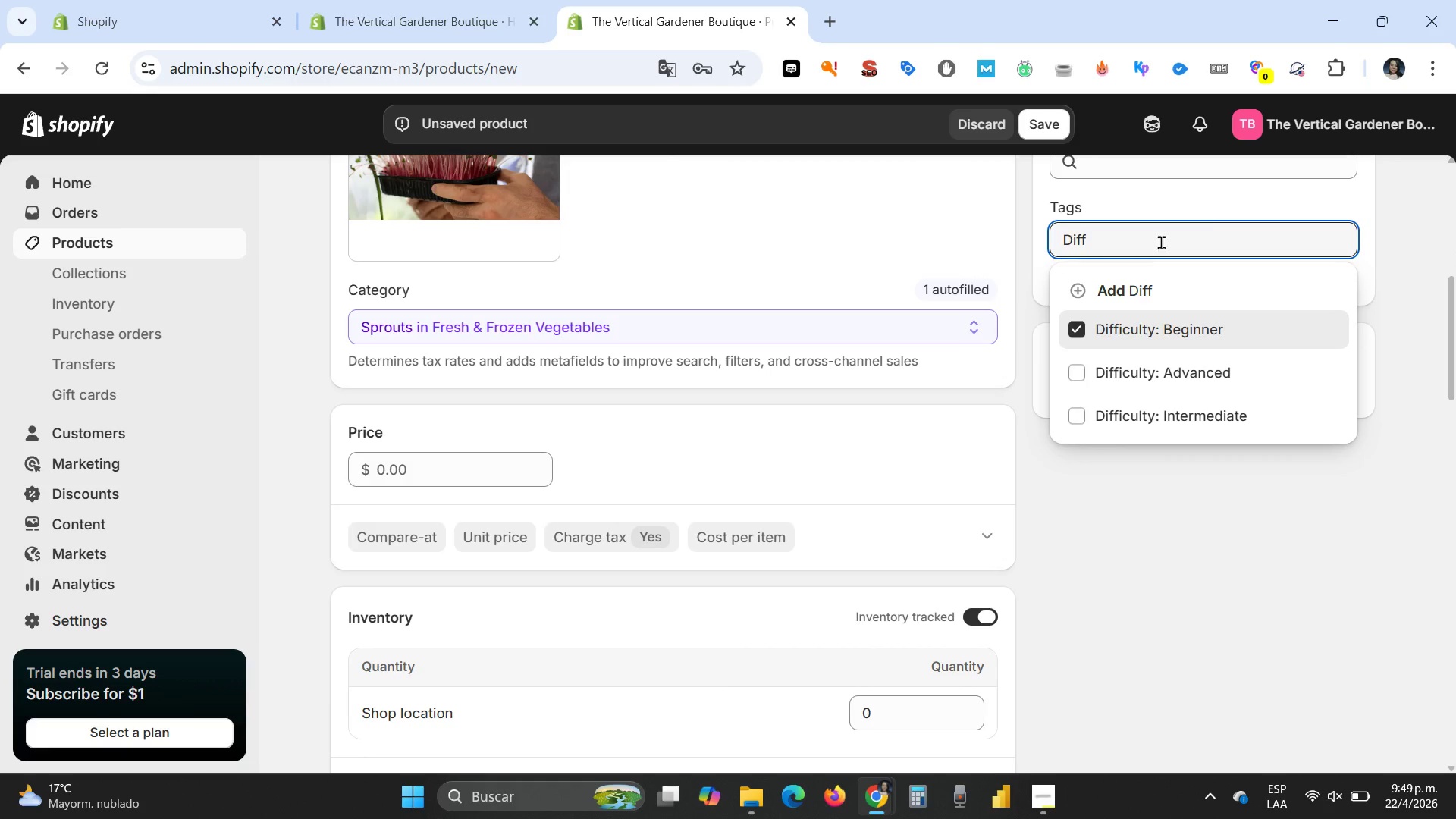 
left_click([1216, 209])
 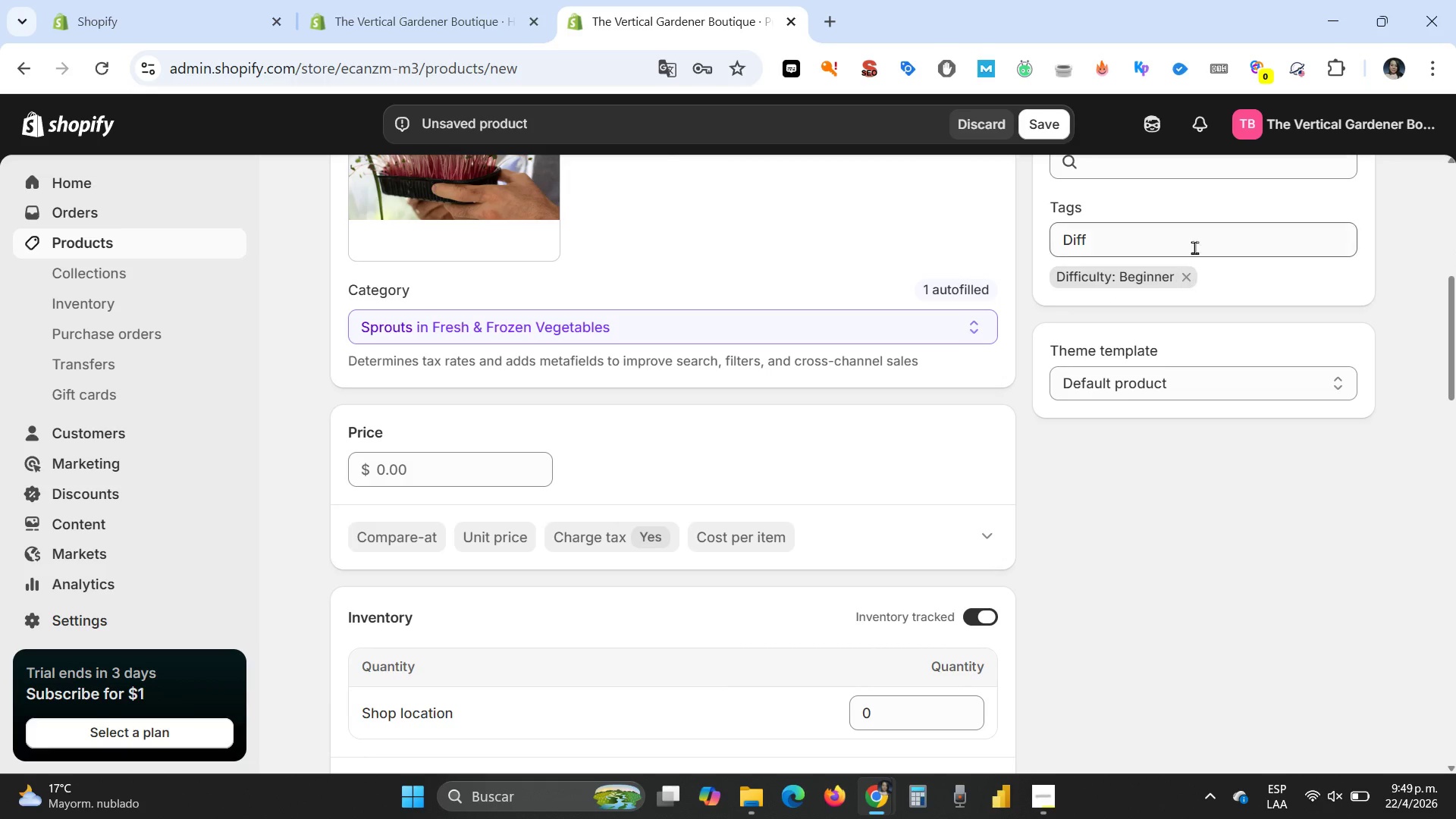 
left_click_drag(start_coordinate=[1137, 239], to_coordinate=[1051, 242])
 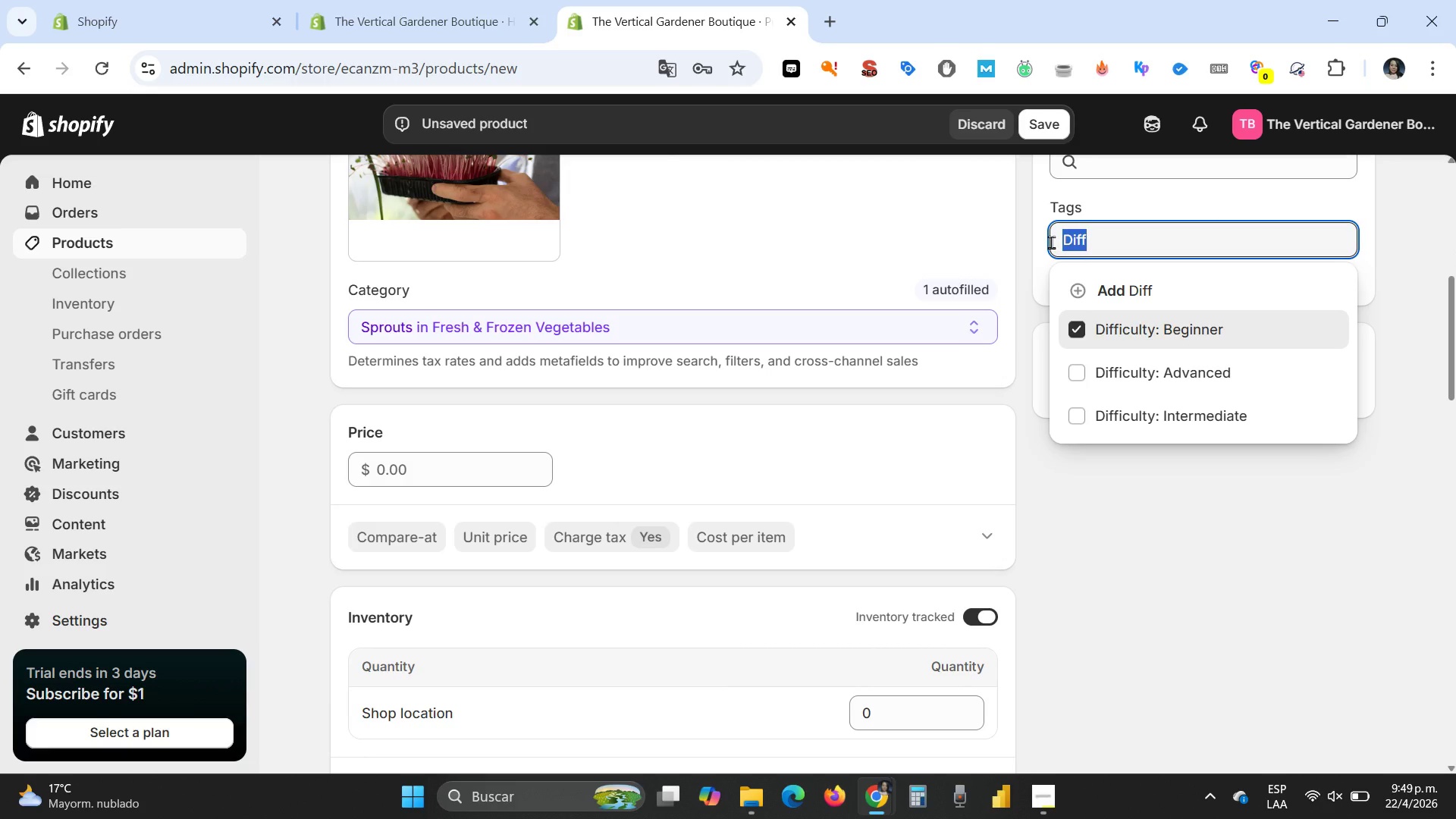 
type(Gro)
 